 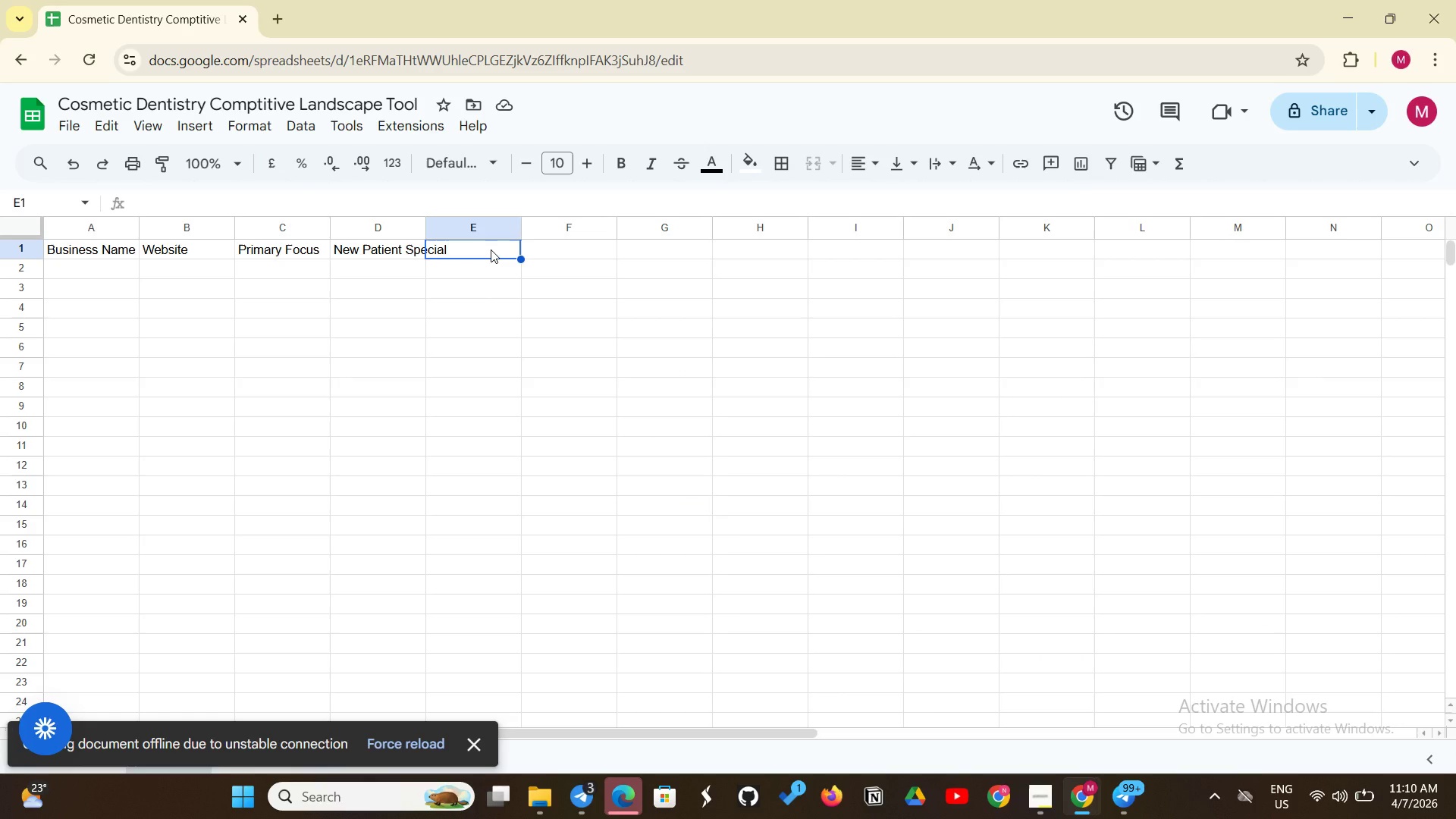 
left_click([491, 249])
 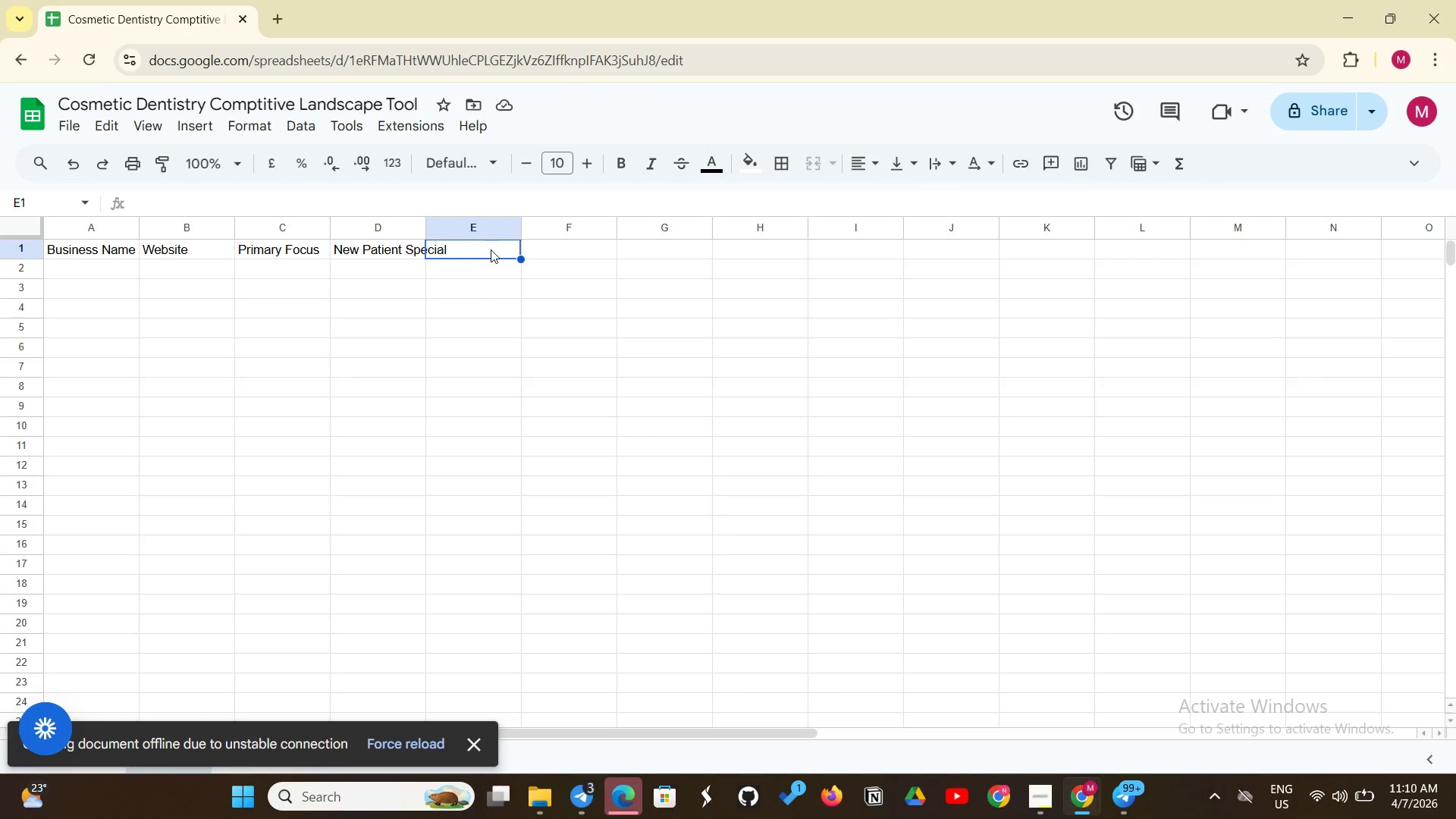 
wait(11.7)
 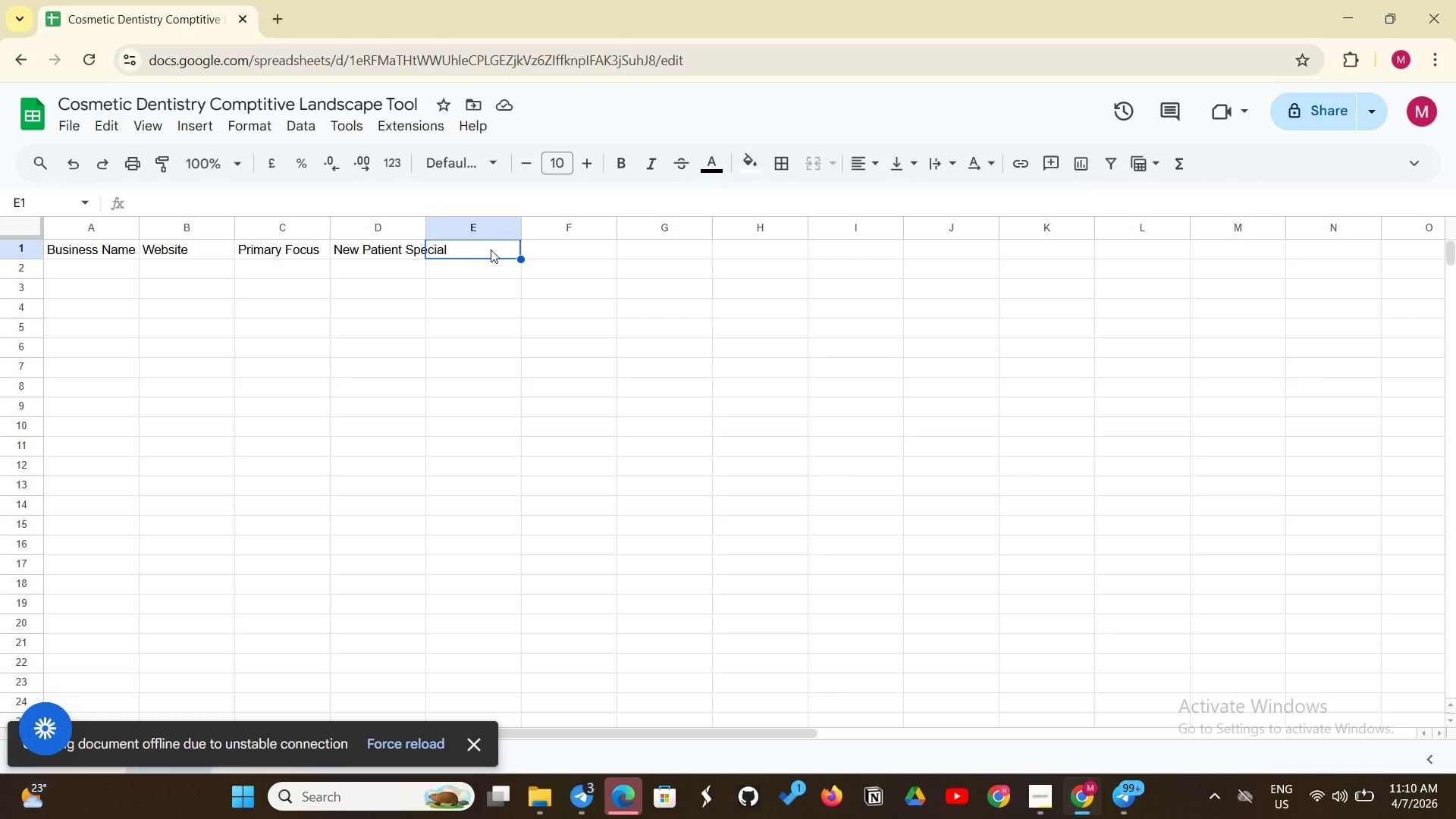 
key(Shift+C)
 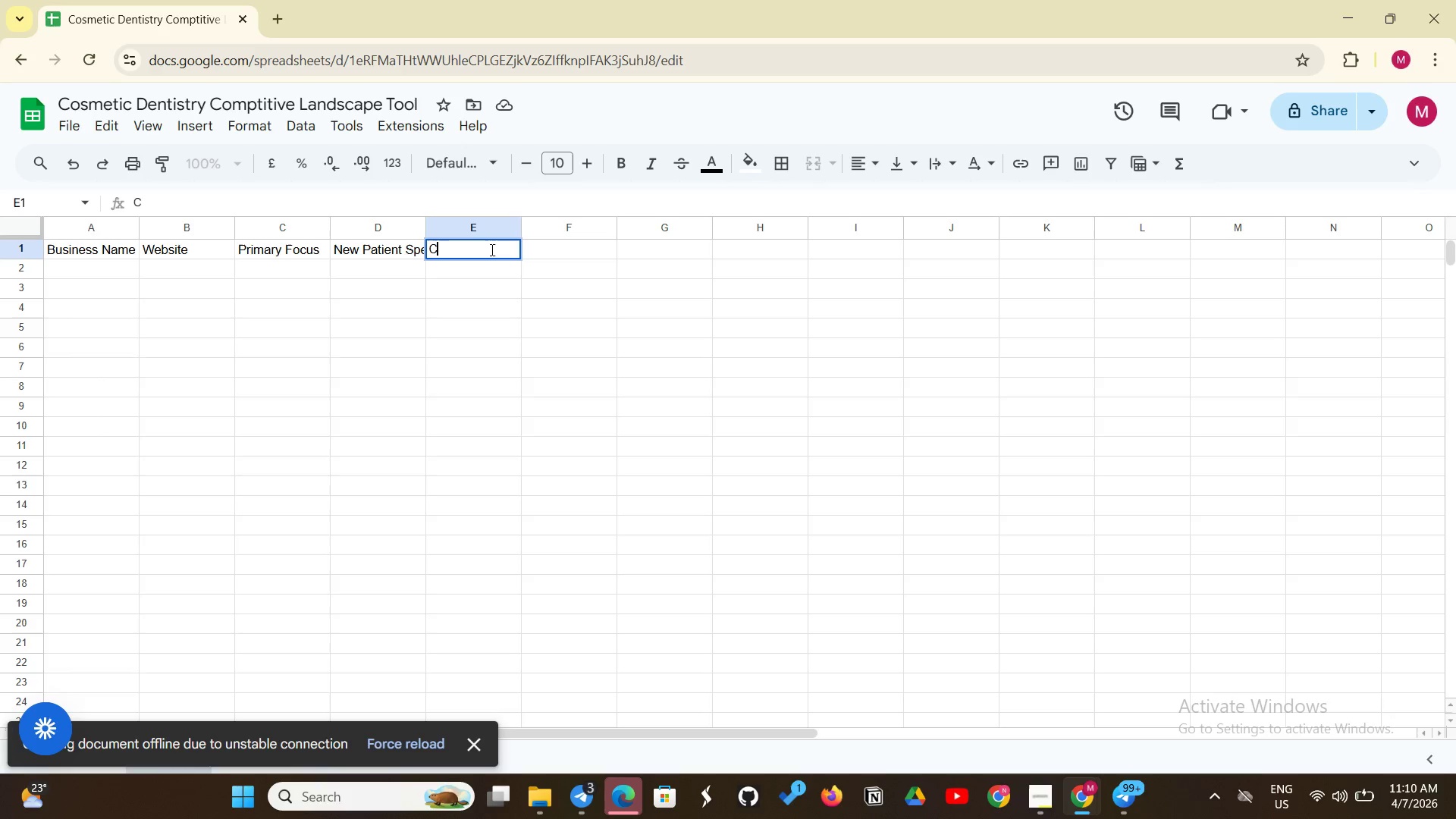 
wait(11.28)
 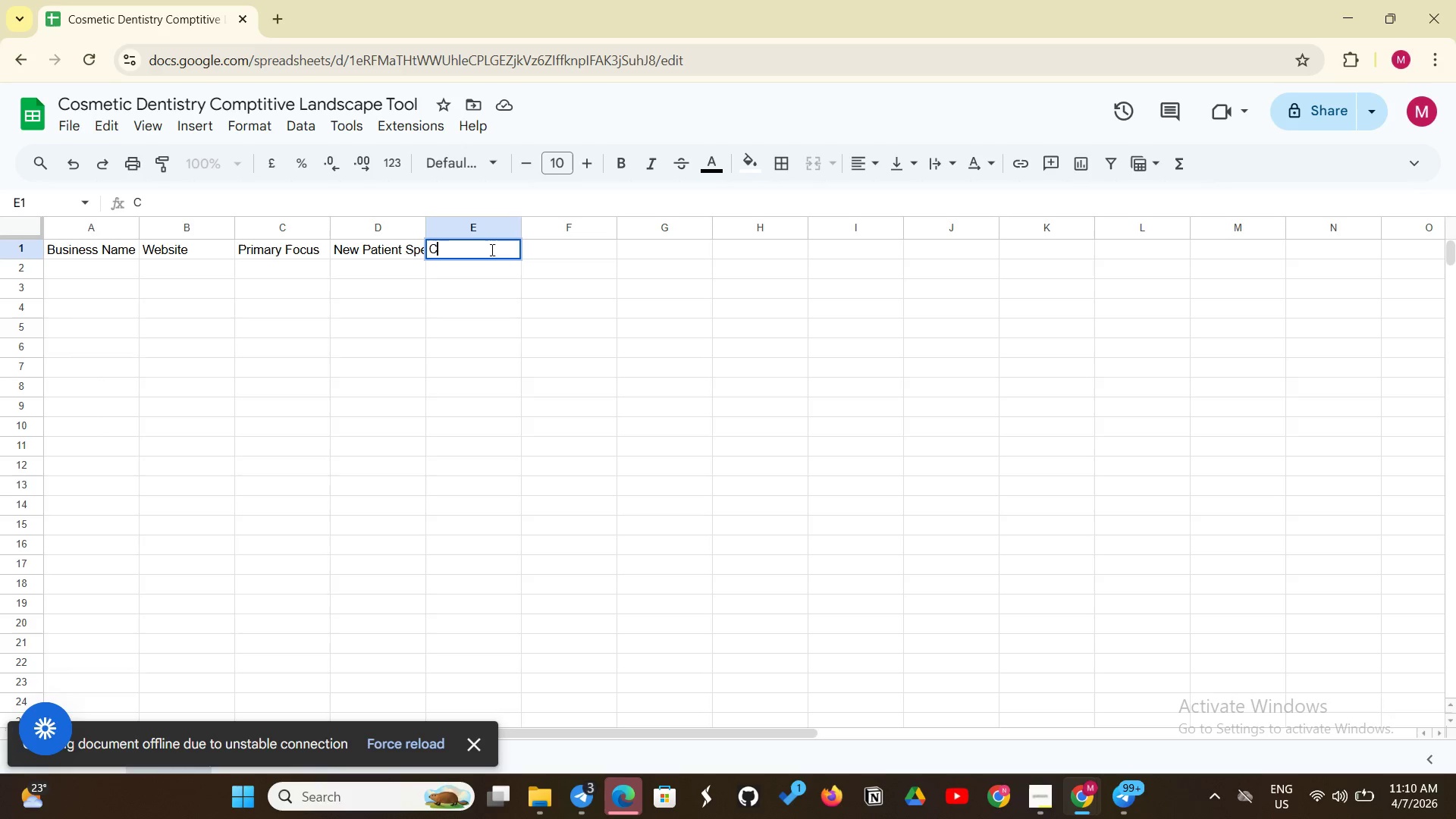 
type(onsula)
 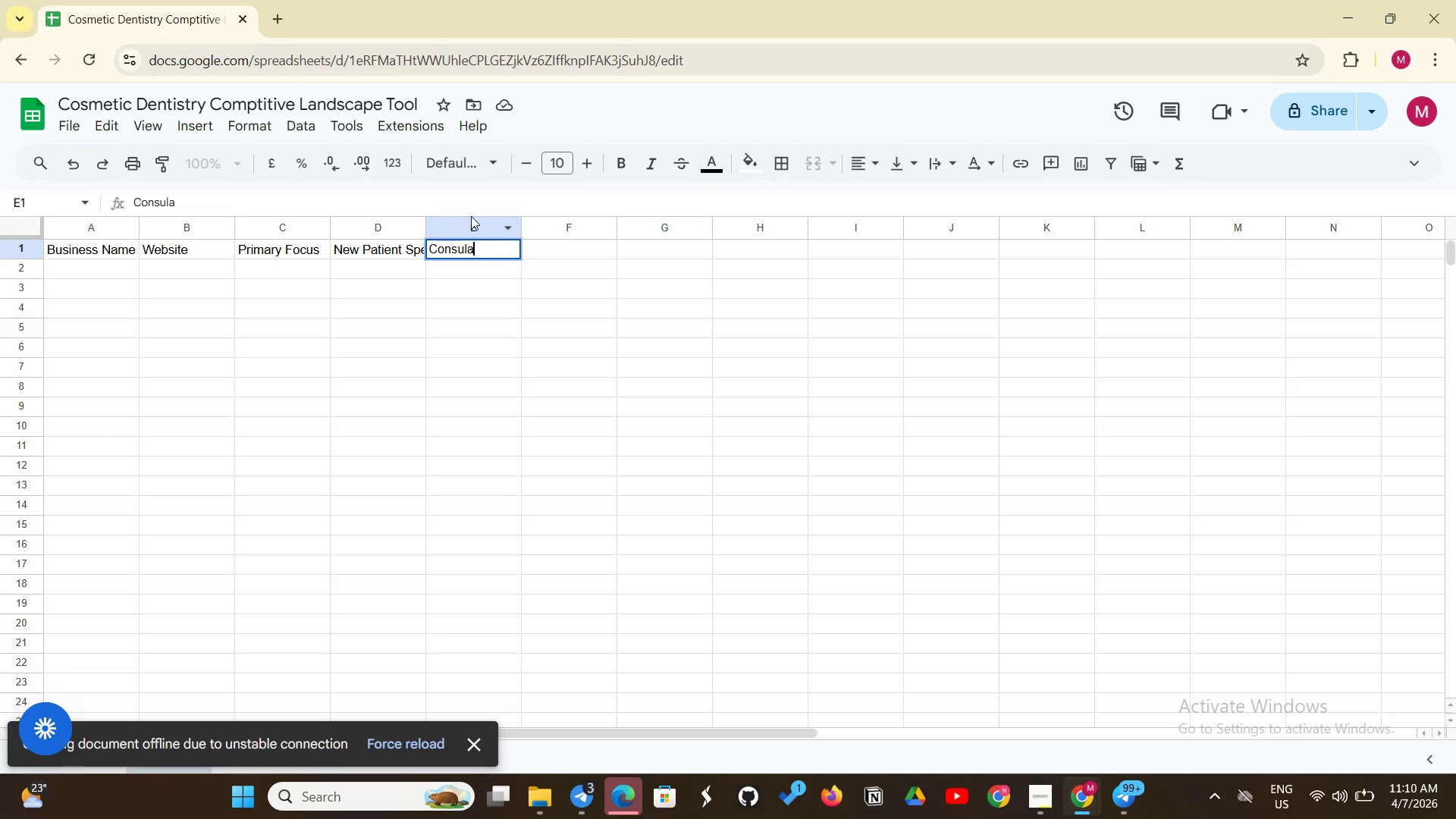 
type(ti)
 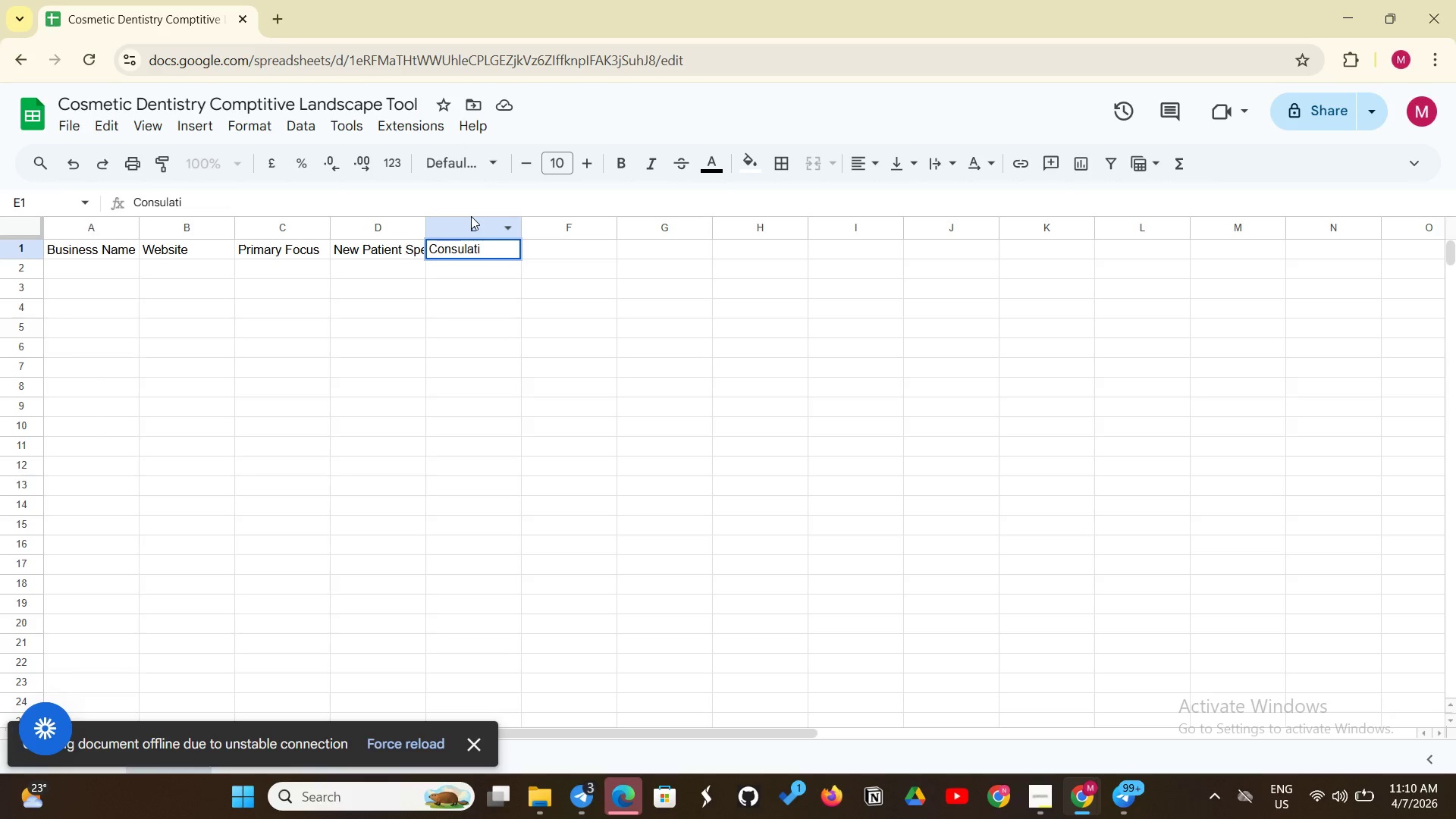 
wait(9.72)
 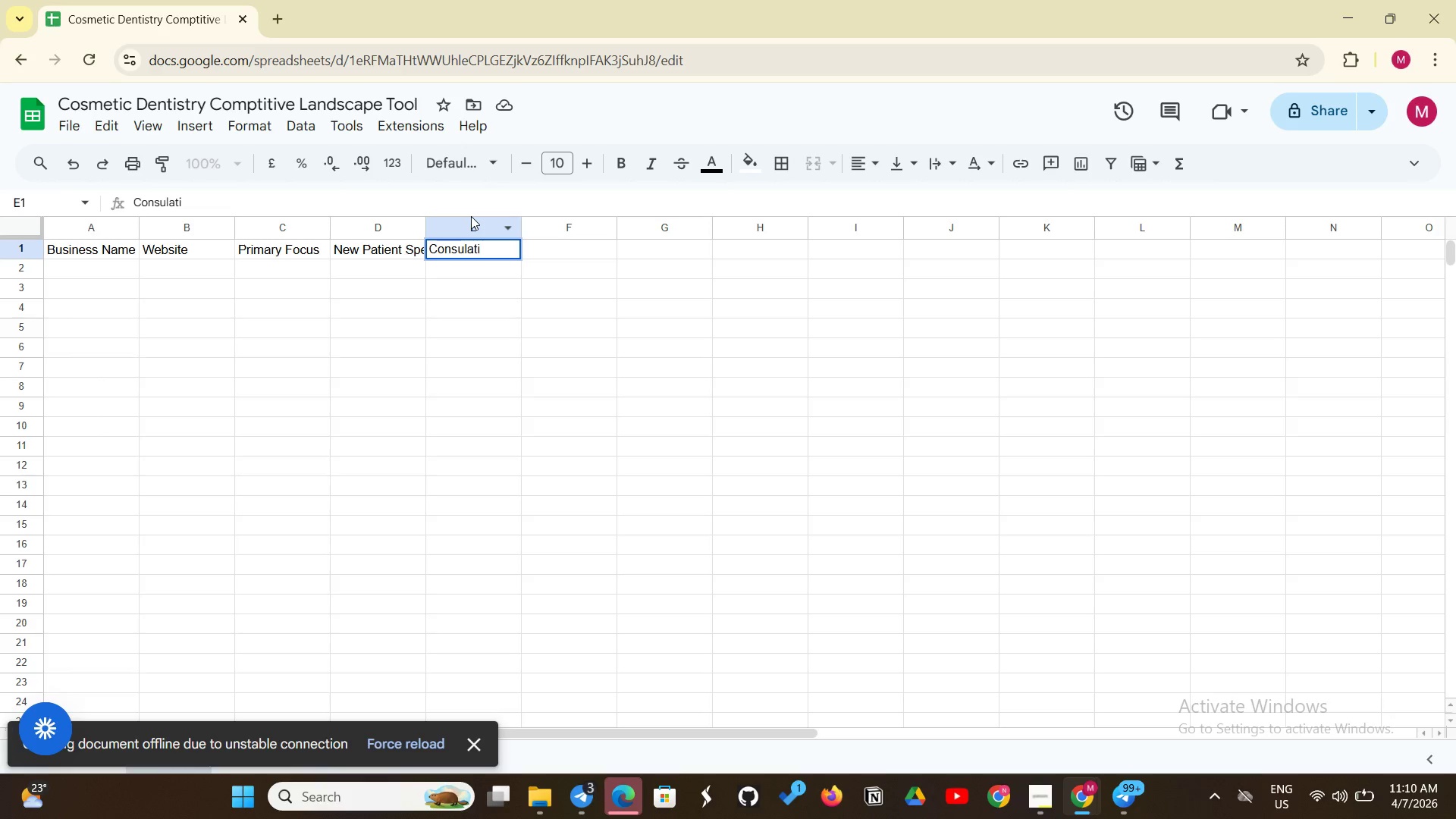 
key(Backspace)
type(ation Fee)
 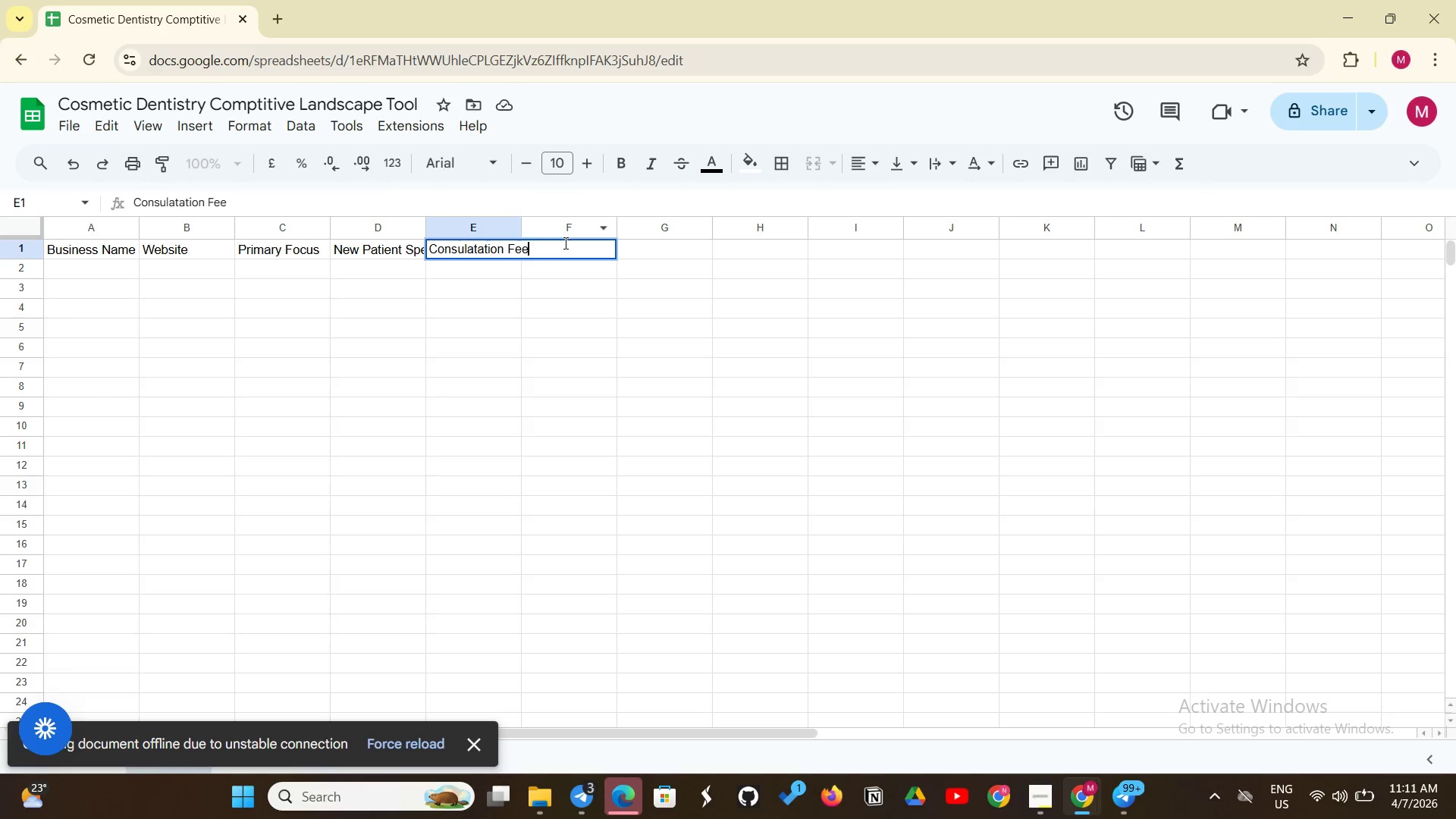 
left_click([555, 250])
 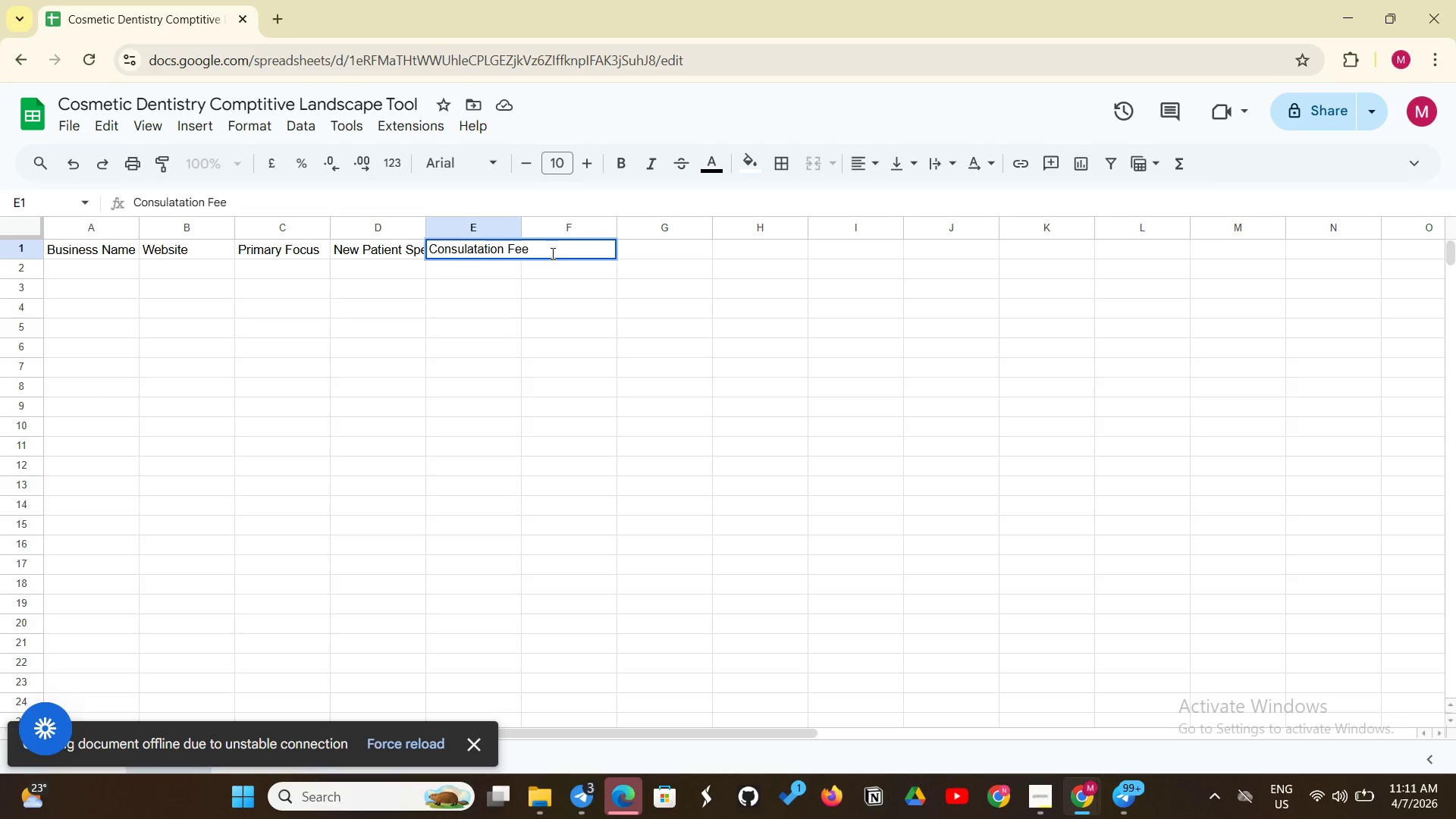 
key(Enter)
 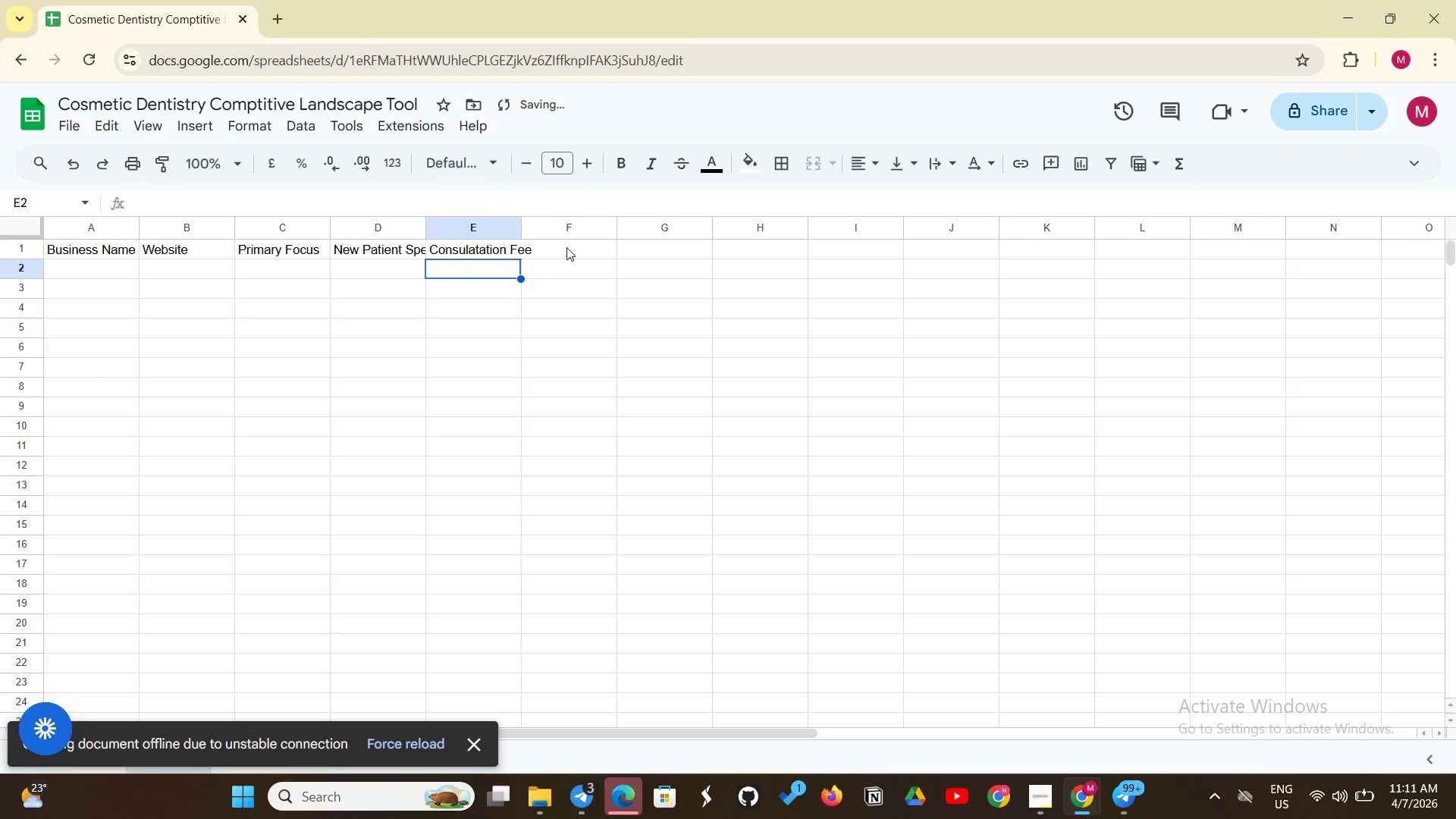 
left_click([566, 247])
 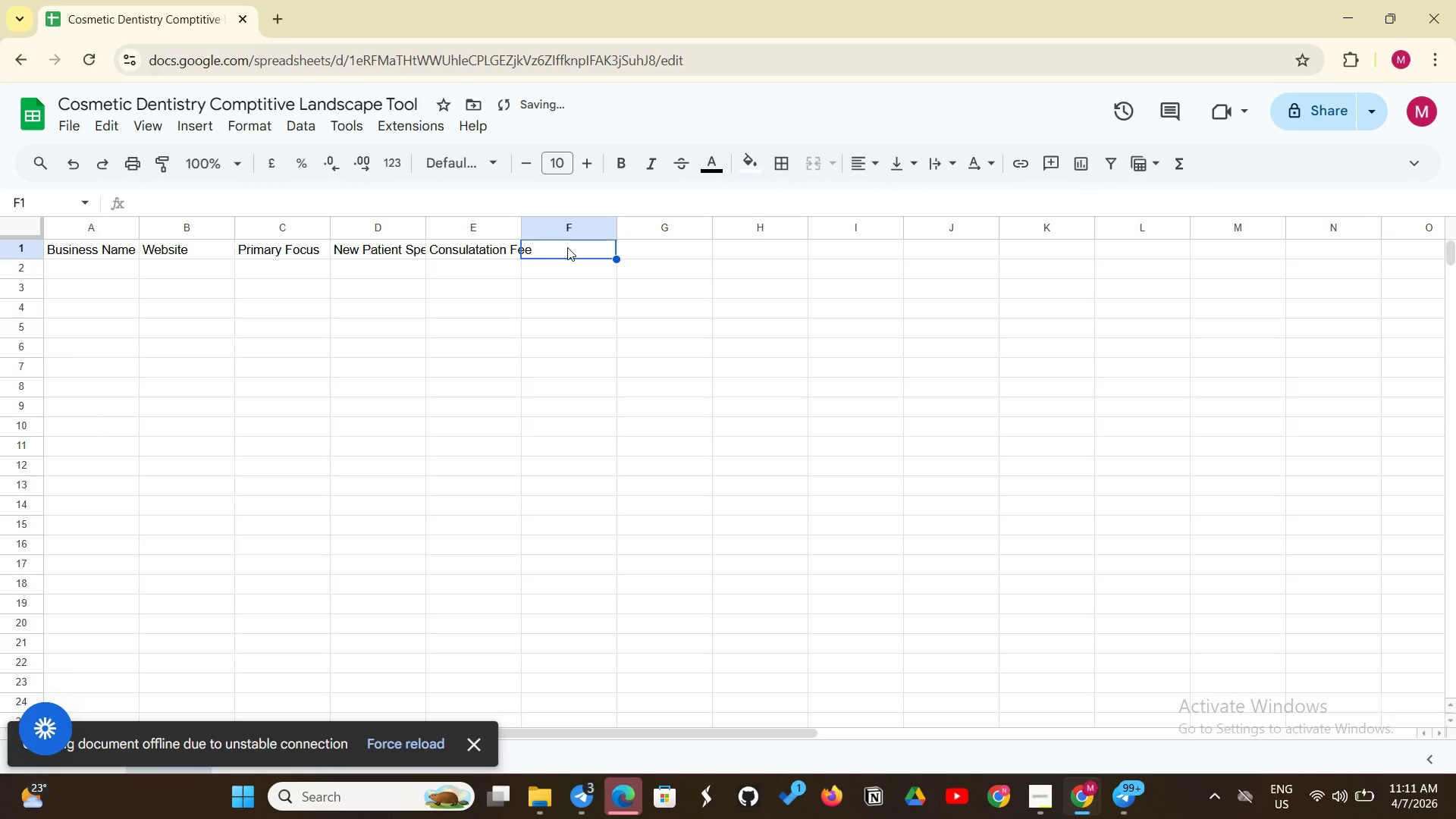 
left_click([568, 246])
 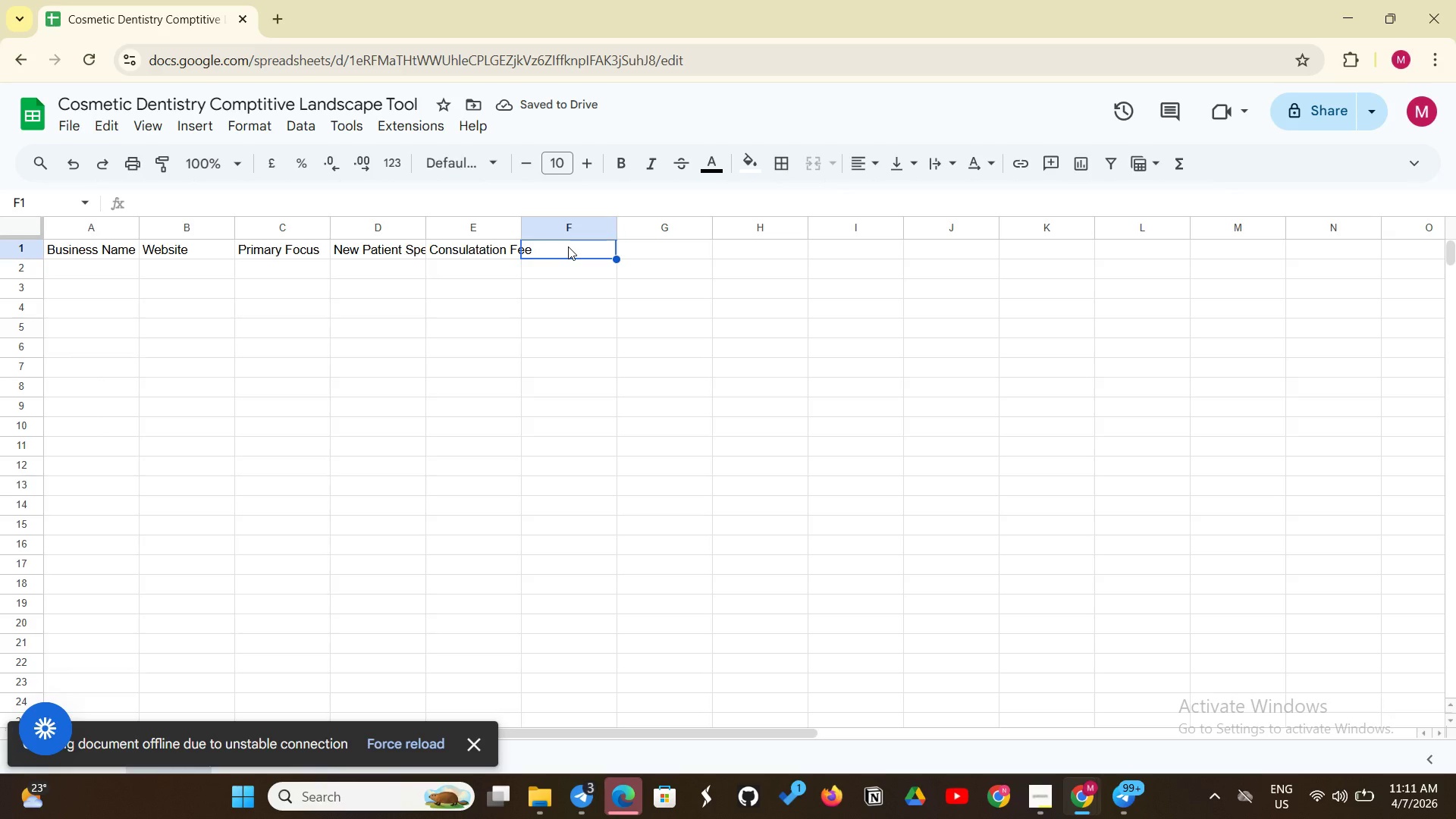 
type(Financing Options)
 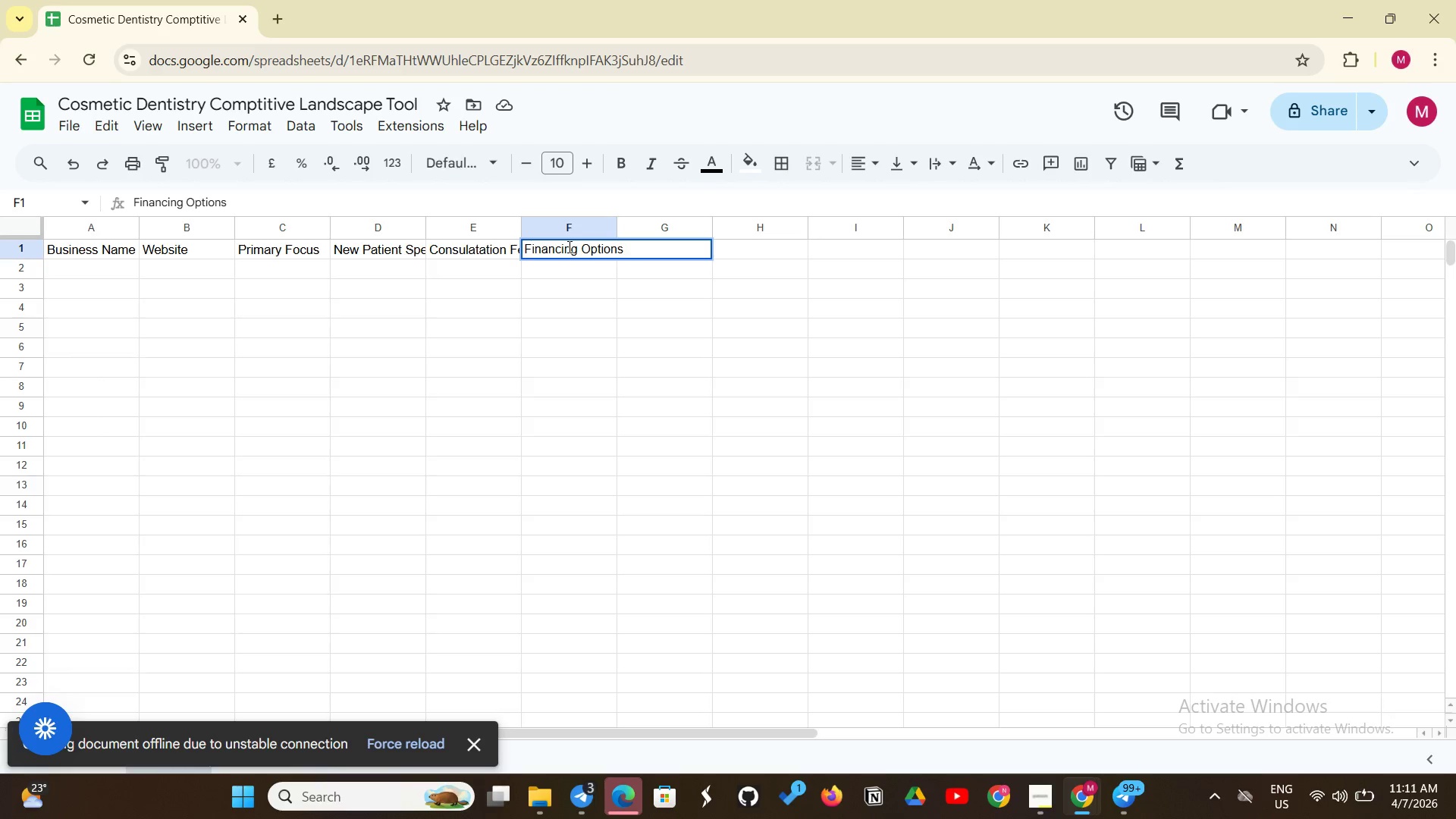 
left_click([664, 241])
 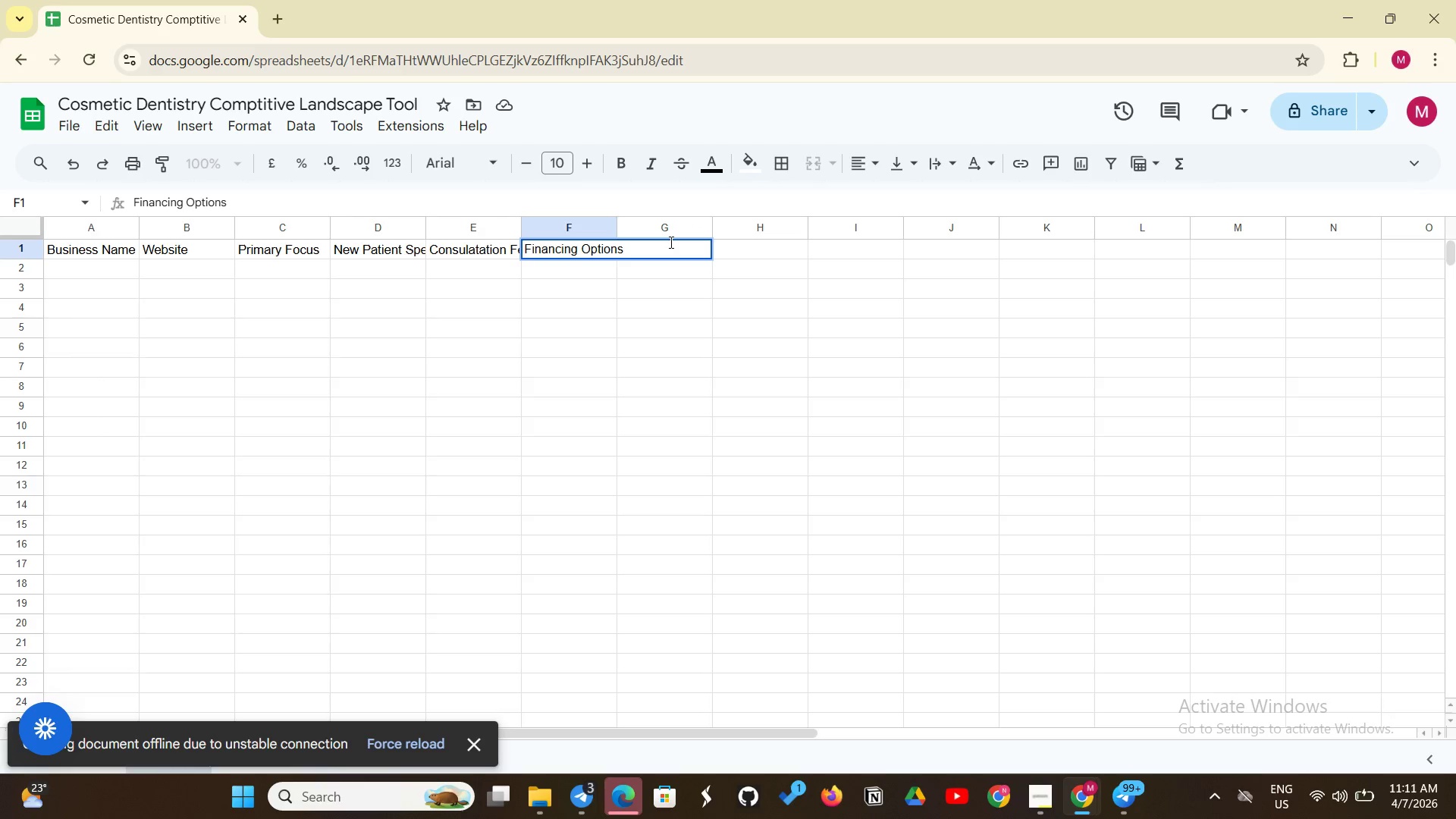 
left_click([670, 242])
 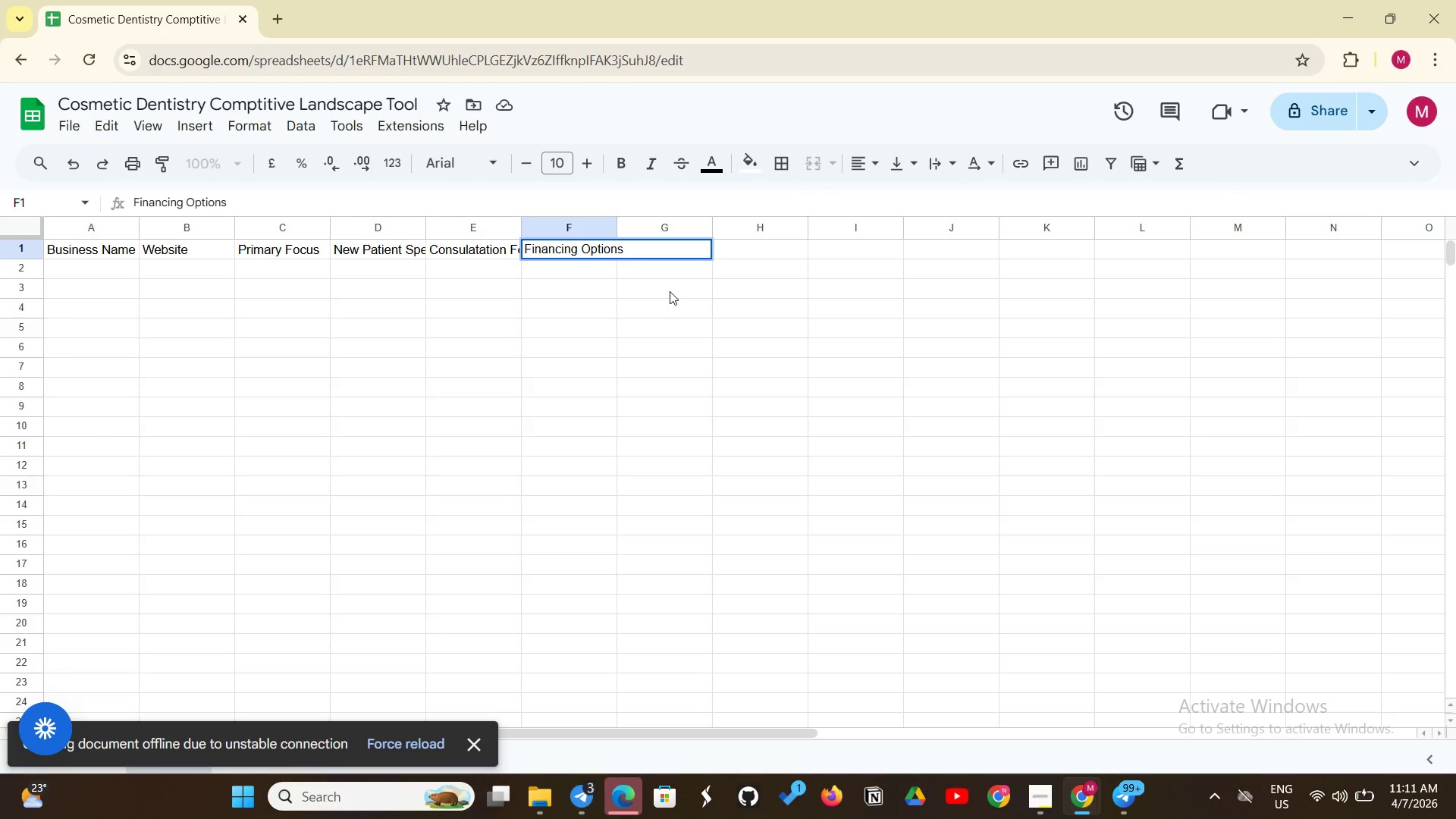 
key(Enter)
 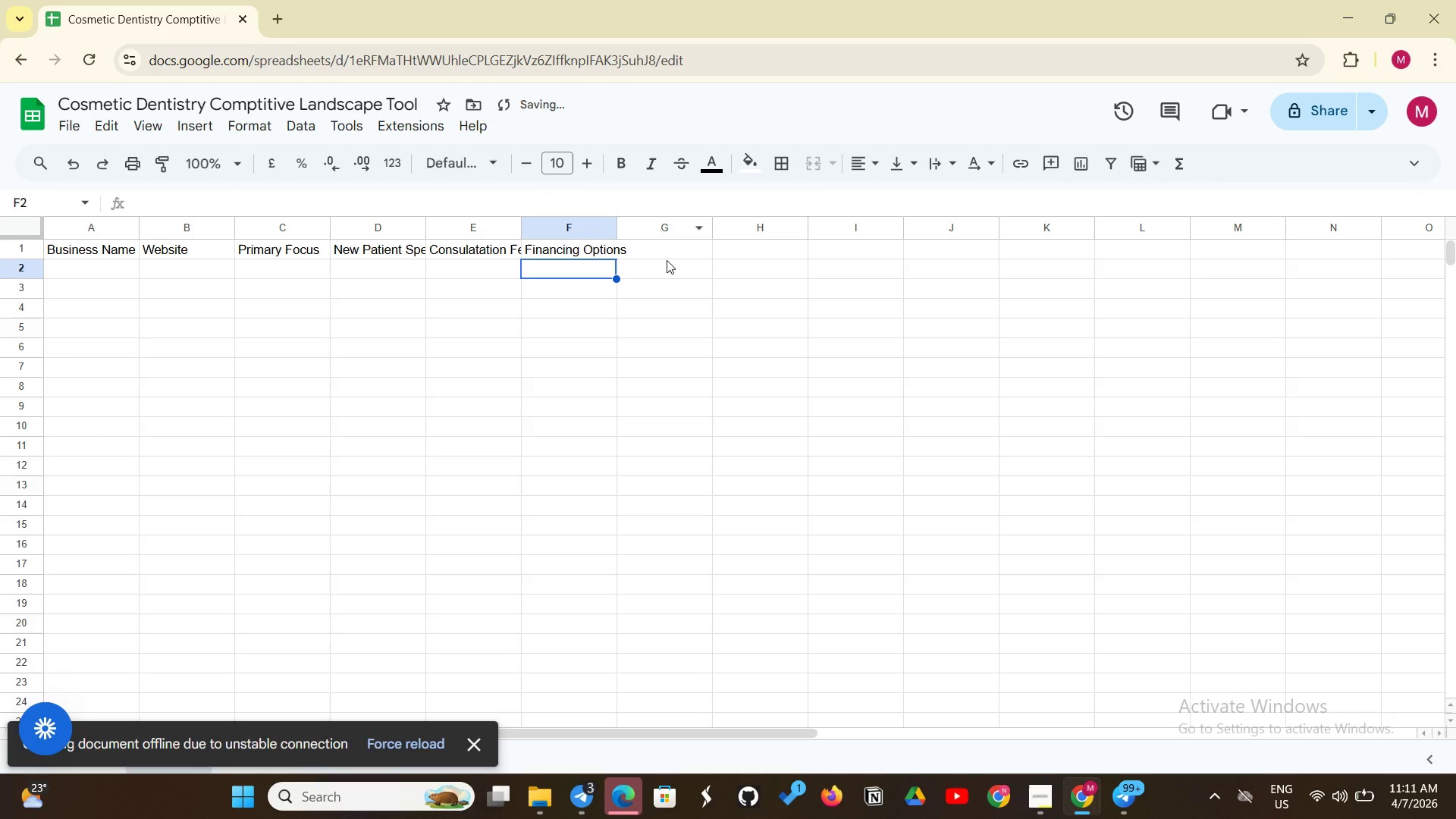 
left_click([678, 250])
 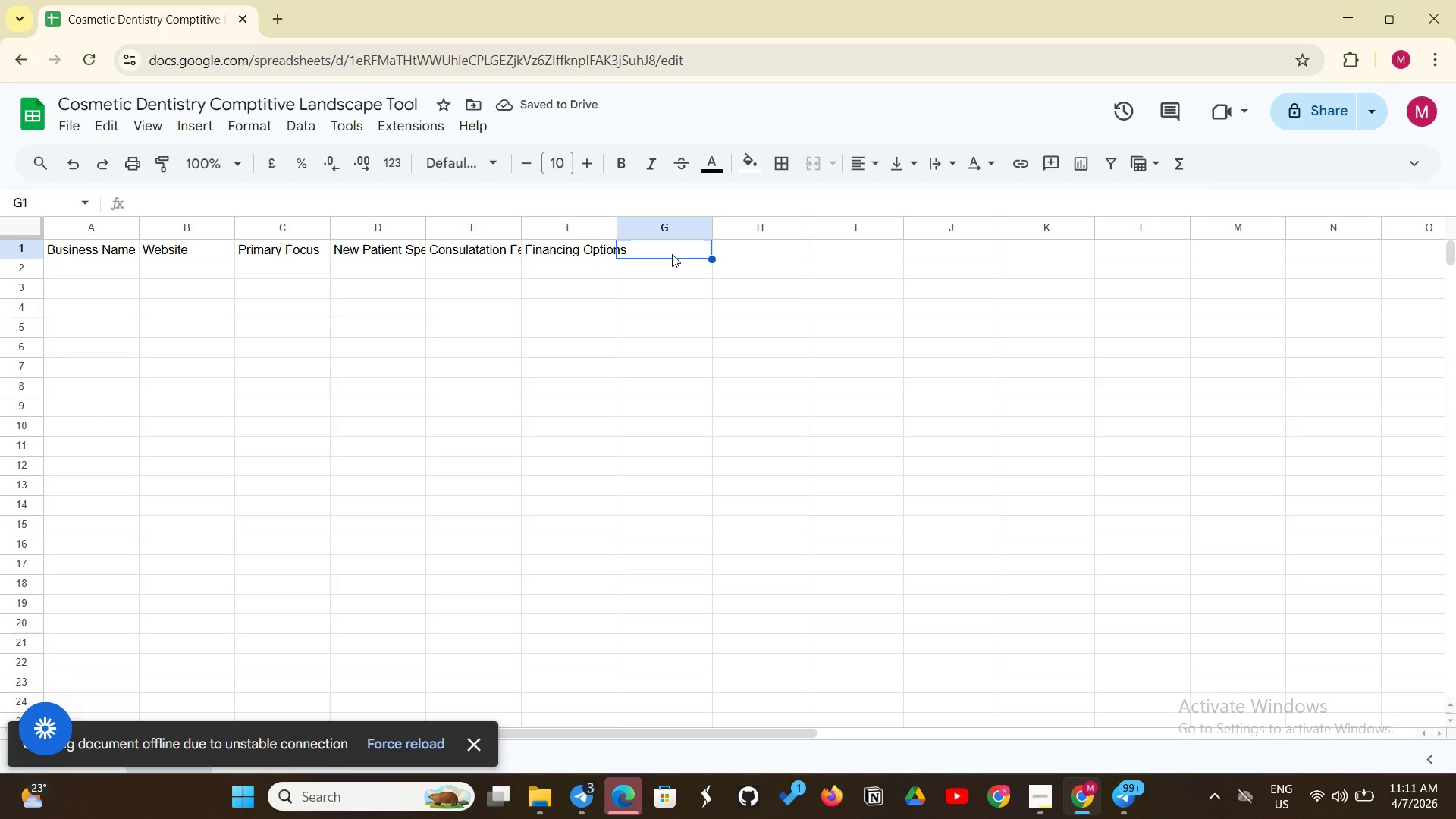 
type(Whitening Price )
 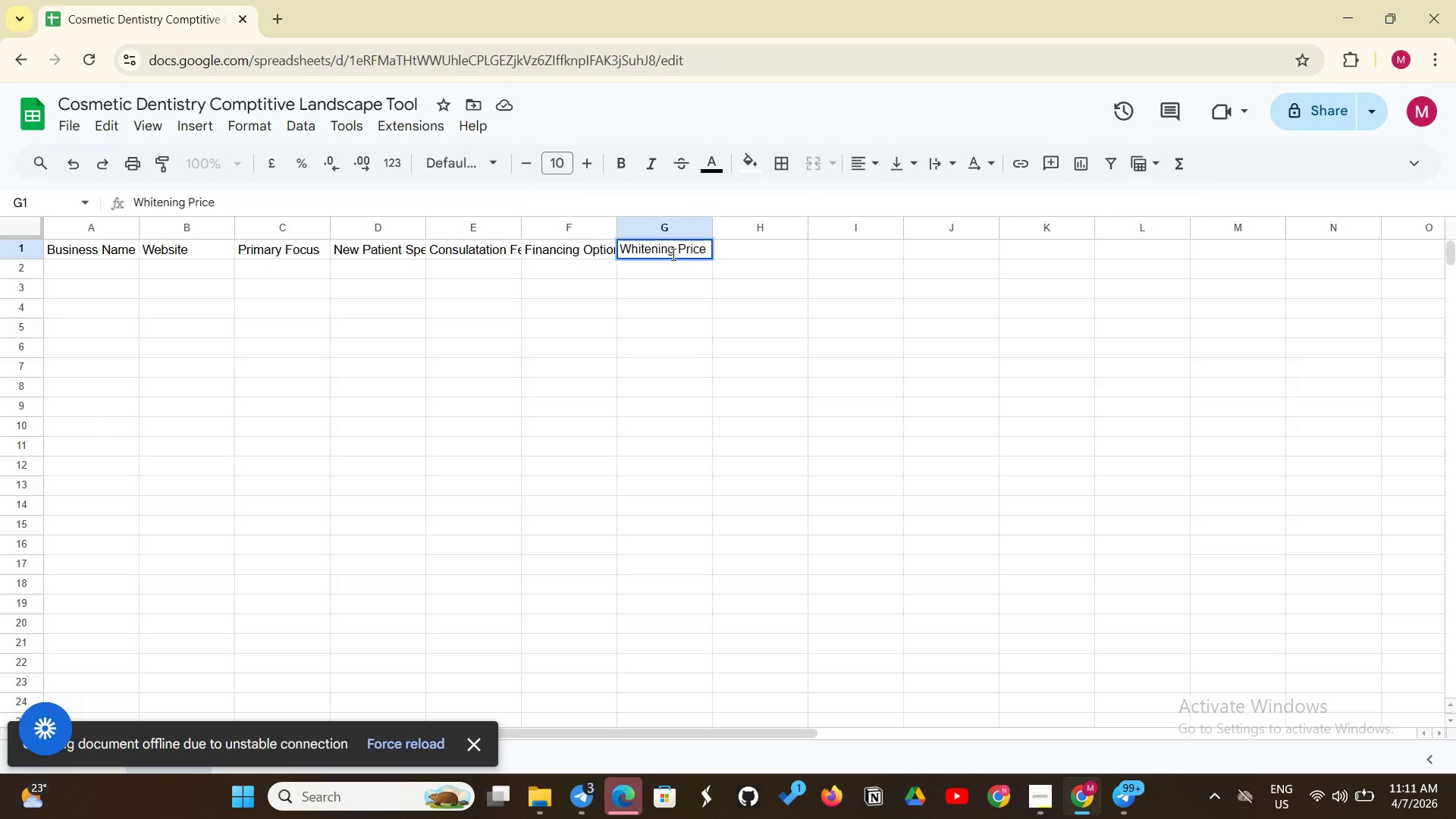 
scroll: coordinate [672, 254], scroll_direction: up, amount: 1.0
 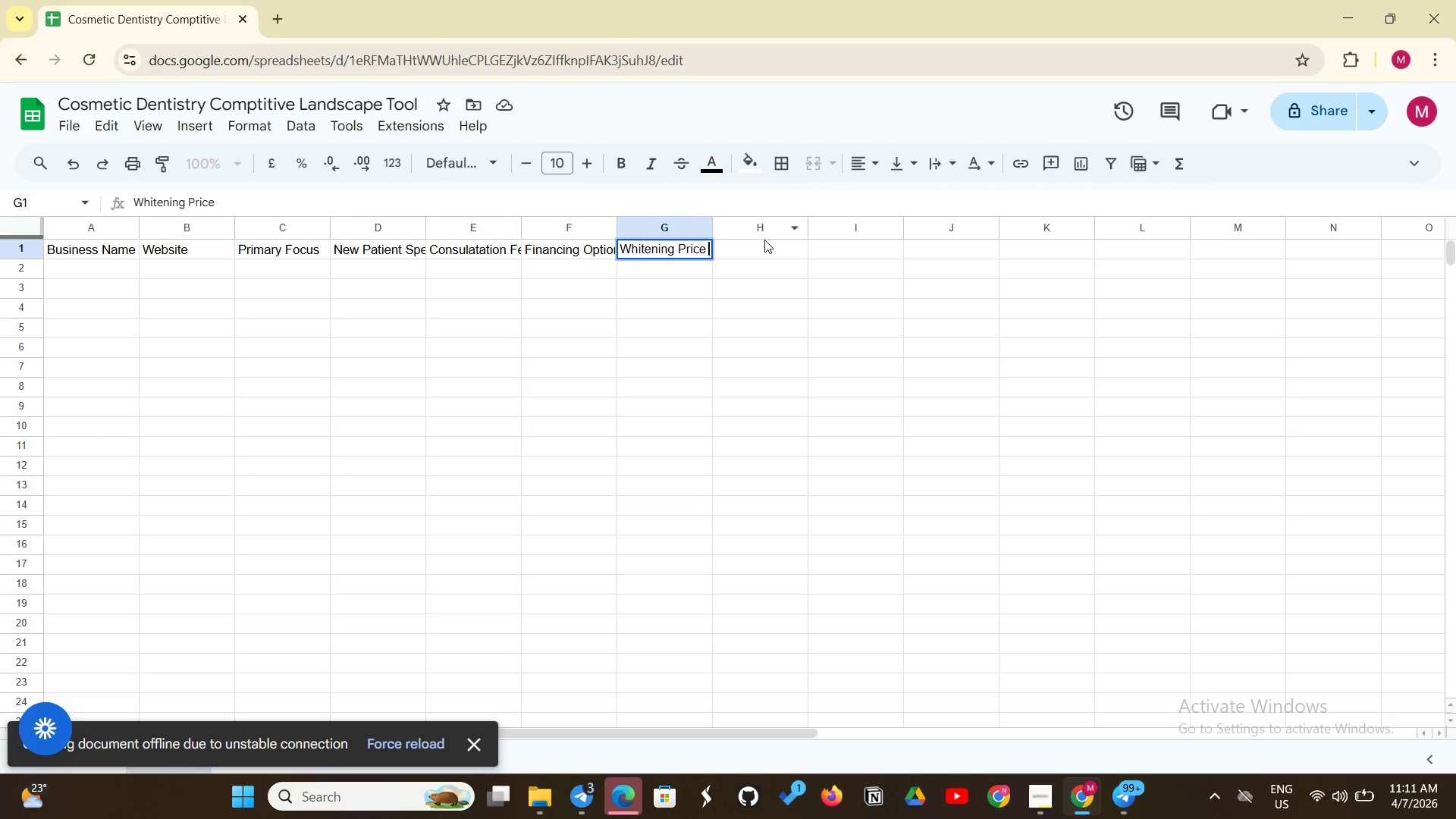 
left_click([764, 242])
 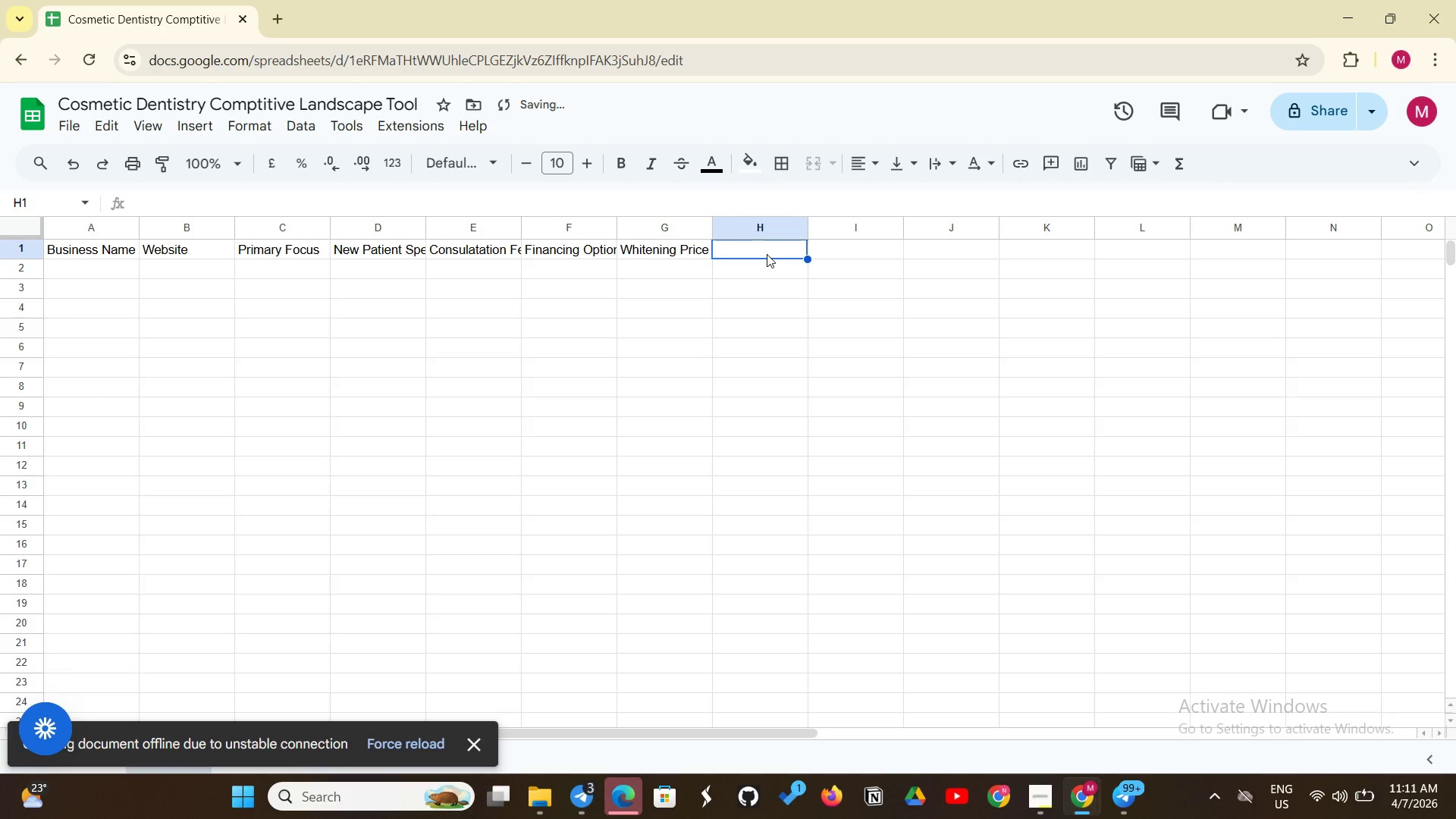 
type(Inva)
key(Backspace)
type(isalign )
 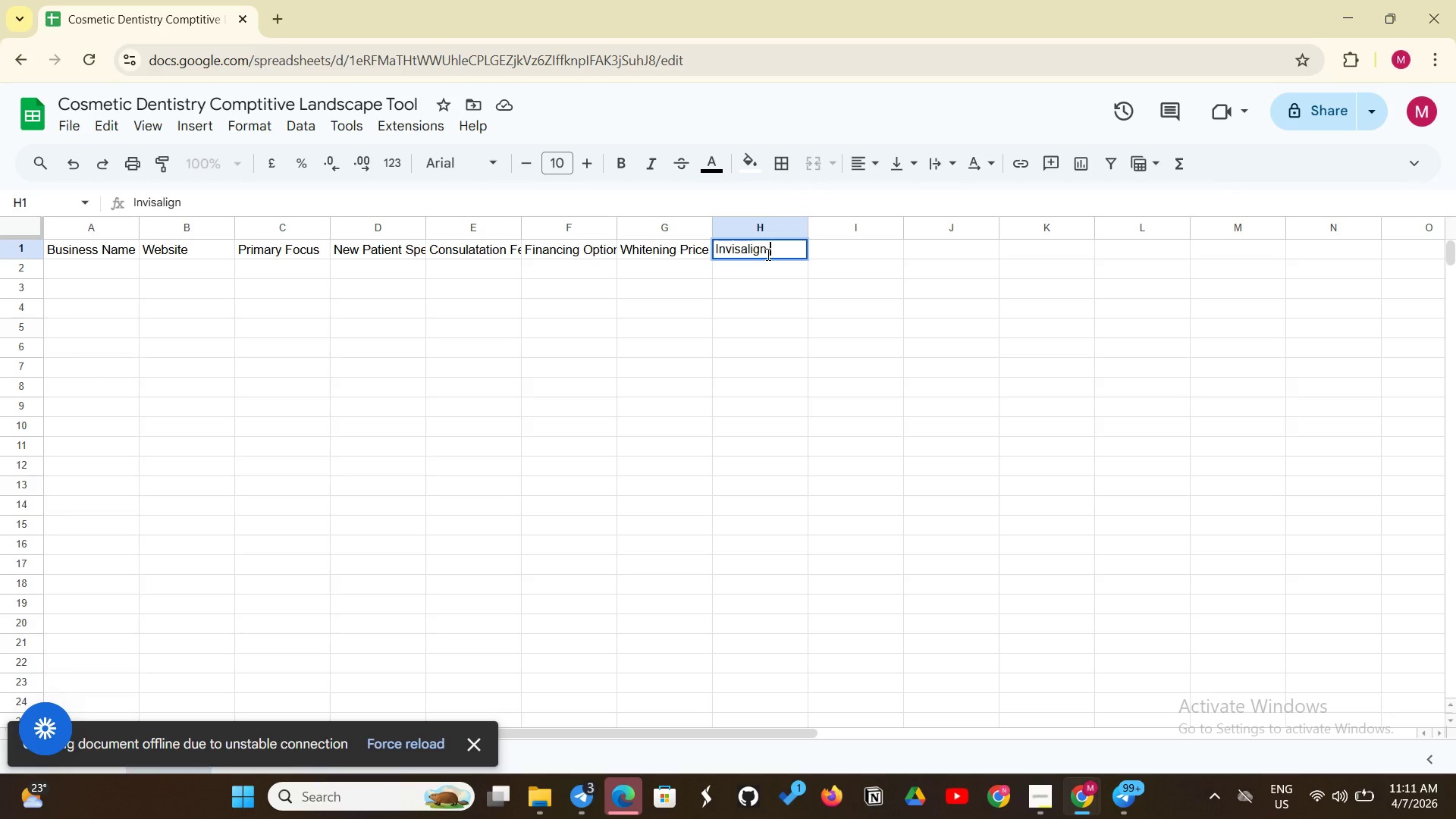 
type(Price)
 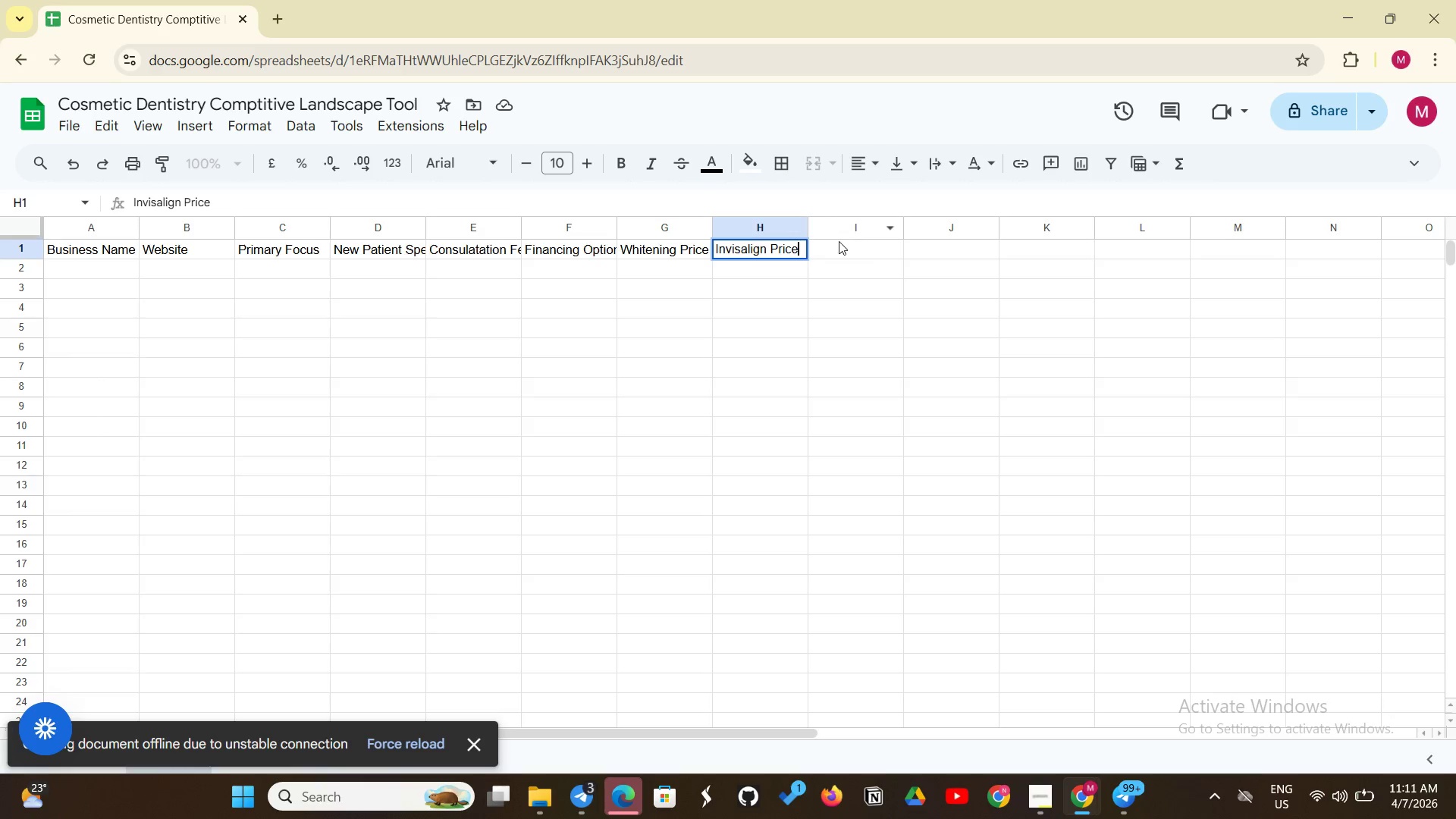 
left_click([839, 247])
 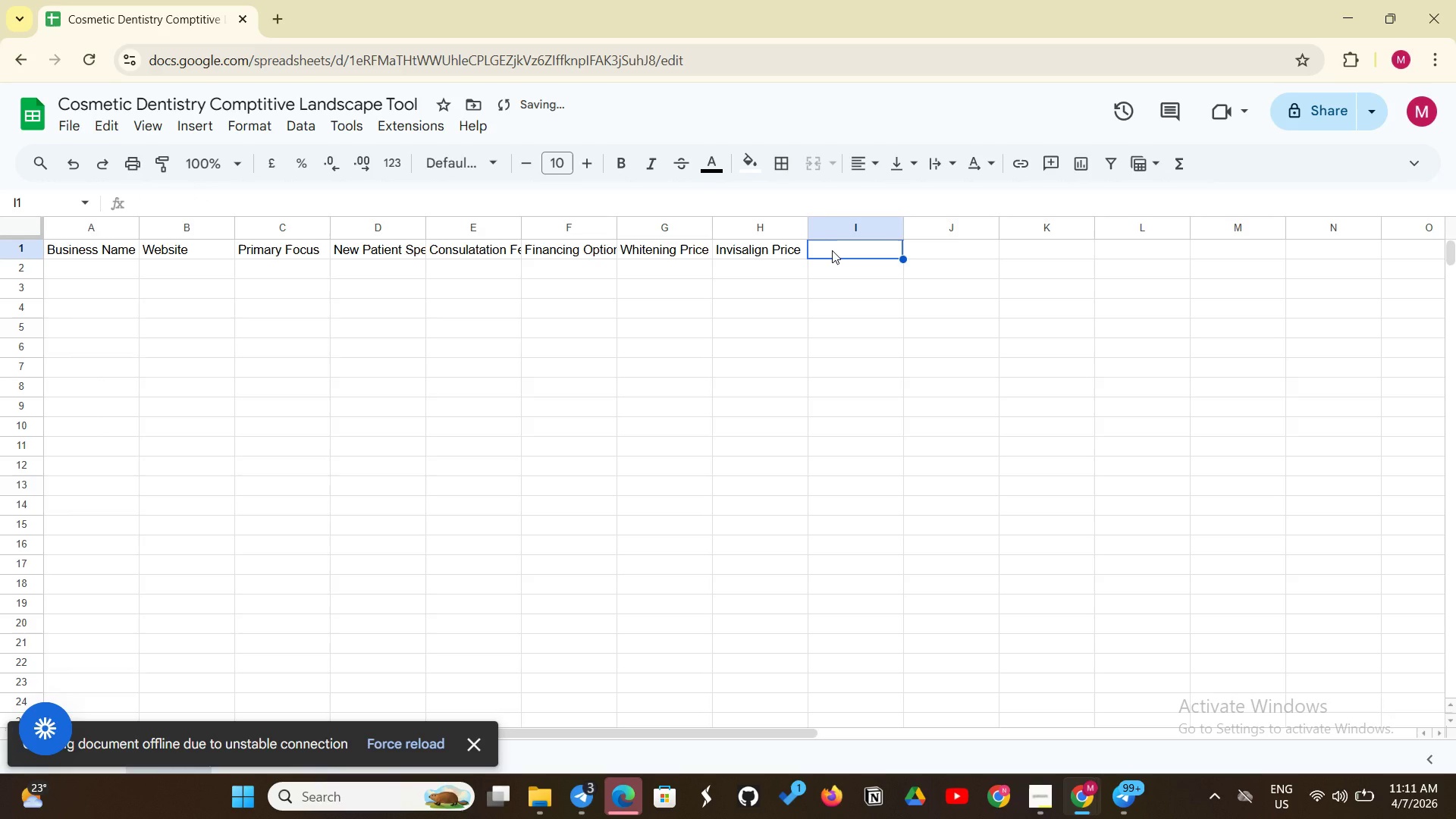 
type(Veneers Price)
 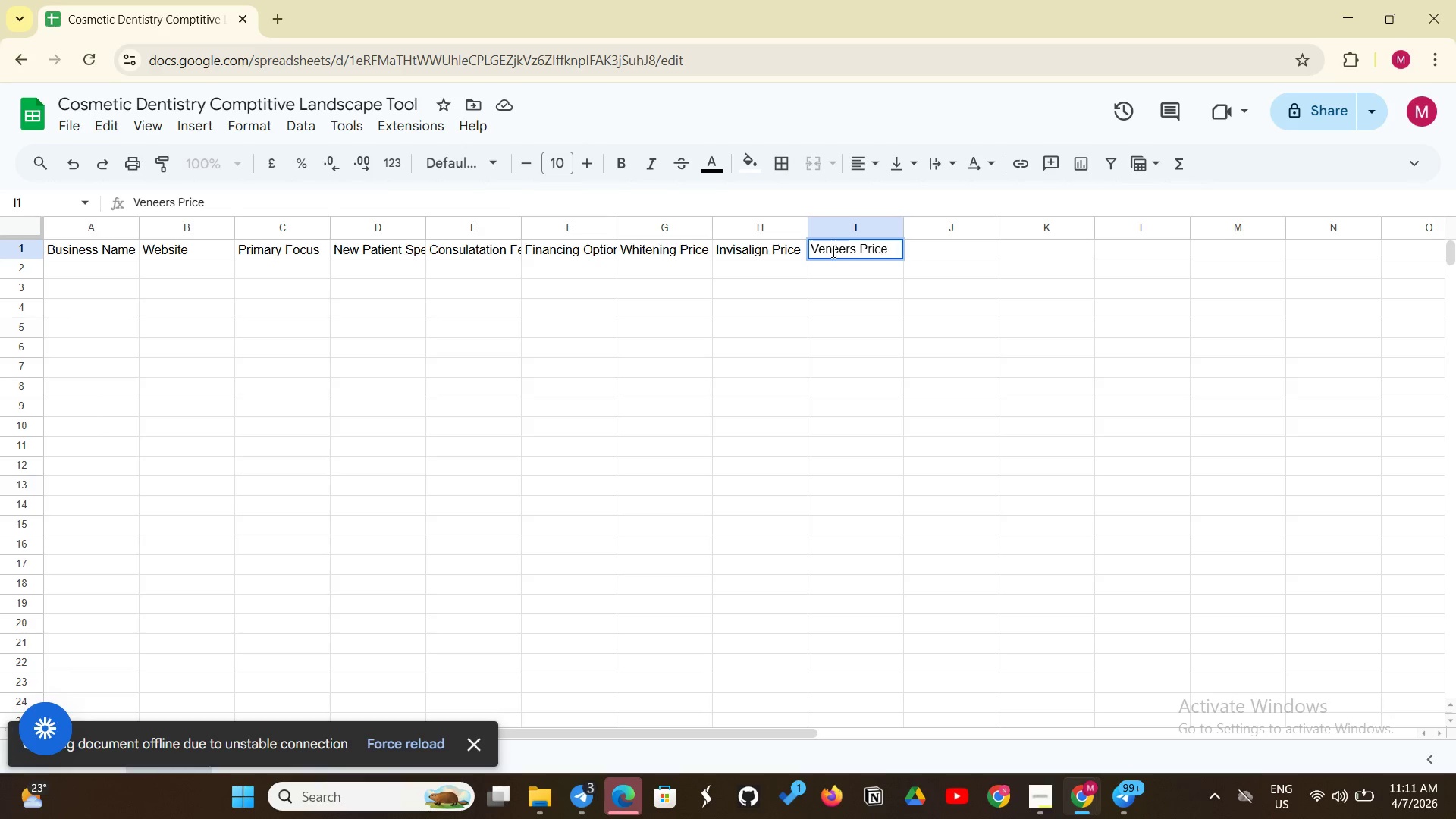 
scroll: coordinate [832, 250], scroll_direction: up, amount: 1.0
 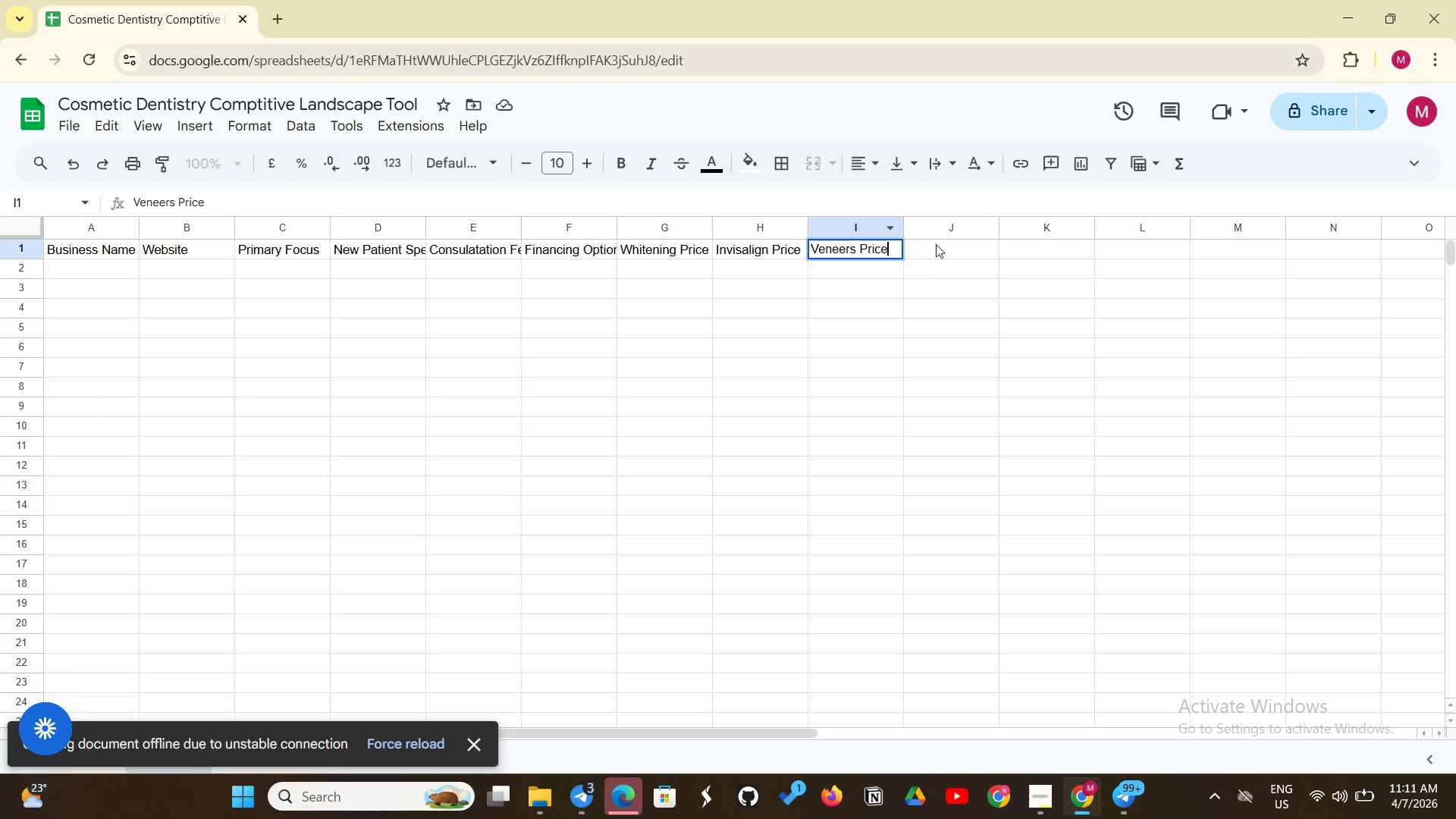 
left_click([936, 243])
 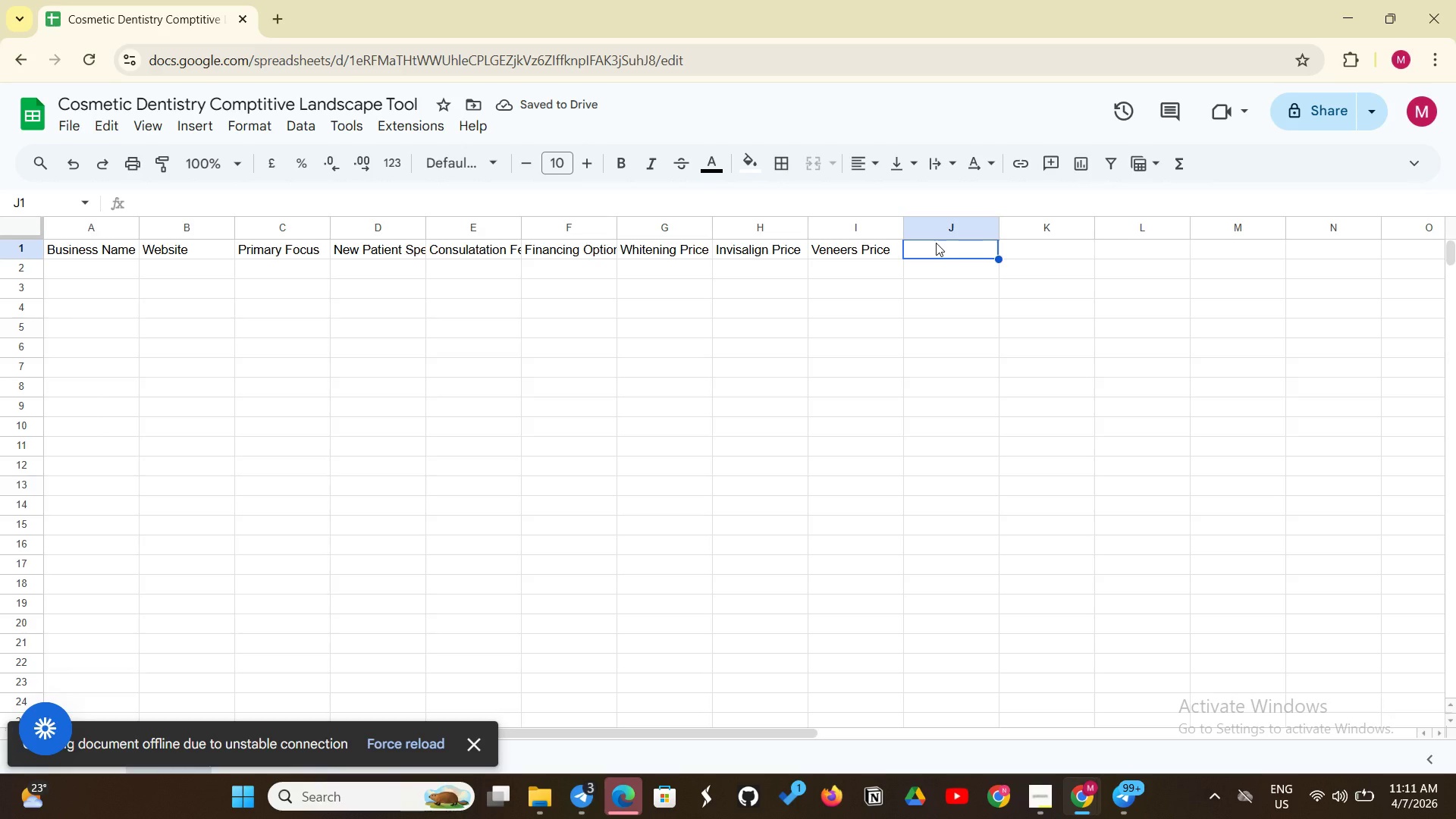 
wait(7.11)
 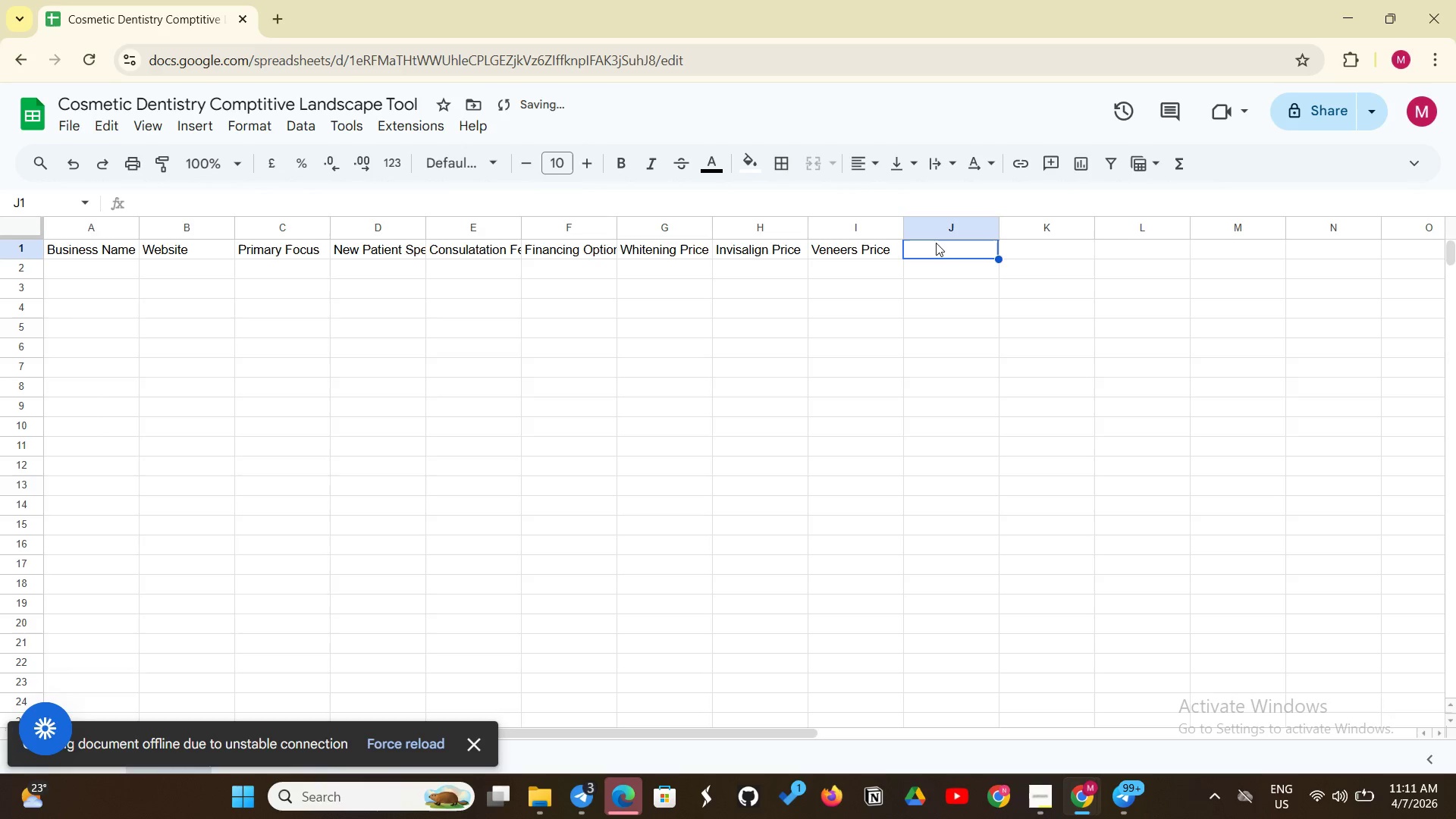 
type(Weekend Hours)
 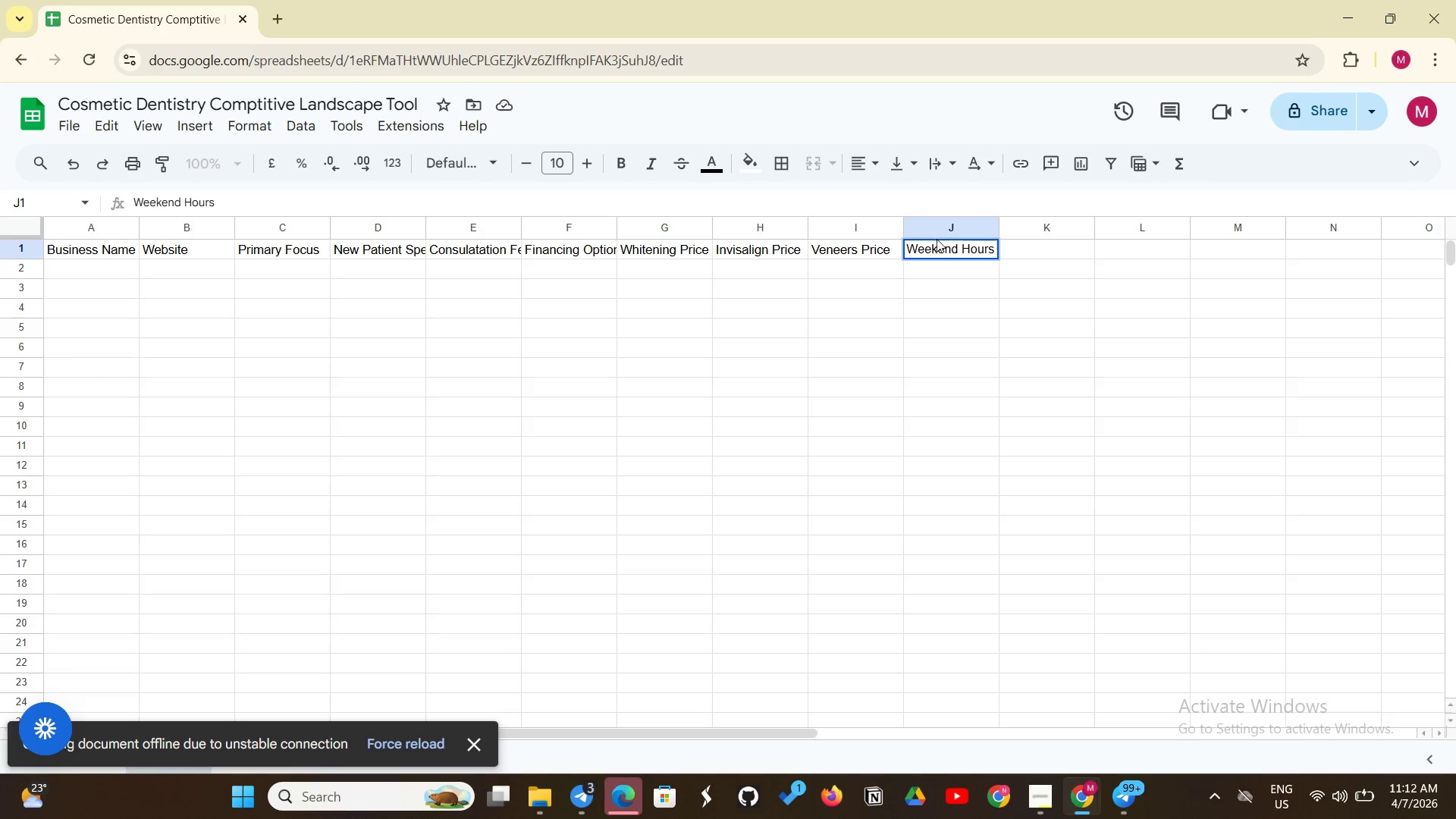 
left_click([1035, 248])
 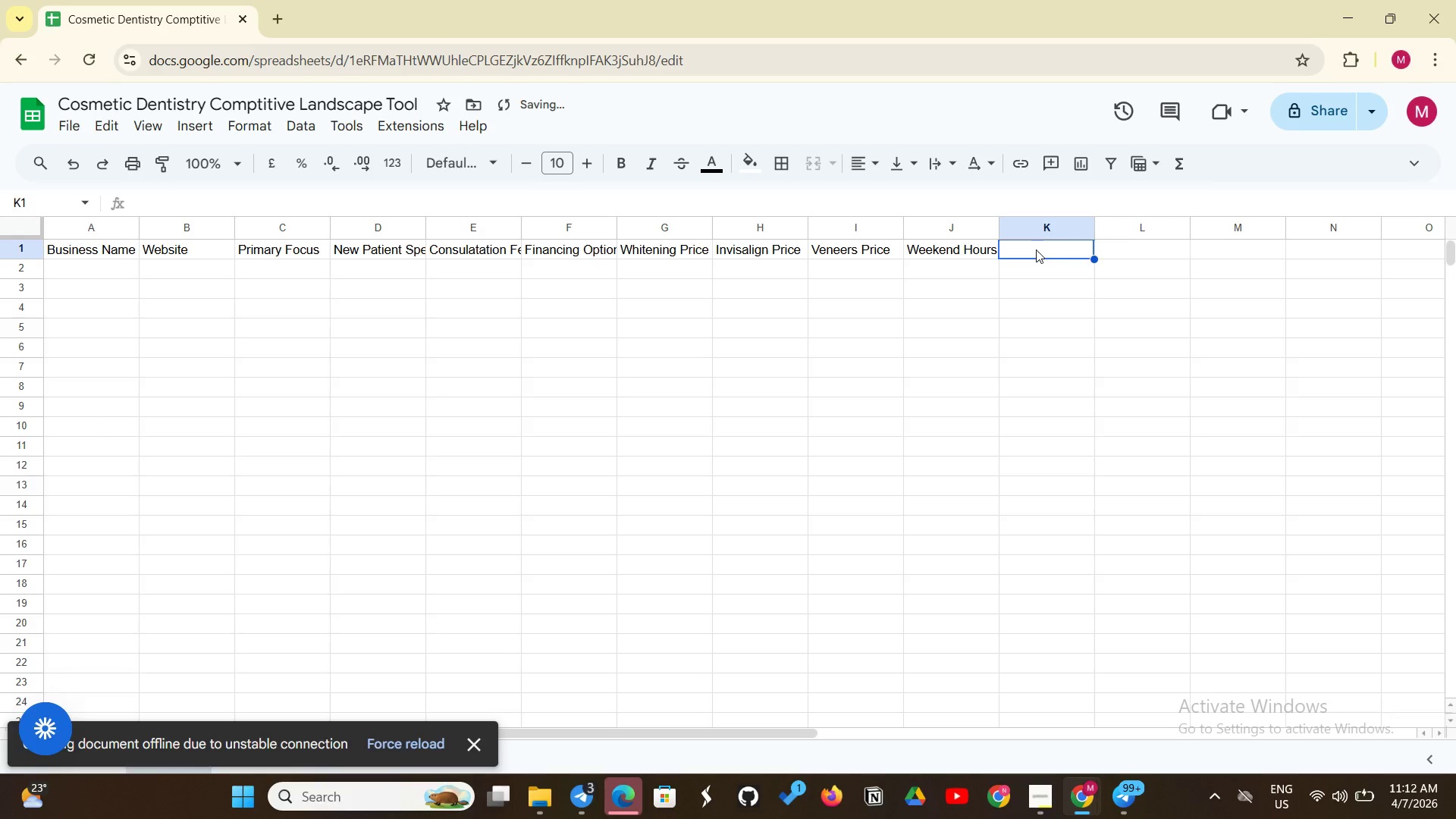 
type(Emergency Available)
 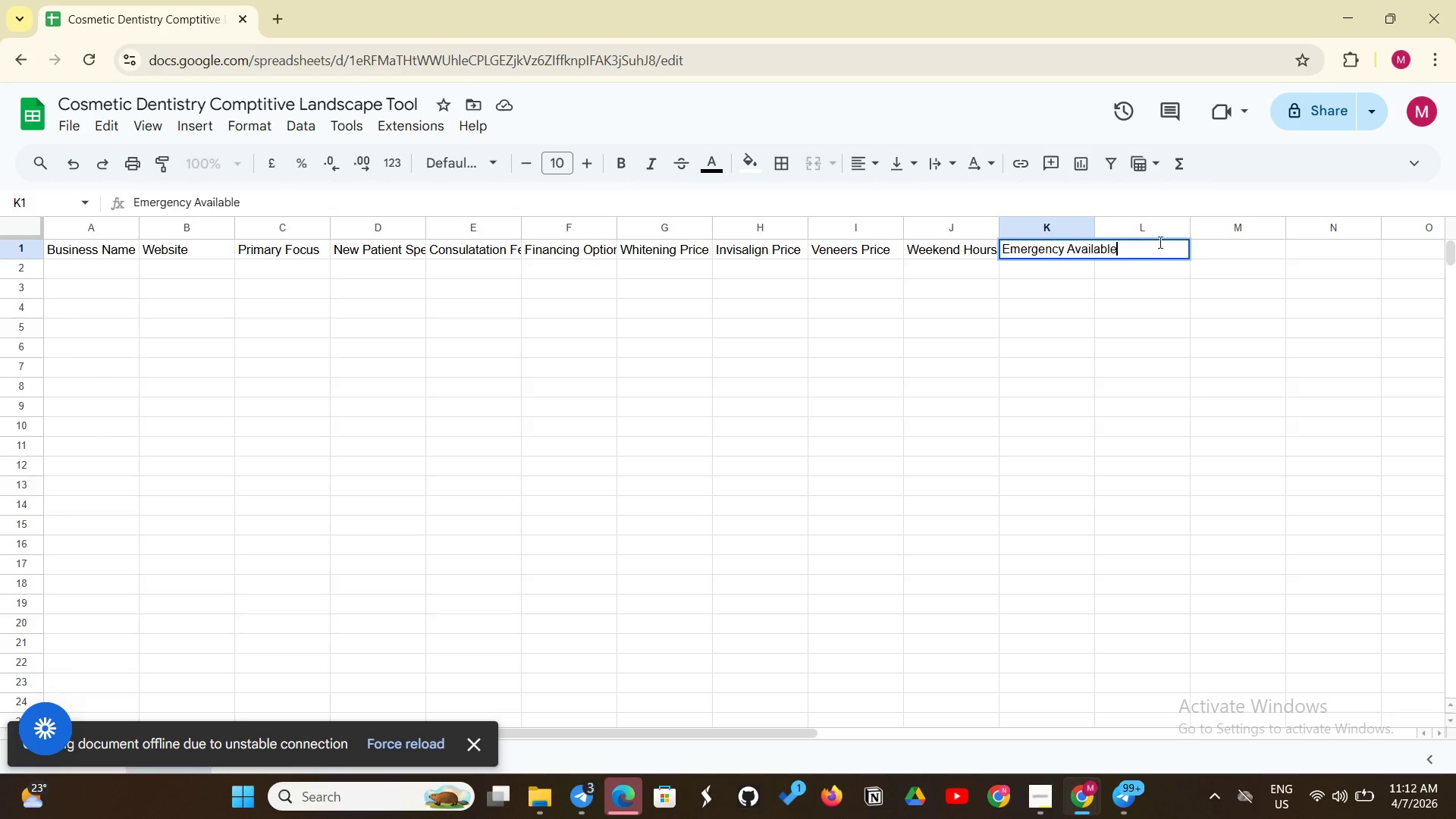 
left_click([1203, 255])
 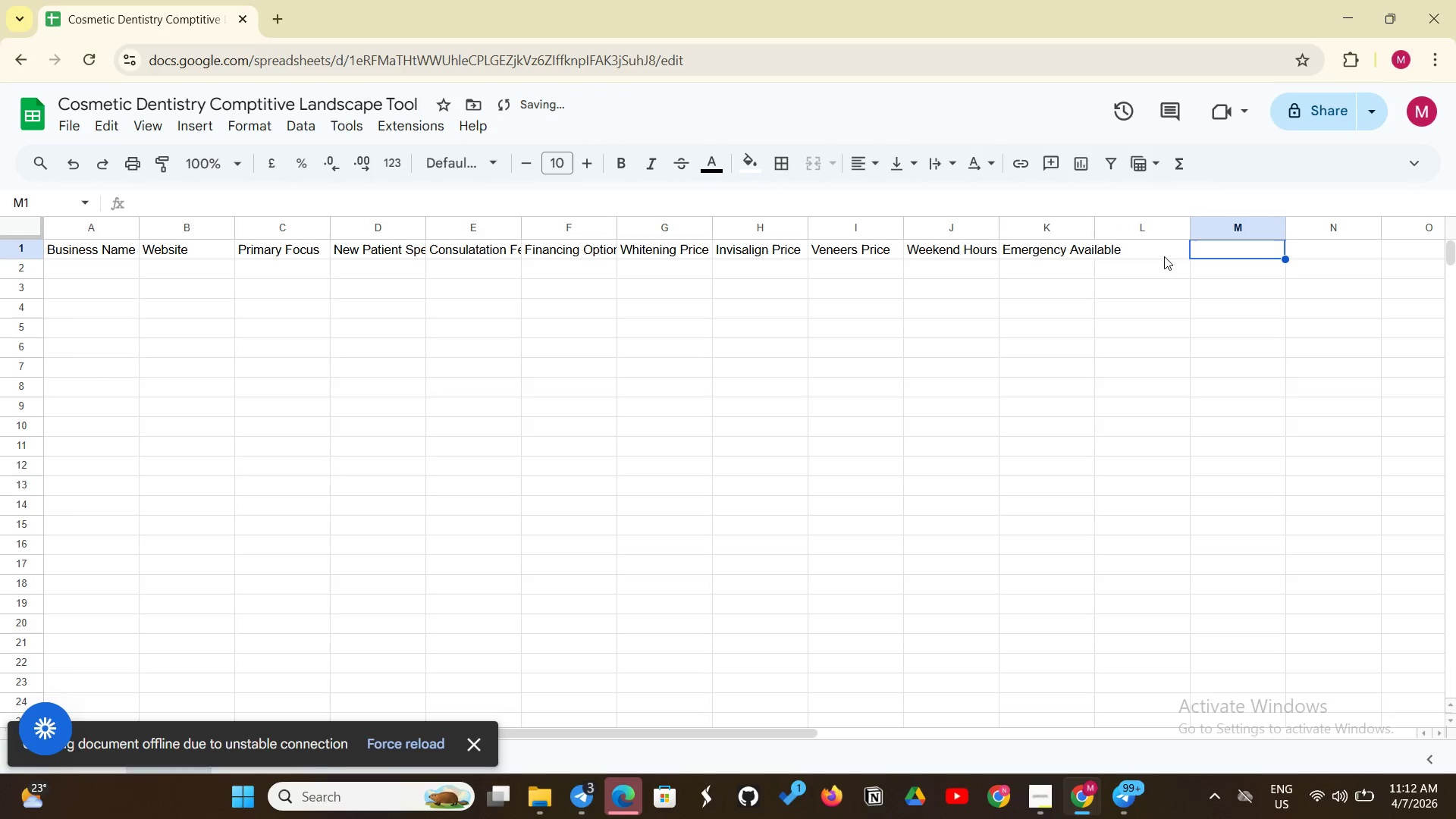 
left_click([1164, 255])
 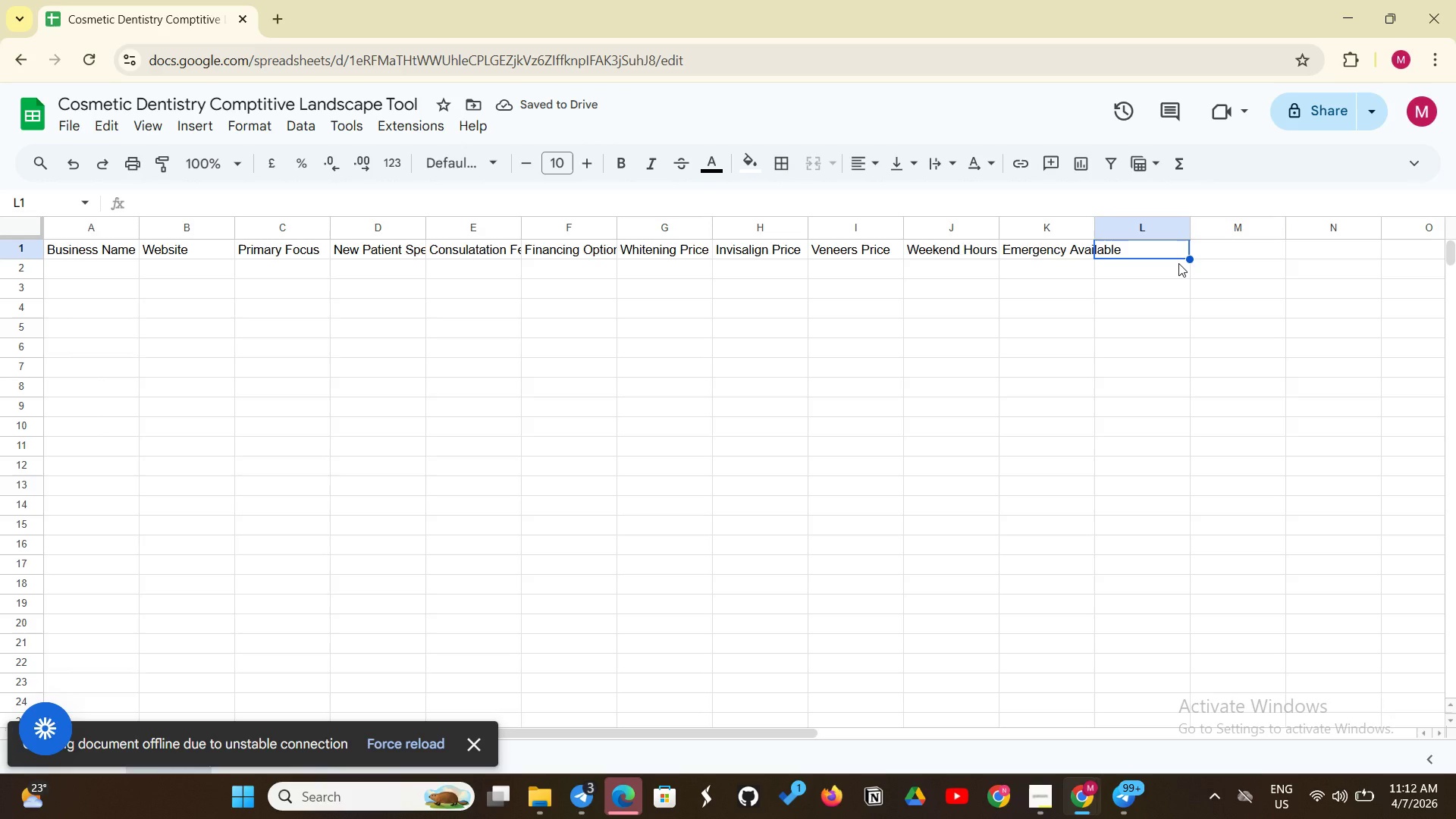 
type(o)
key(Backspace)
type(Onlinr)
key(Backspace)
type(e Booking)
 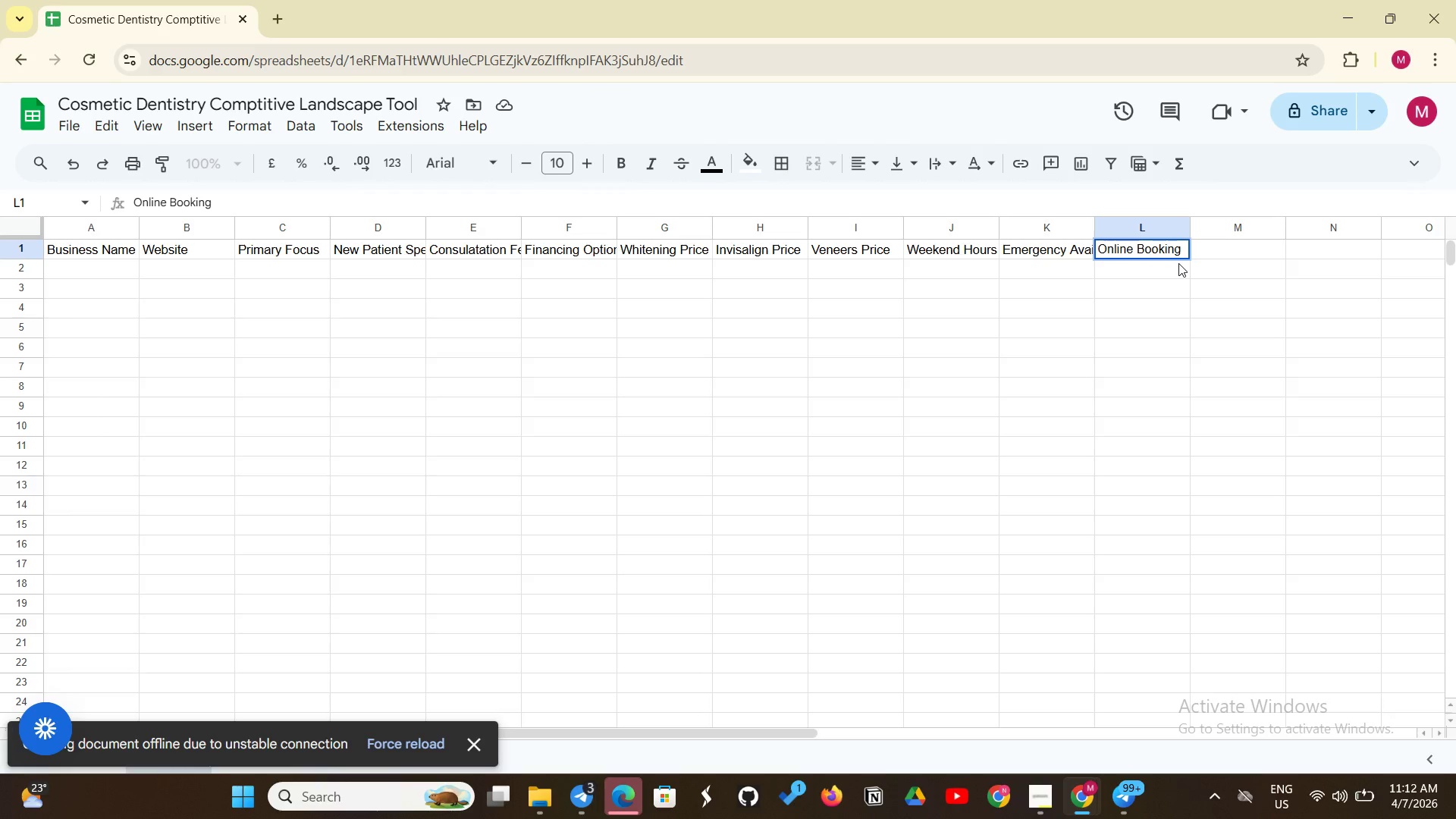 
left_click([1219, 248])
 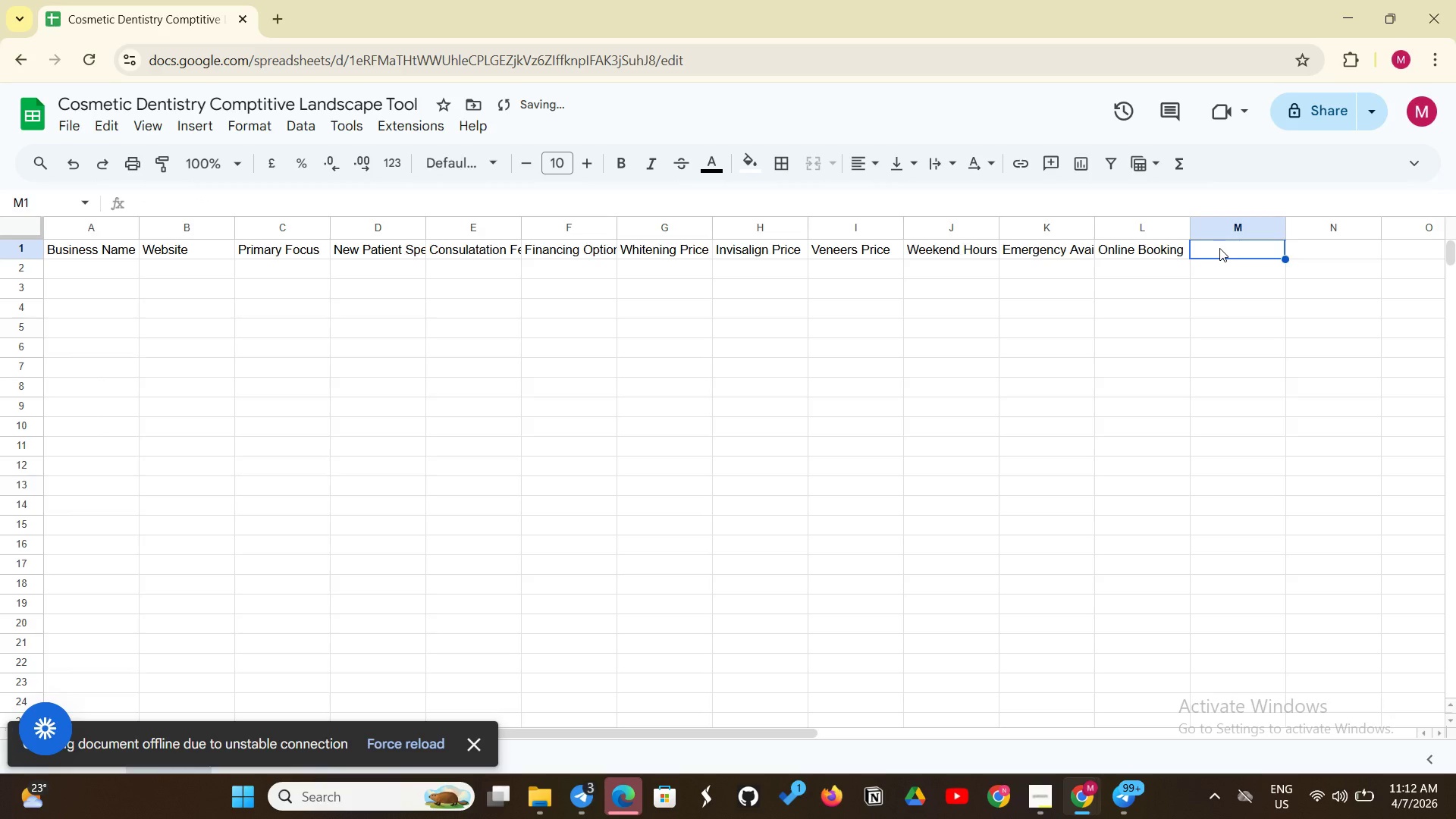 
type(Good)
key(Backspace)
type(gle Rating )
 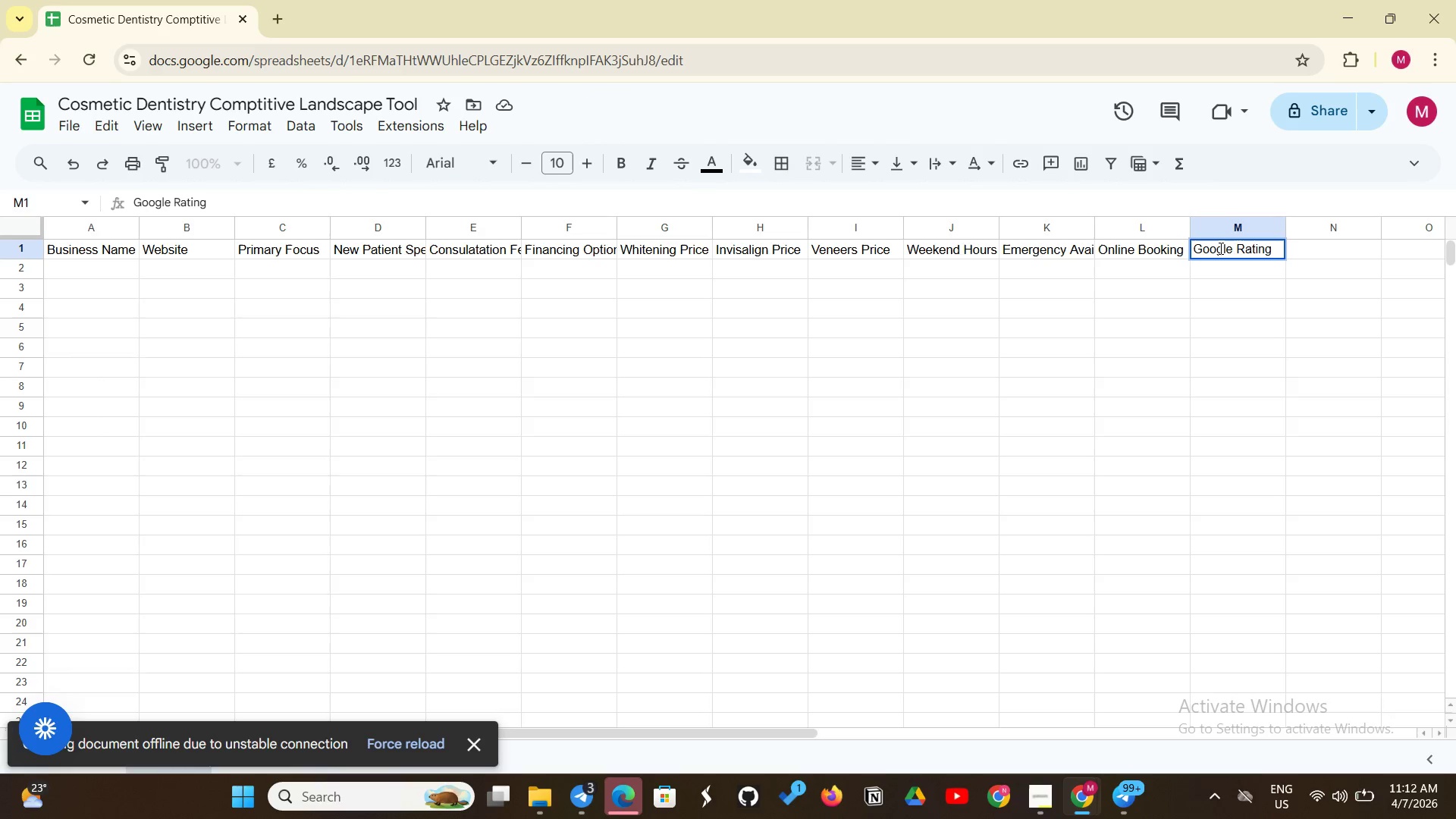 
left_click([1346, 242])
 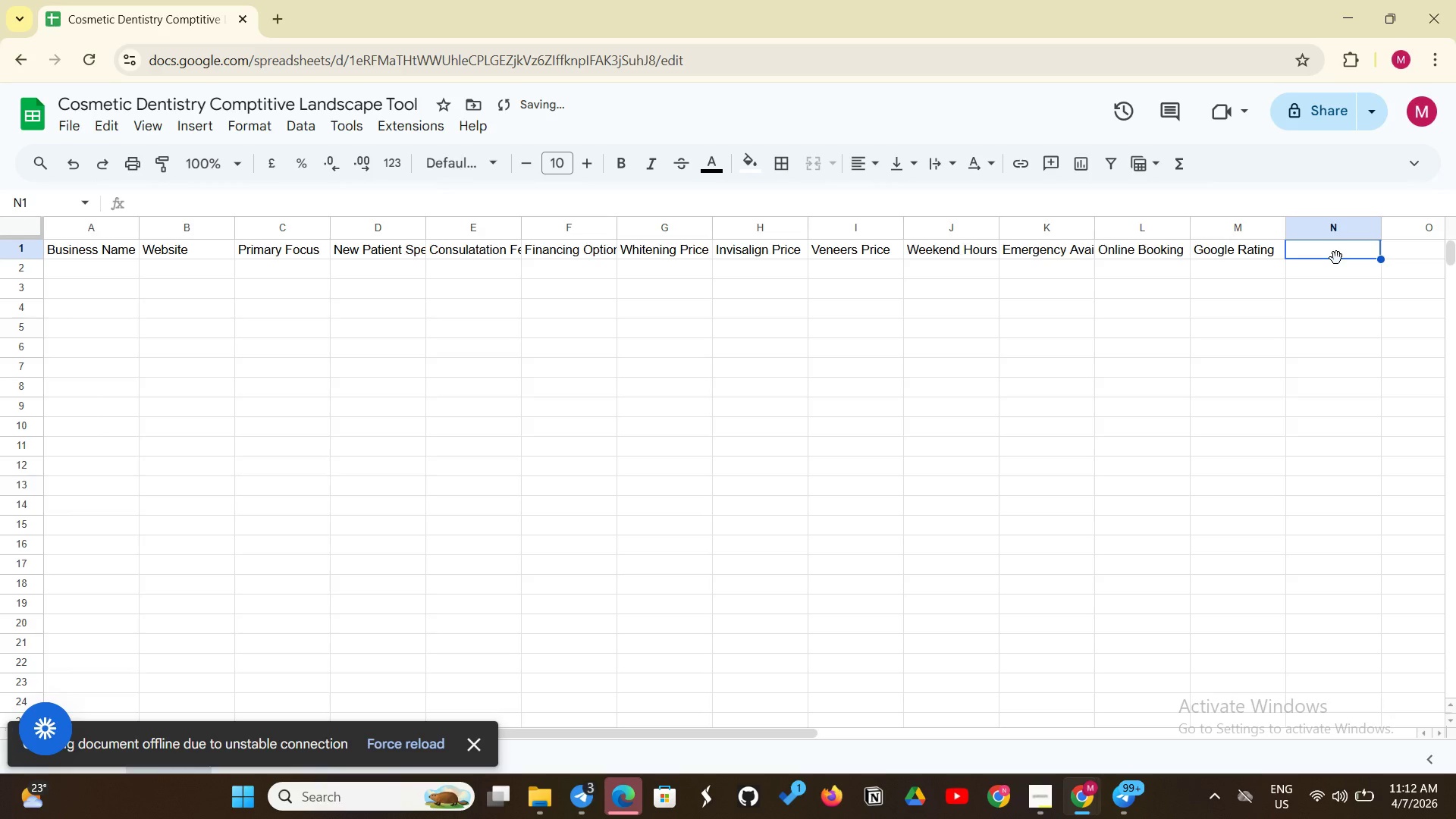 
type(Convenience Score)
 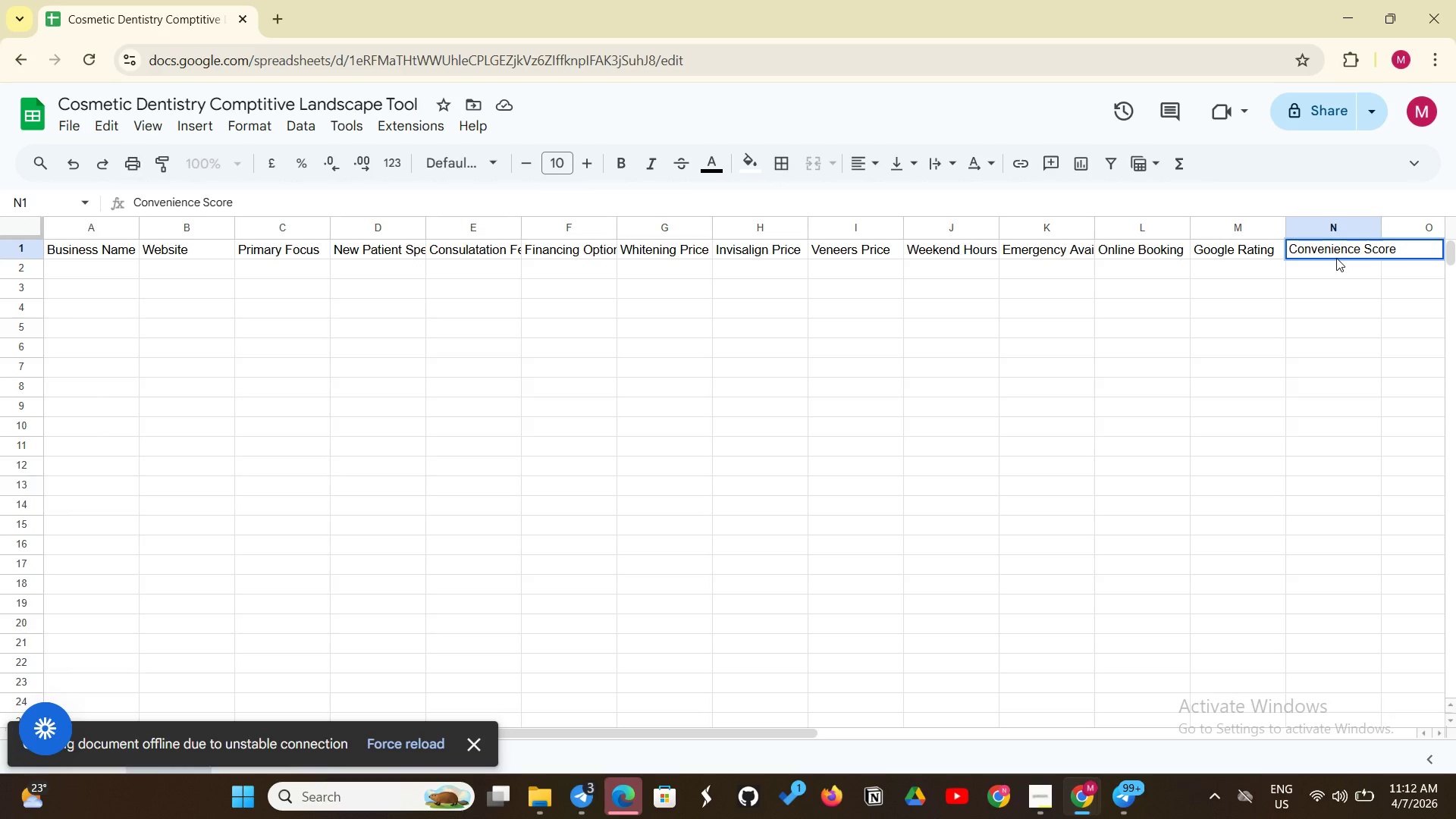 
wait(86.41)
 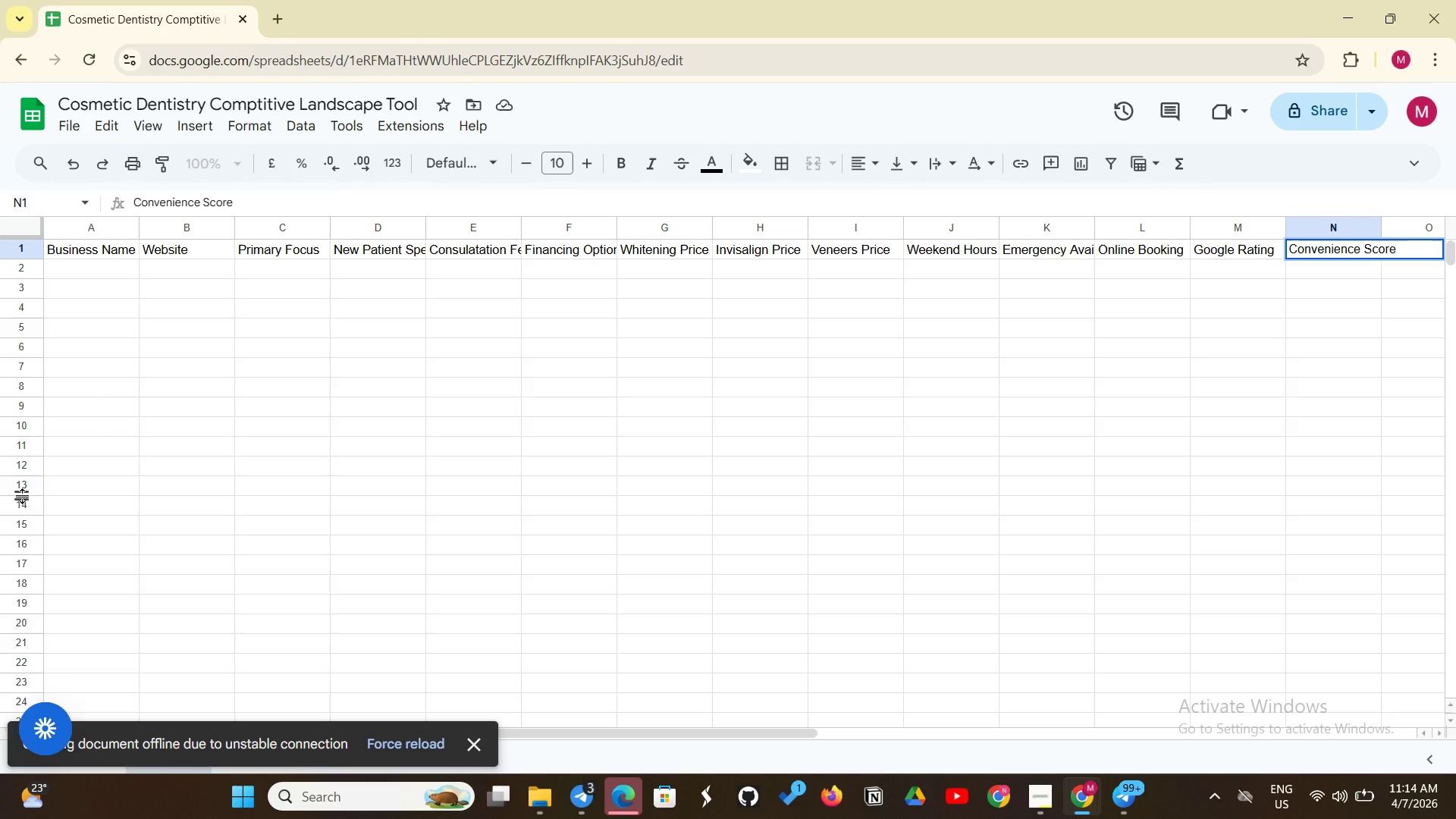 
left_click([105, 270])
 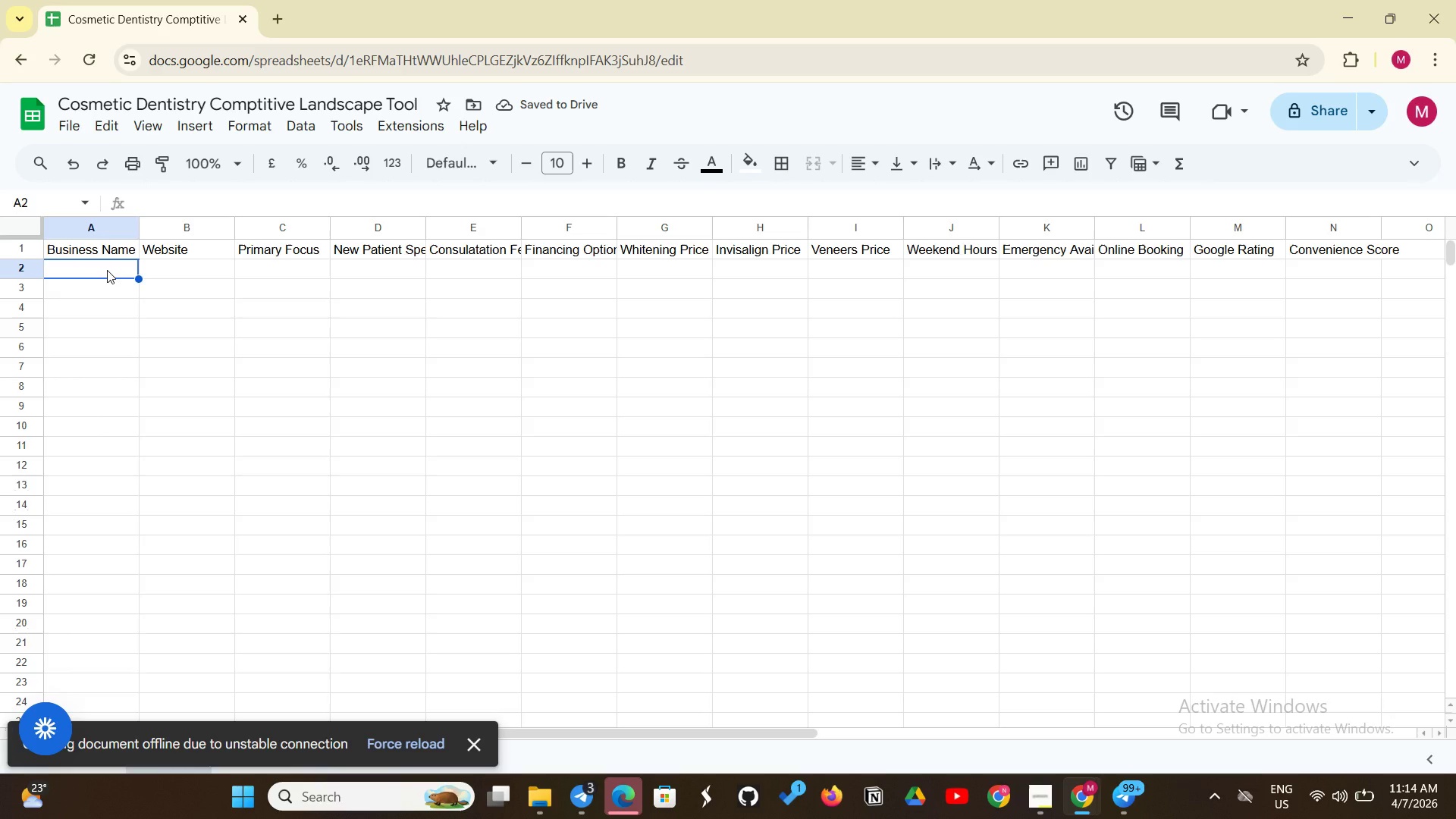 
wait(8.36)
 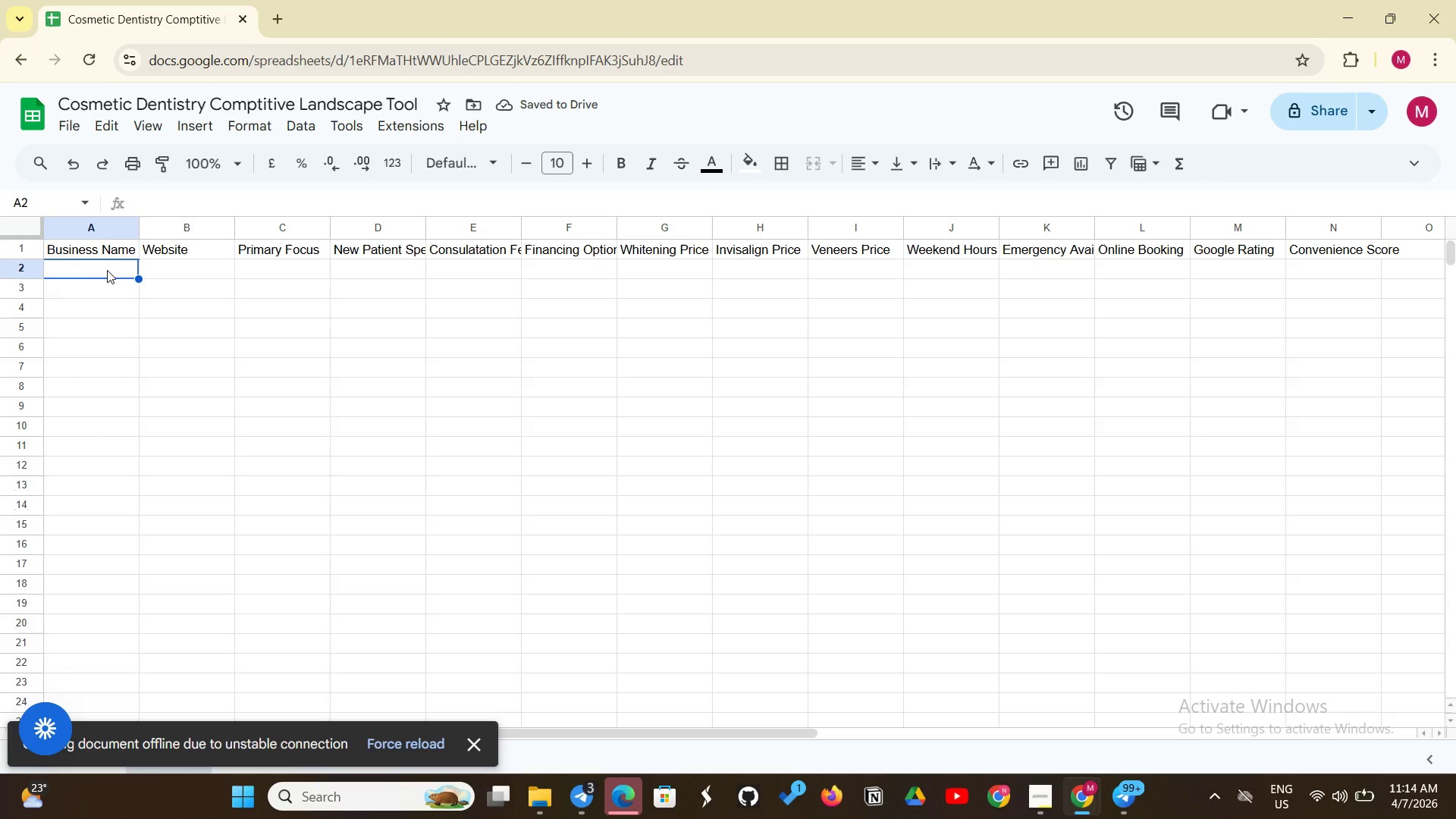 
type(Scottsdales dentist)
 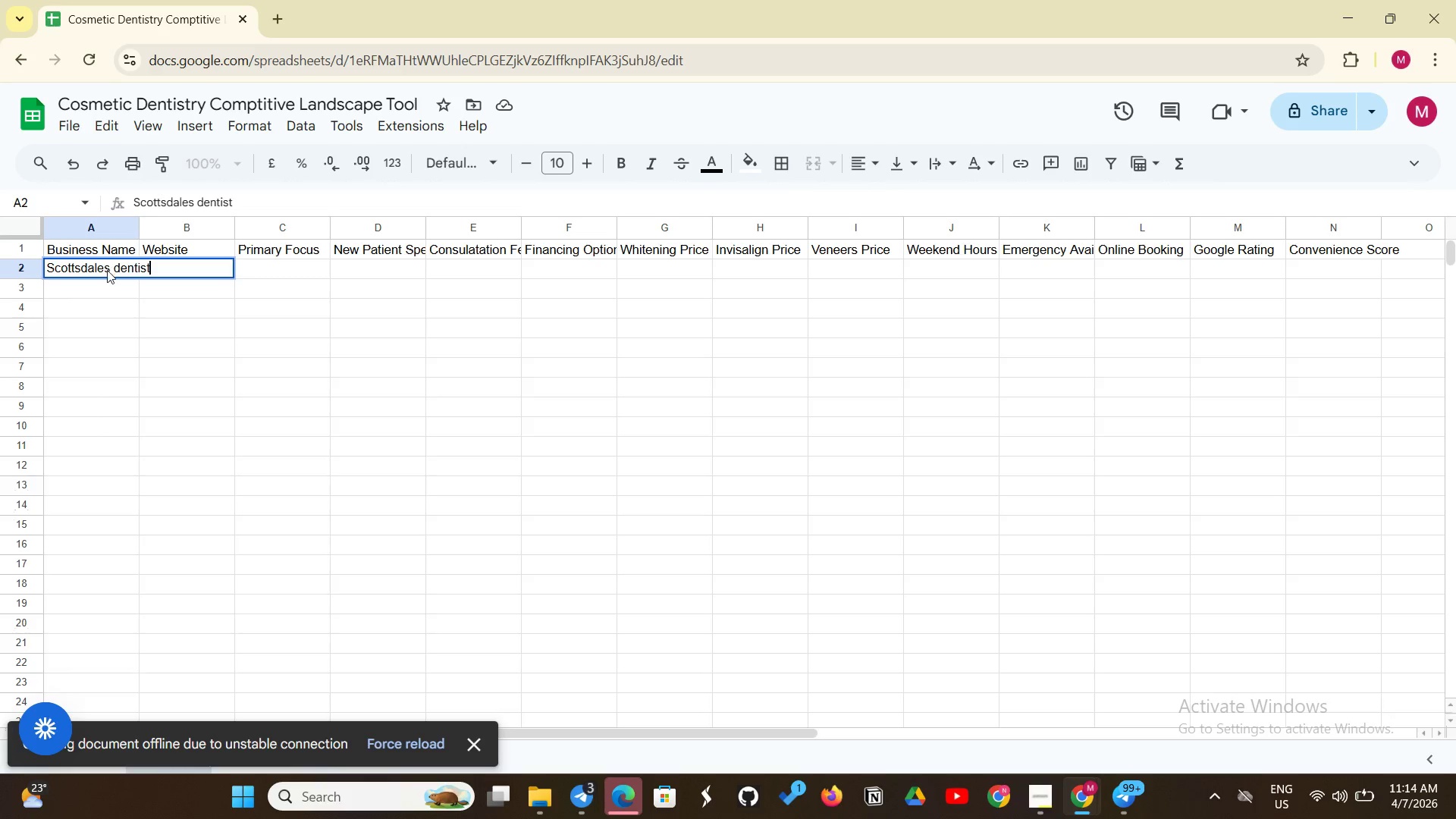 
key(Enter)
 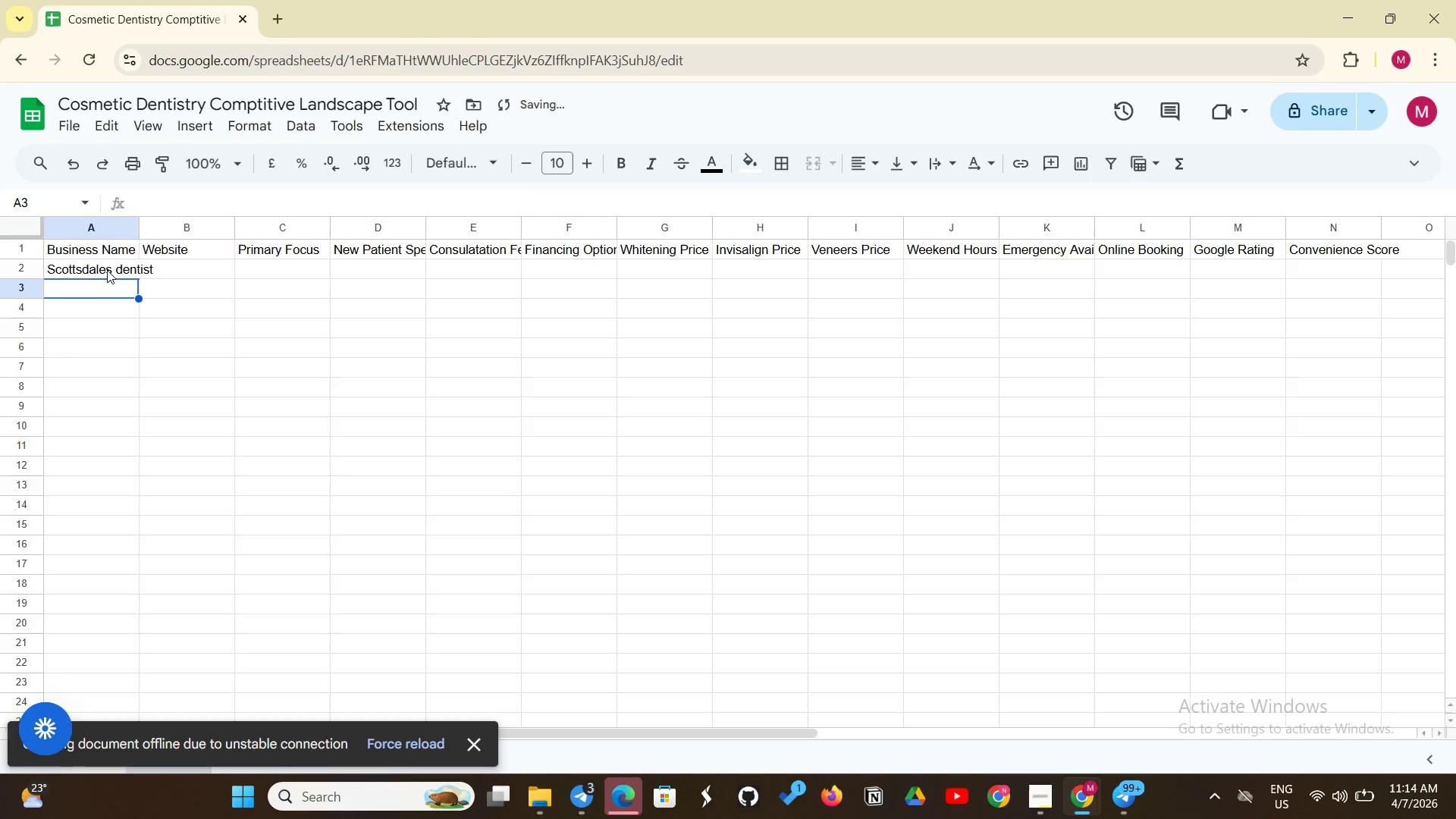 
type(Associated Denta Care)
 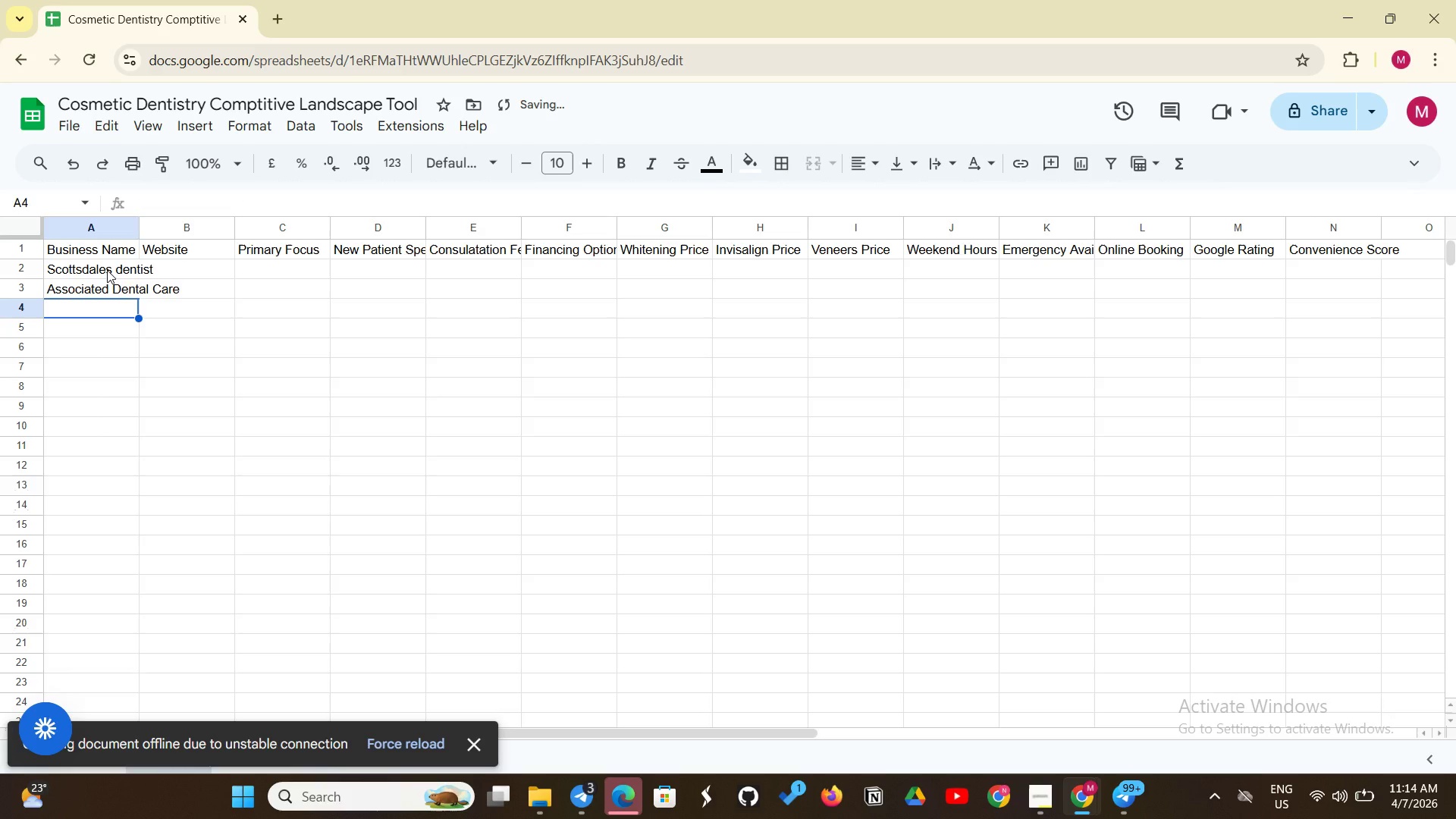 
 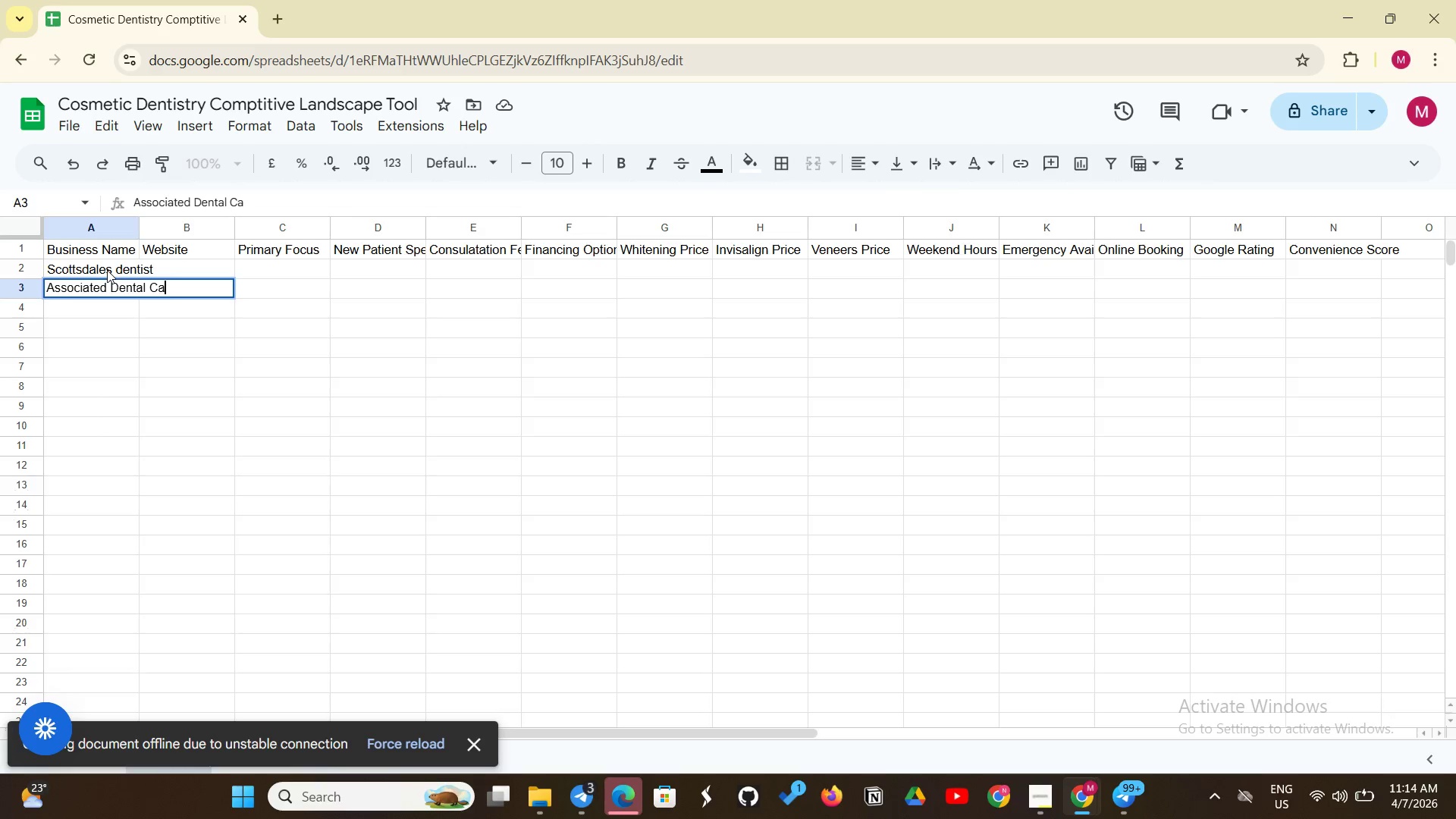 
key(Enter)
 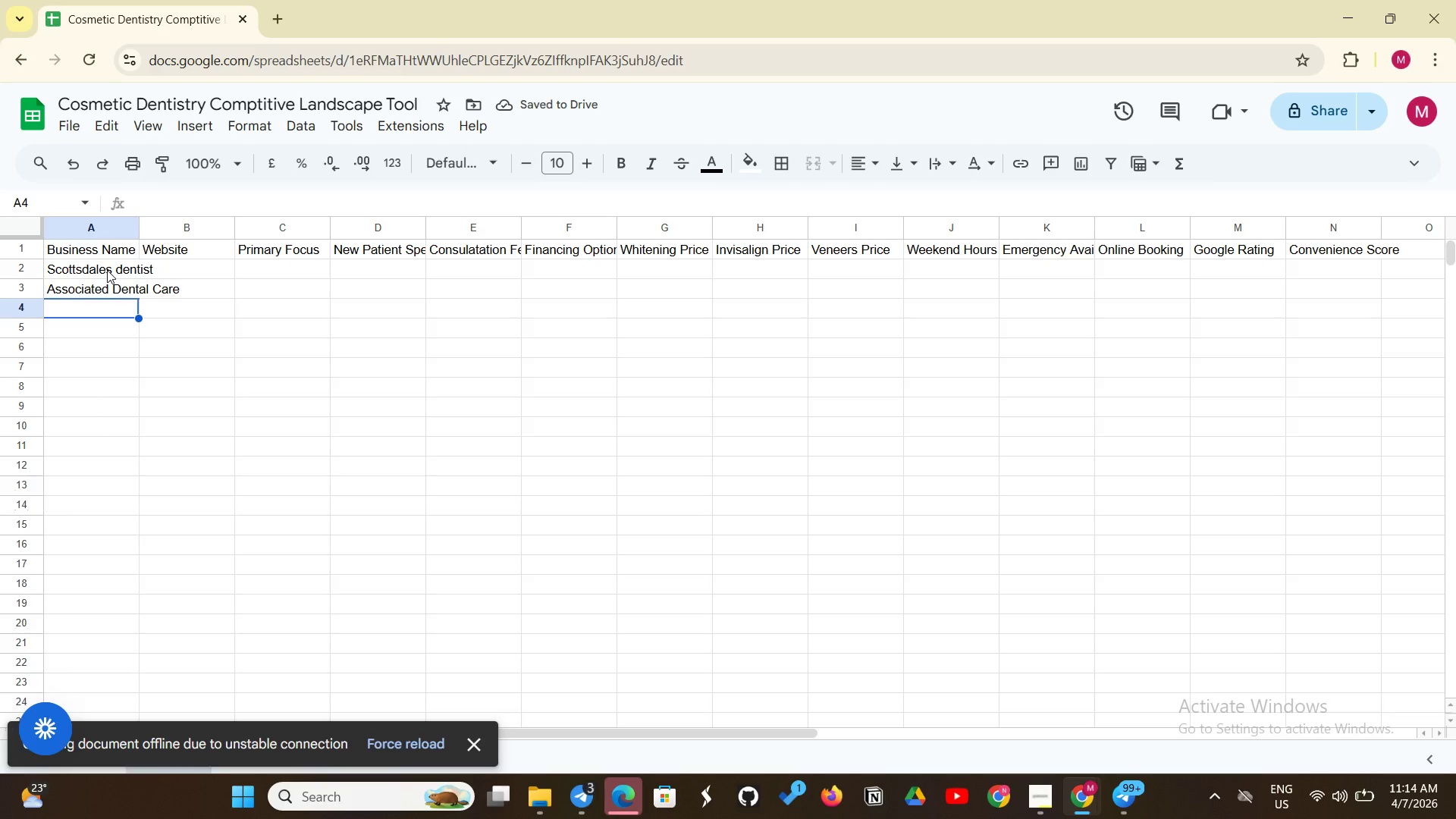 
type(Scotta)
key(Backspace)
type(sdale Smilar Cent)
key(Backspace)
key(Backspace)
key(Backspace)
type(nter)
 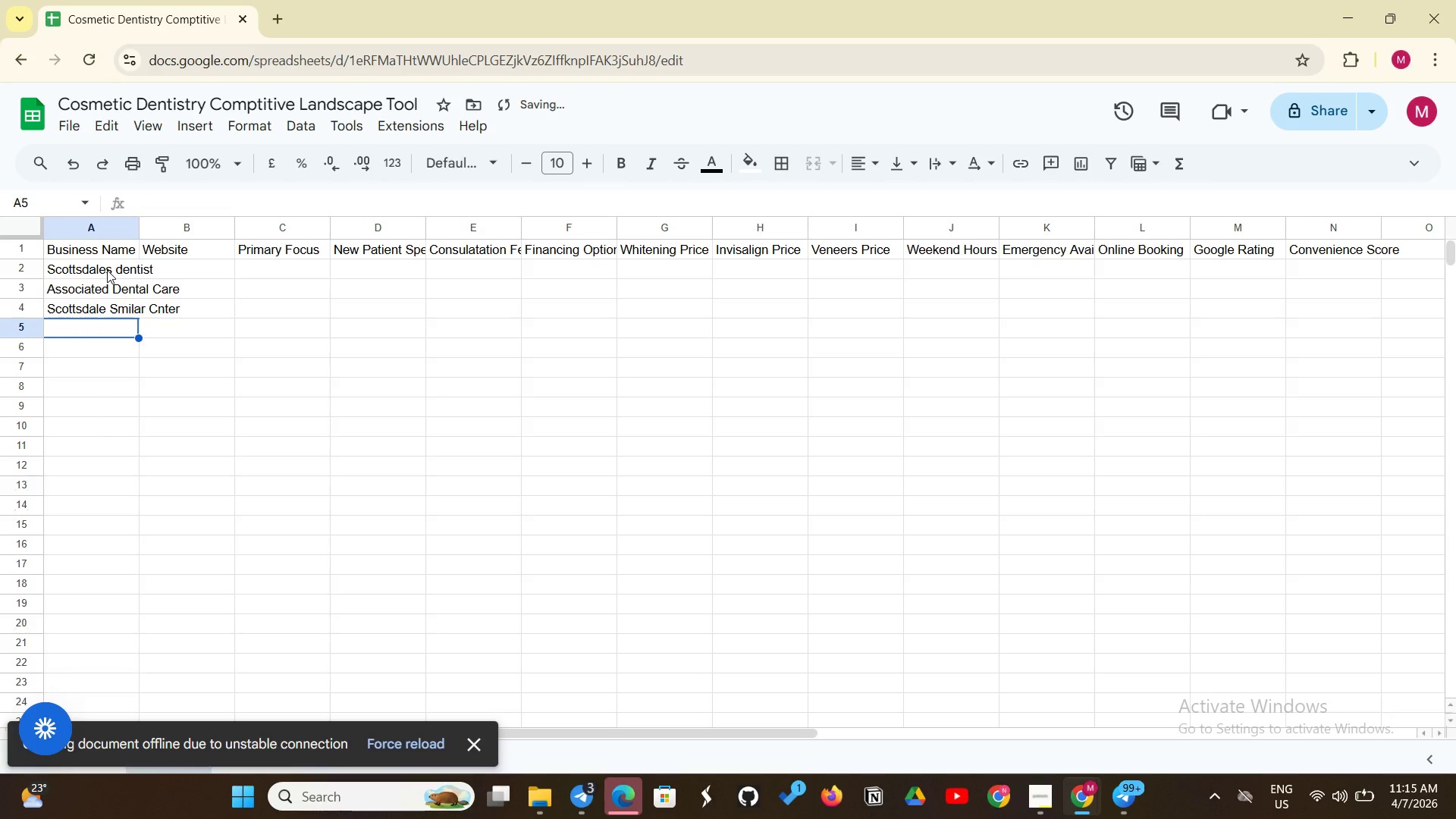 
 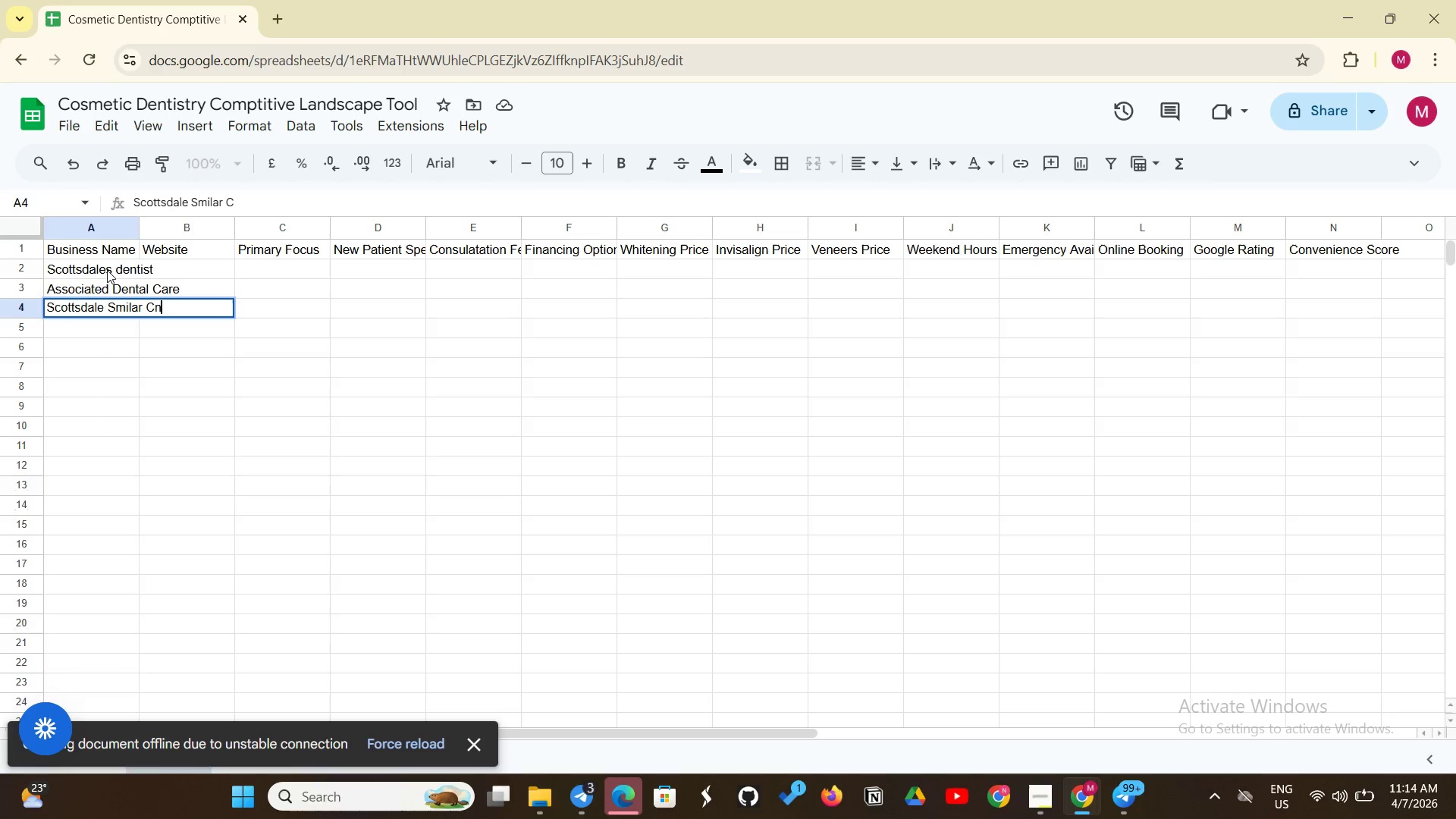 
key(Enter)
 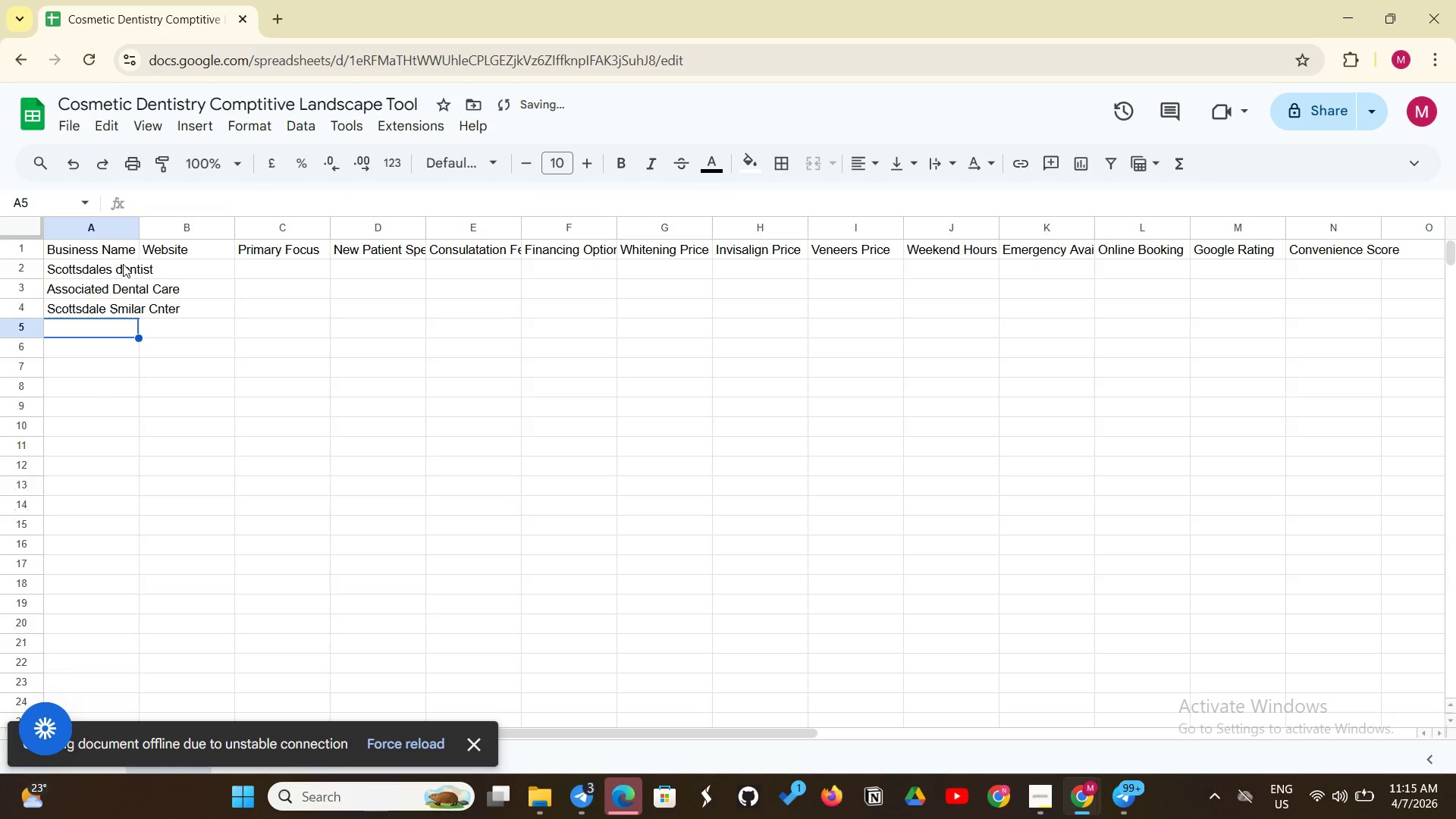 
left_click([152, 300])
 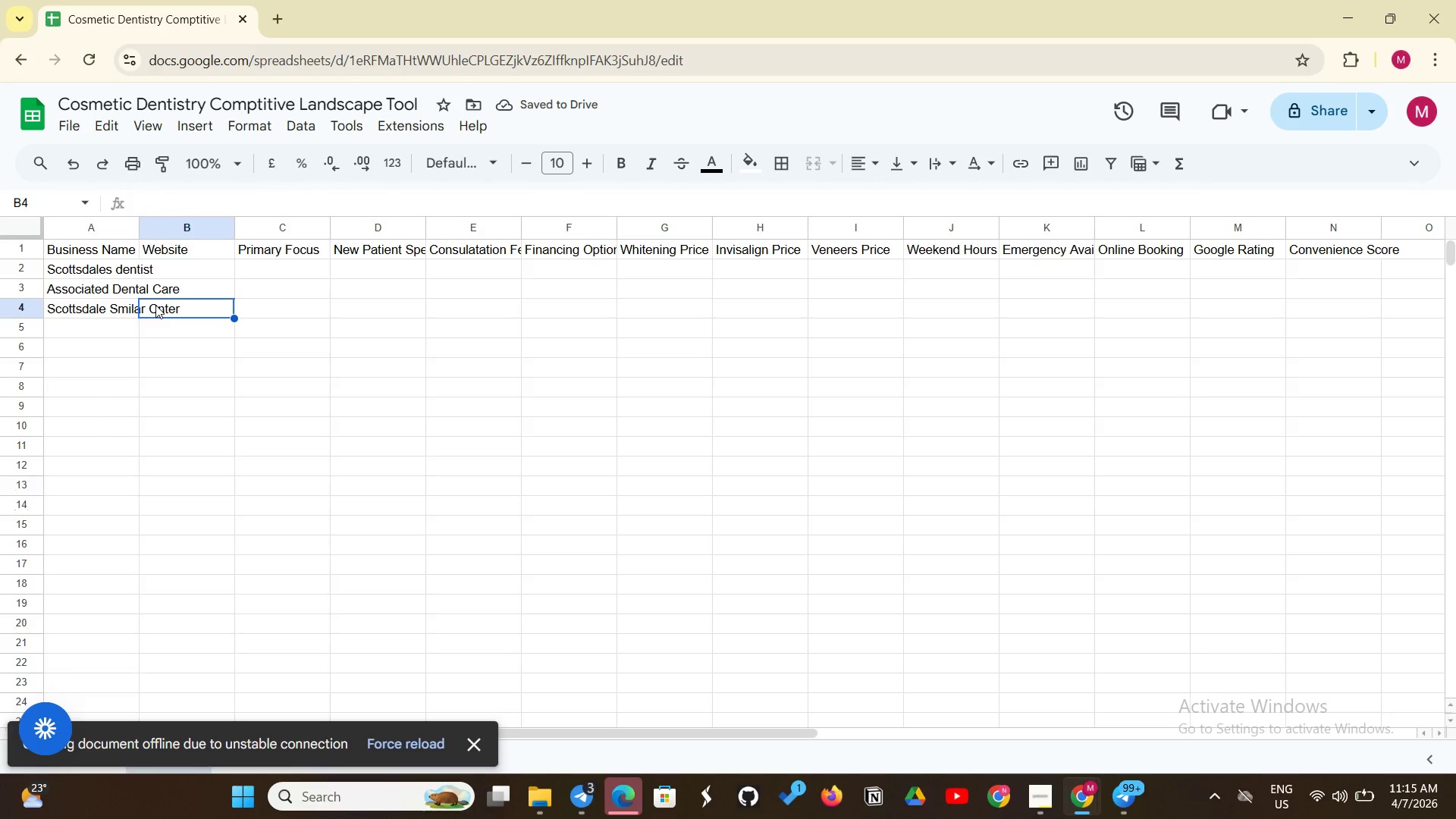 
double_click([155, 305])
 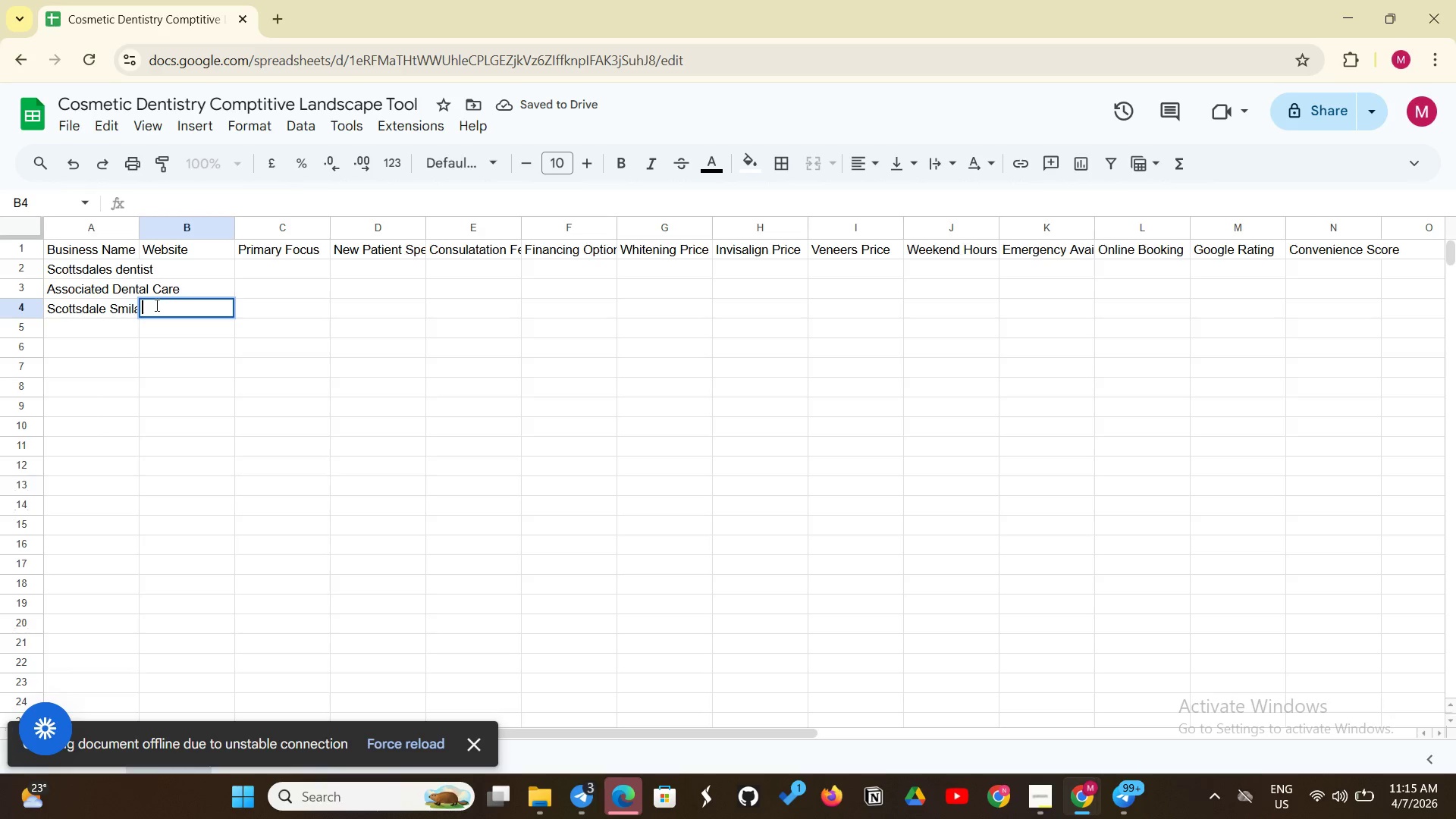 
triple_click([155, 305])
 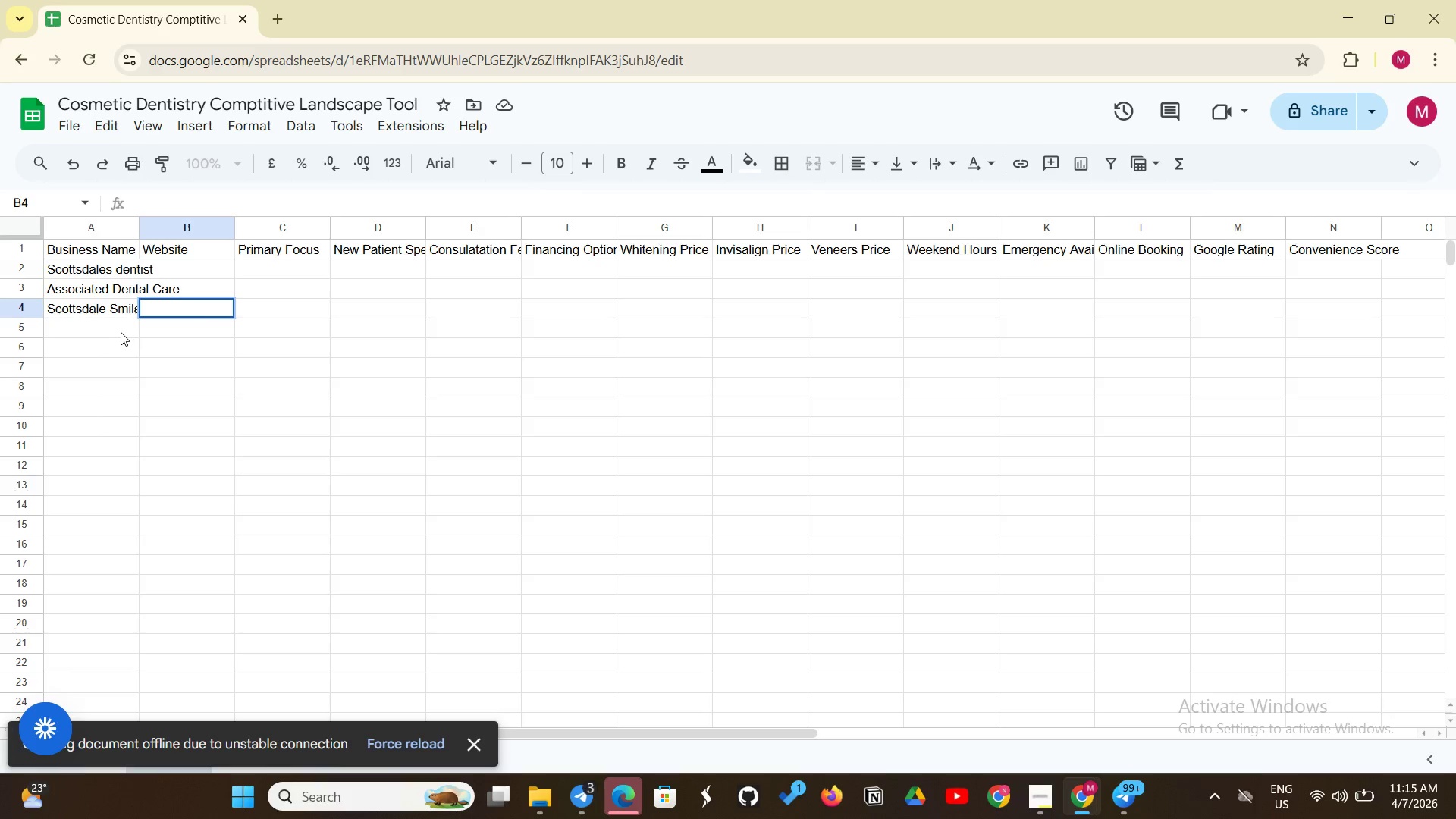 
left_click([125, 314])
 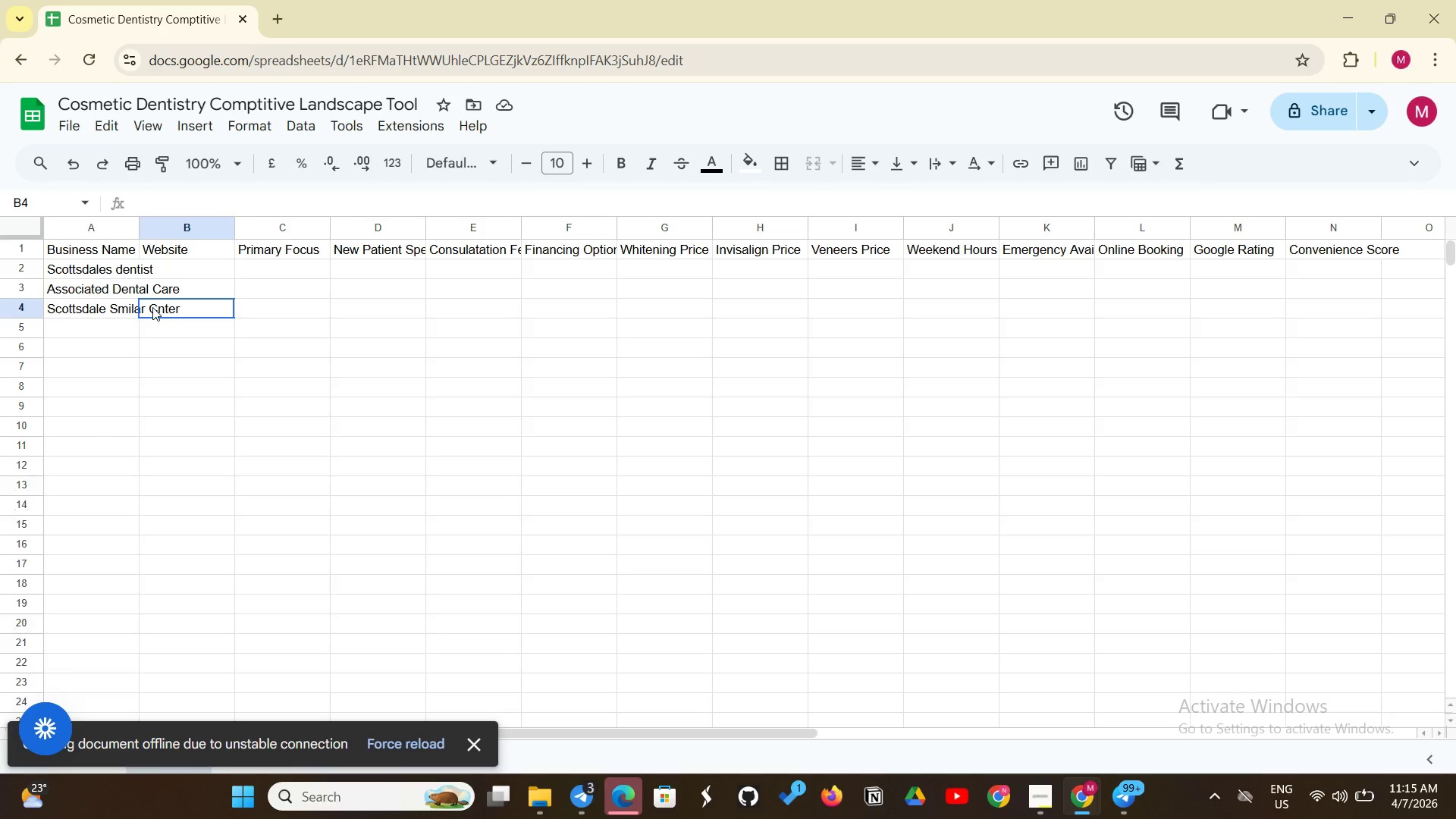 
double_click([152, 307])
 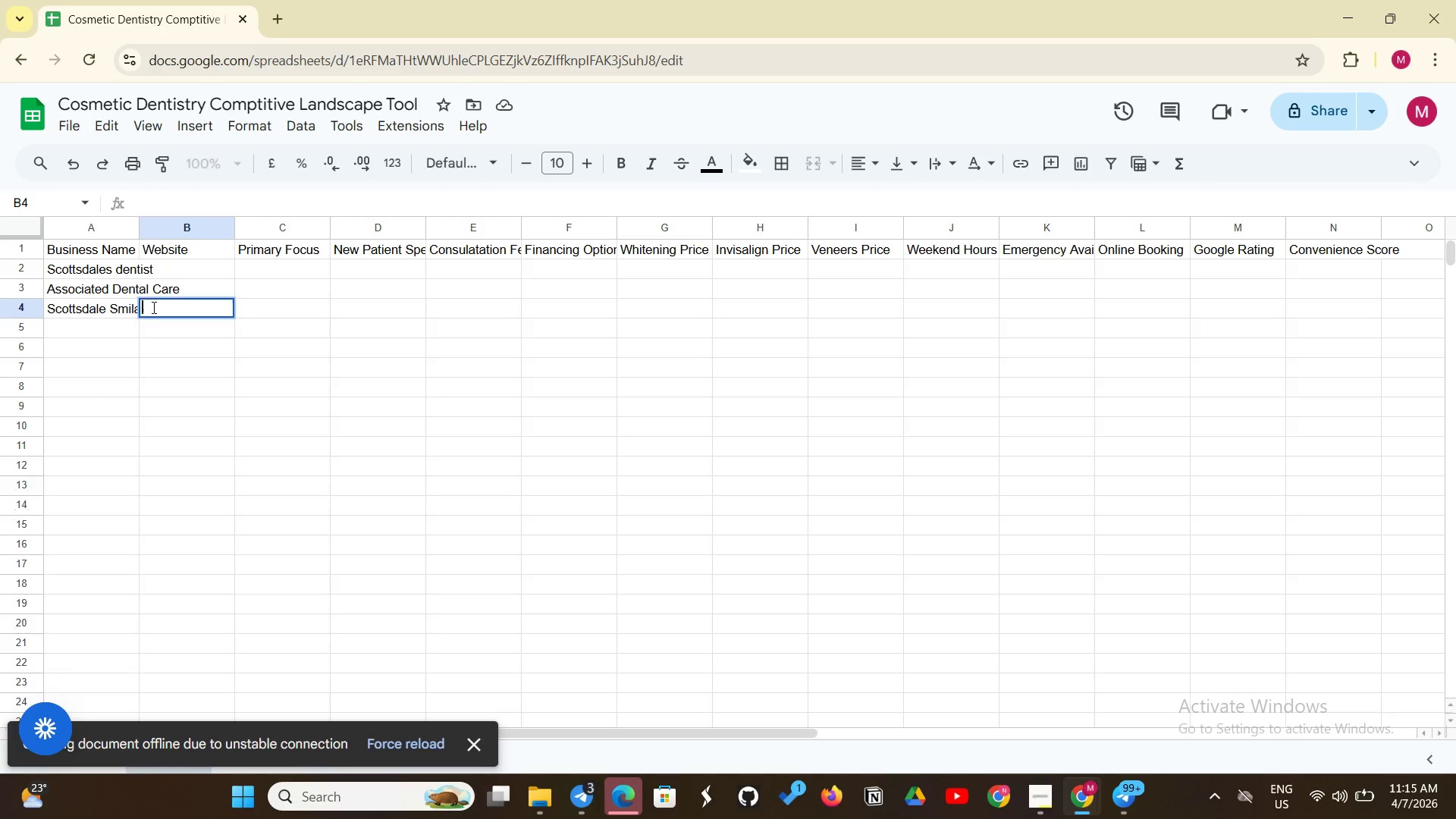 
triple_click([152, 307])
 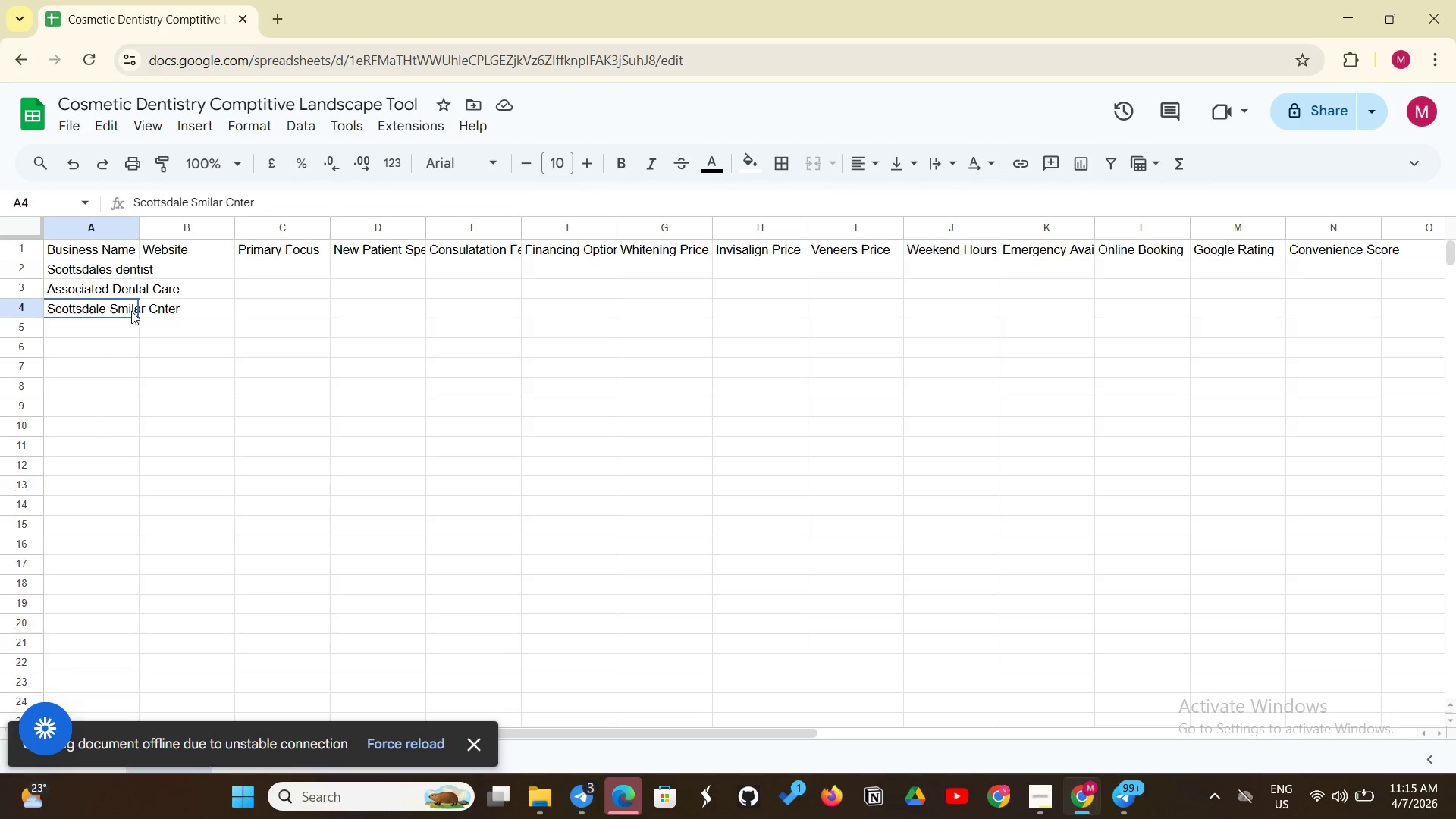 
double_click([131, 311])
 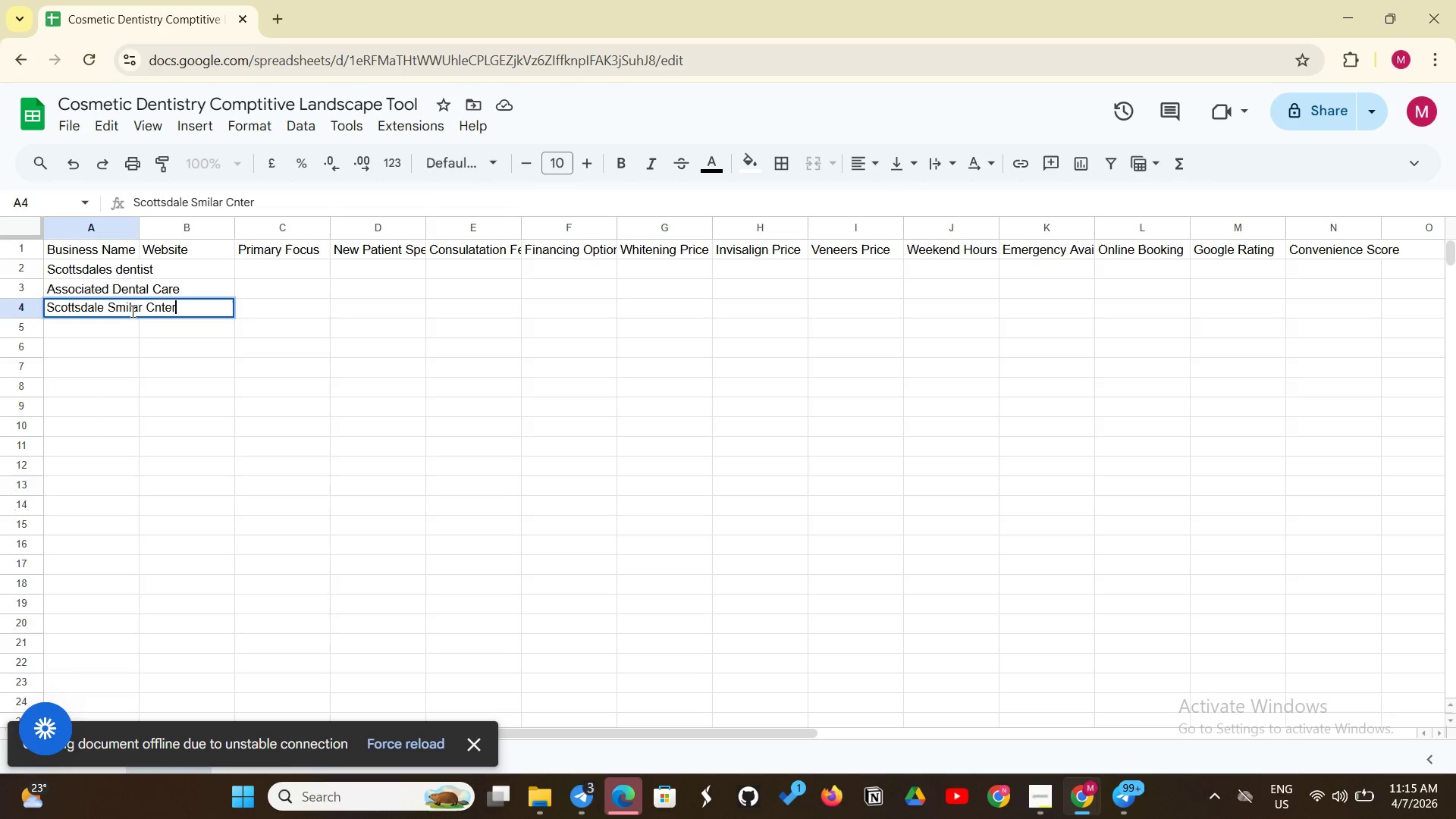 
triple_click([131, 311])
 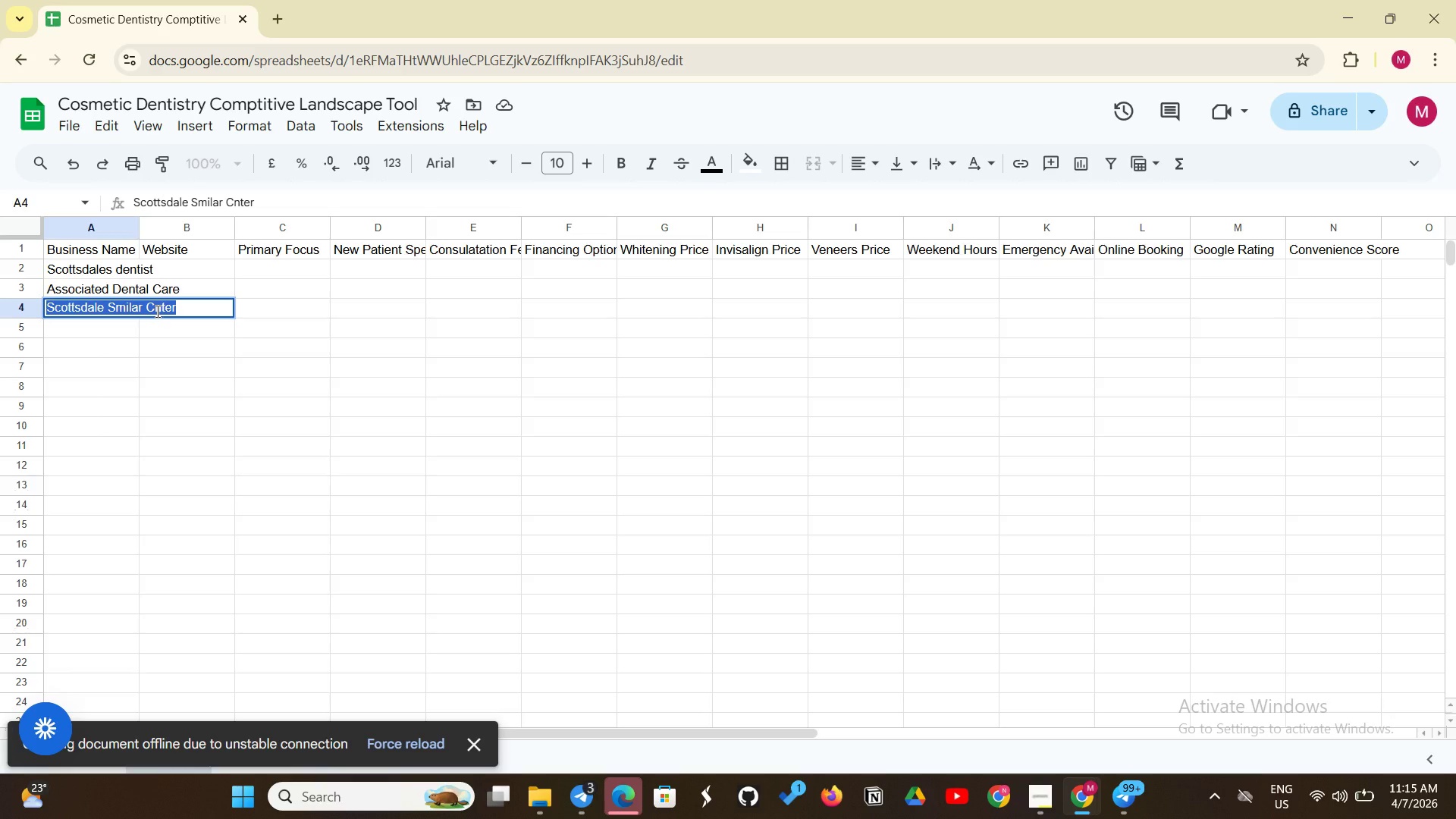 
left_click([156, 311])
 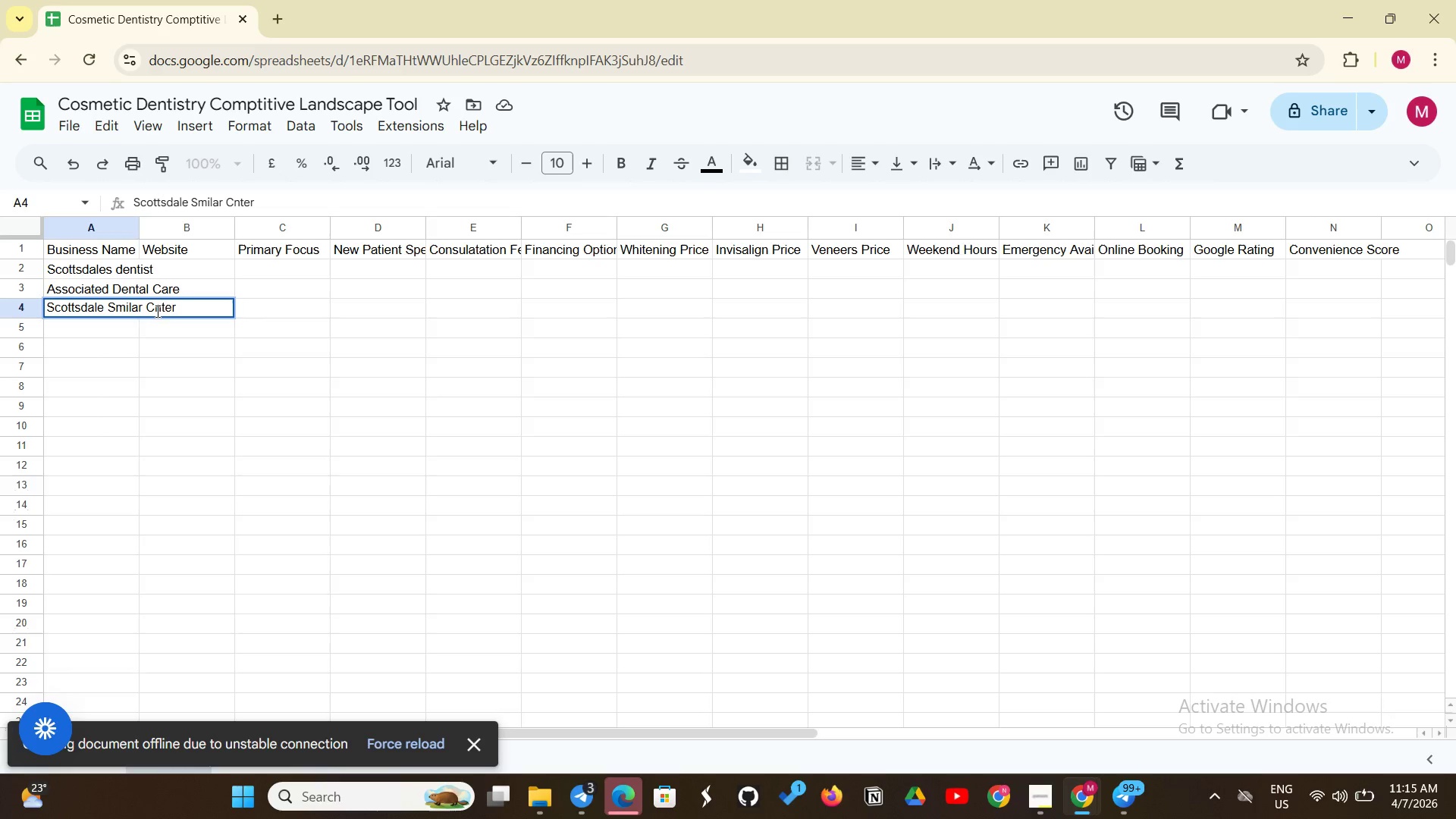 
key(E)
 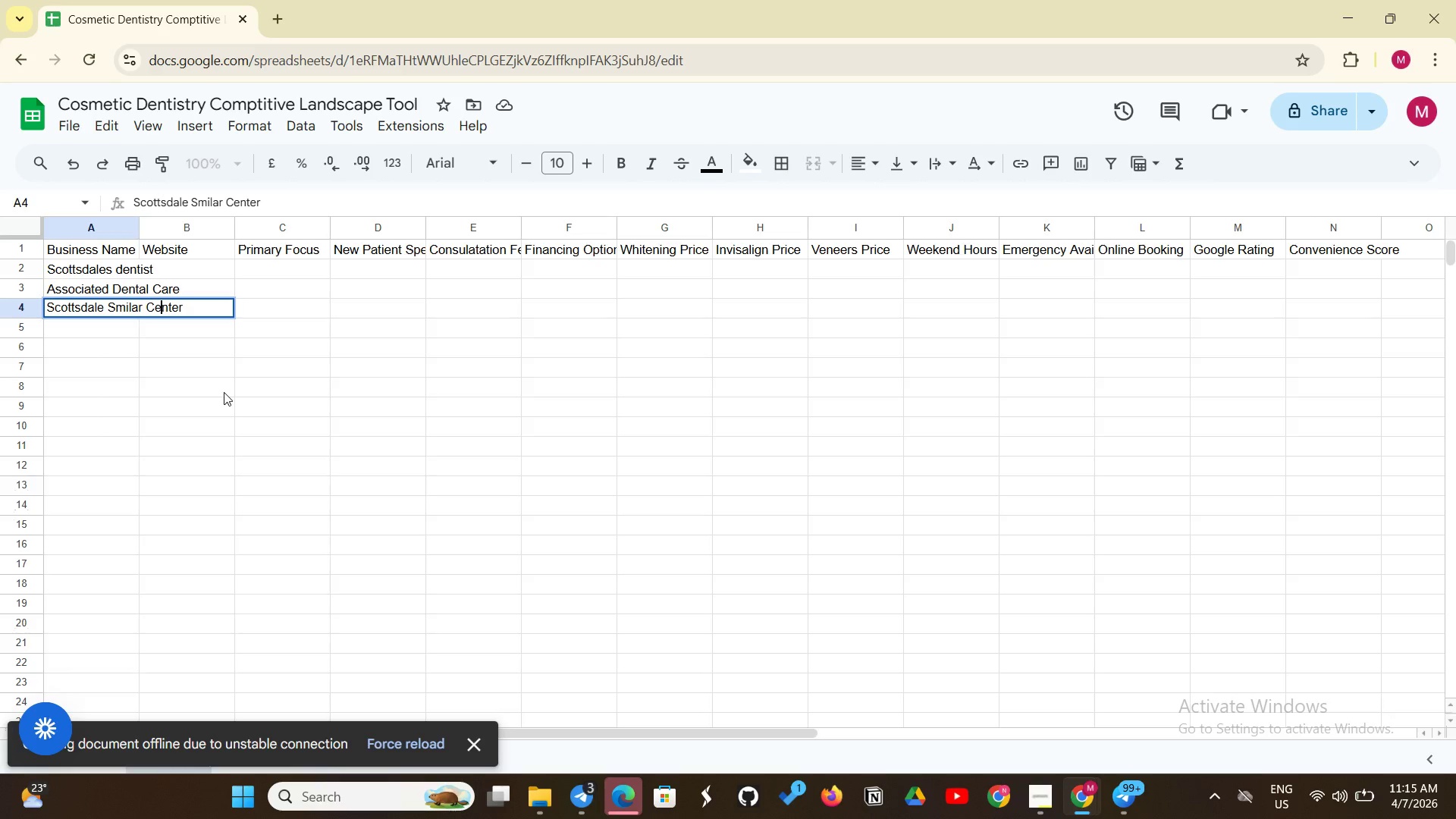 
key(Enter)
 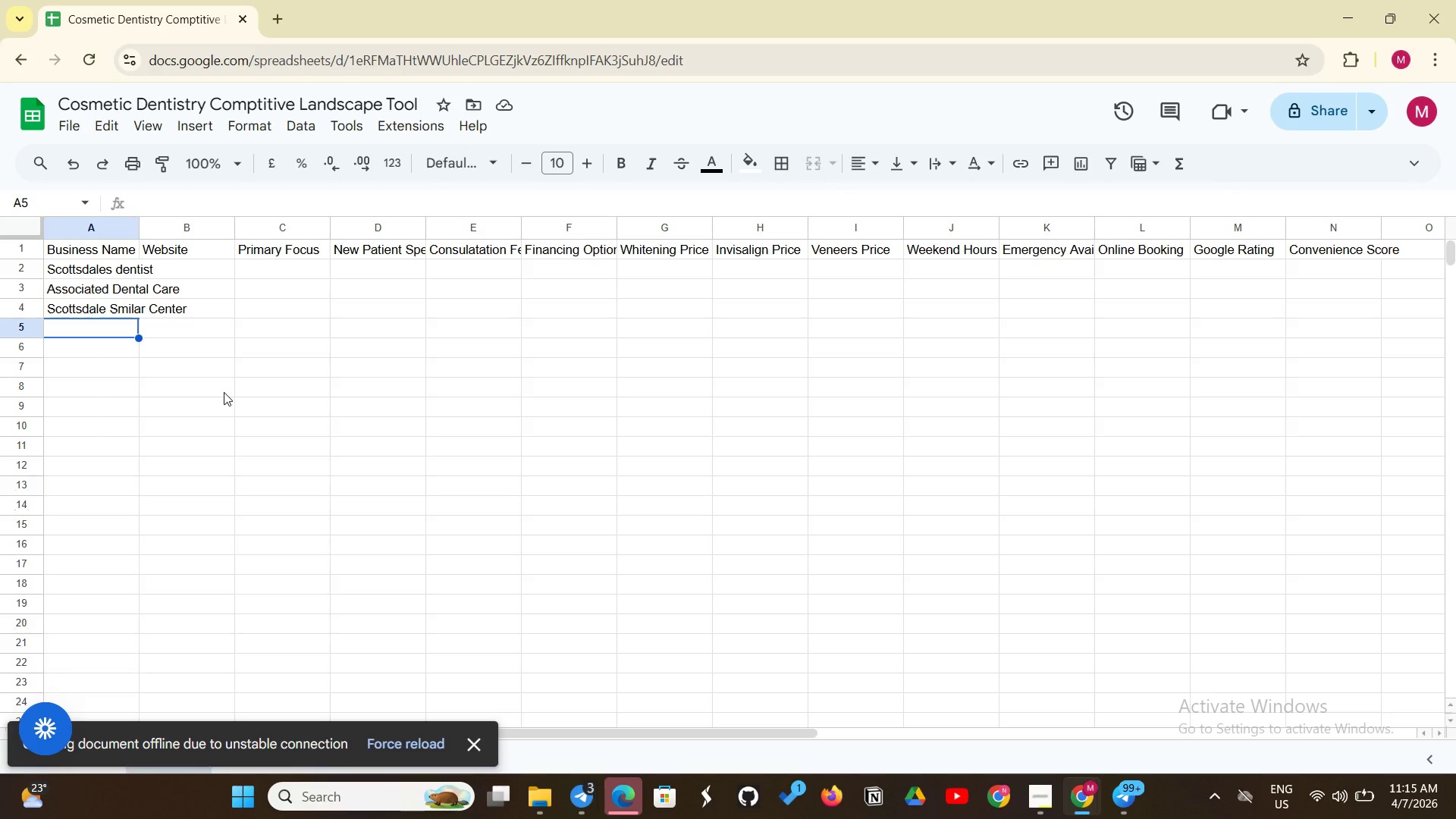 
wait(11.5)
 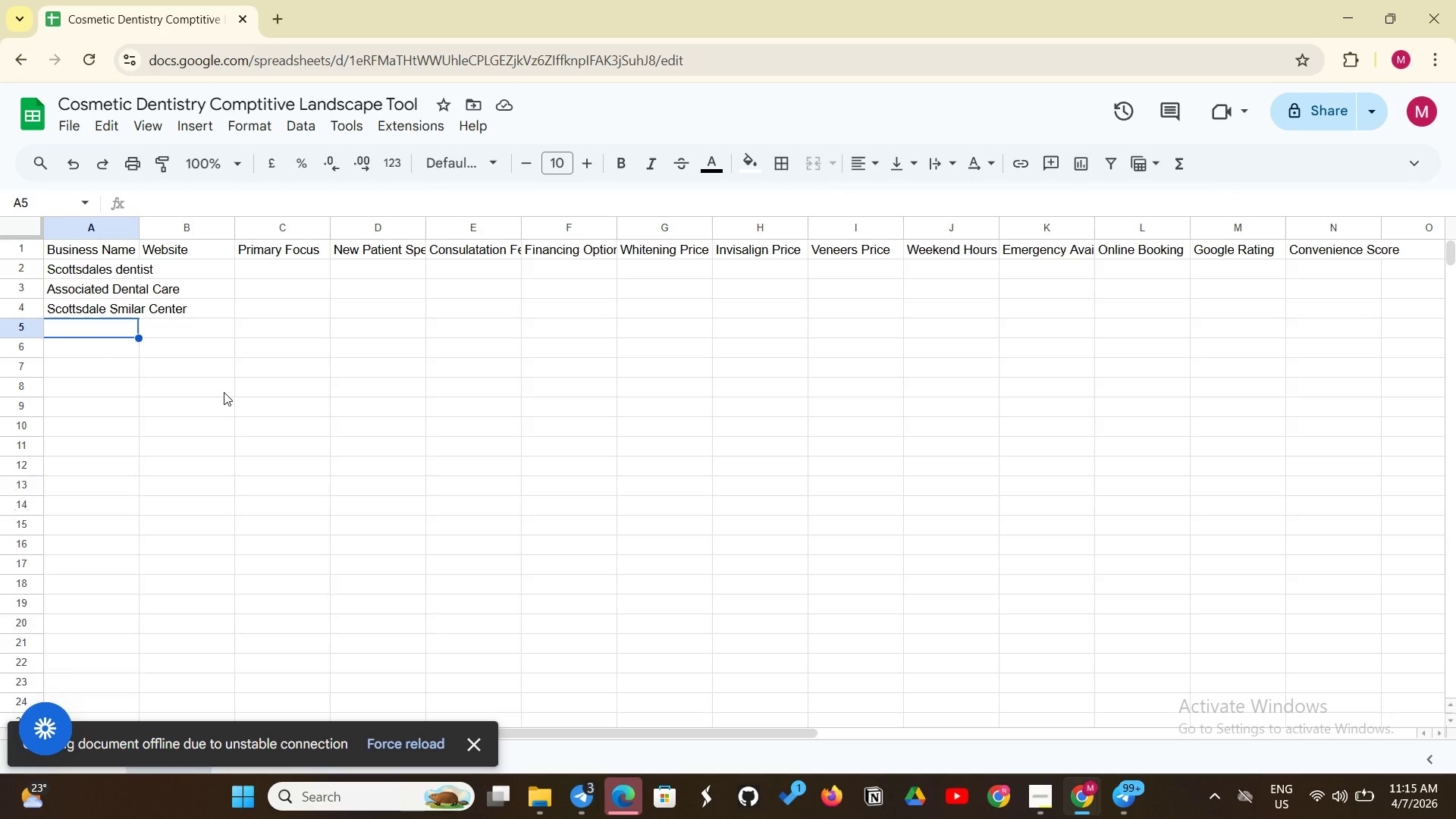 
left_click([110, 330])
 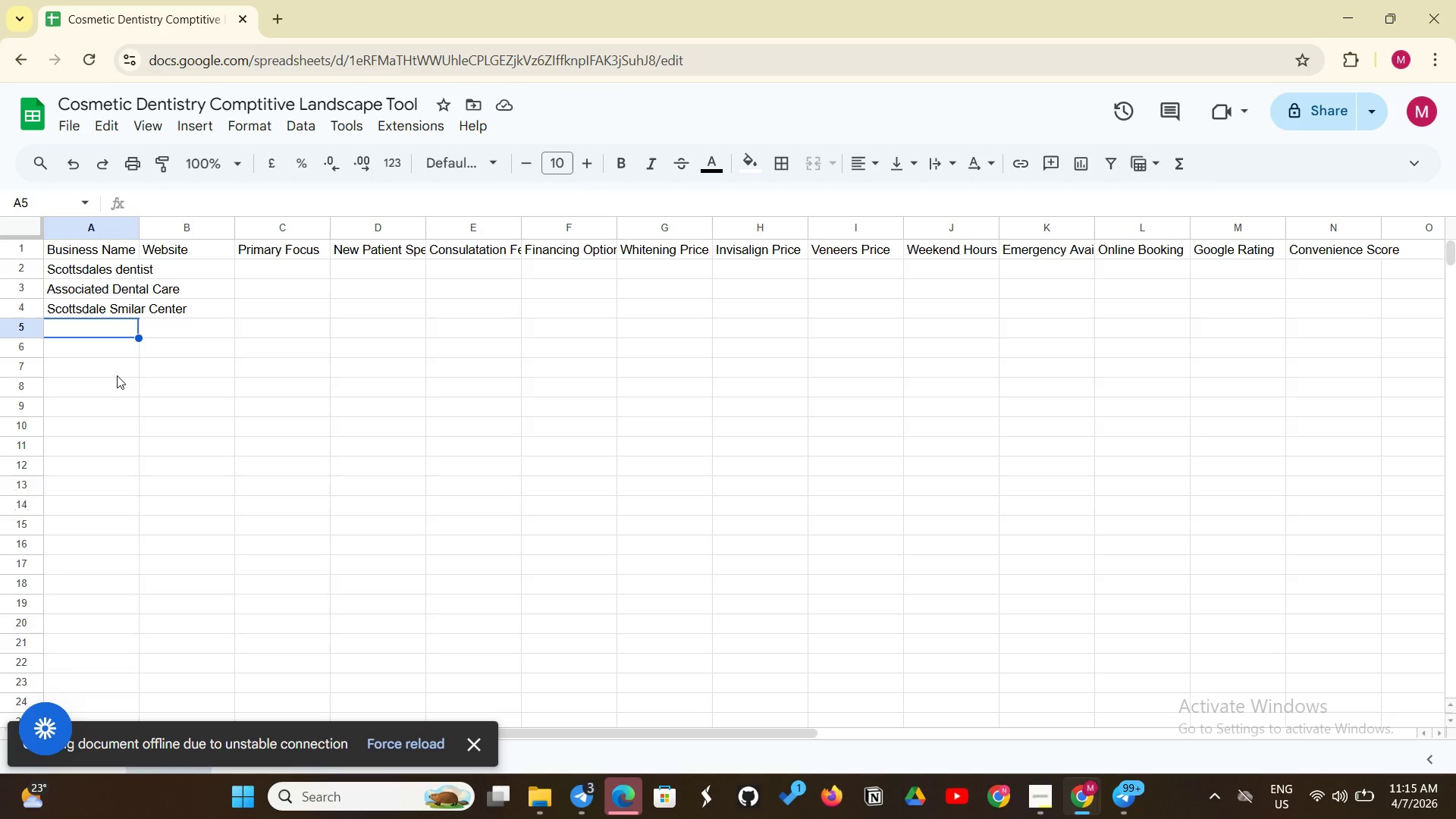 
type(Dyba)
key(Backspace)
key(Backspace)
type(namite Smiles Dentistry)
 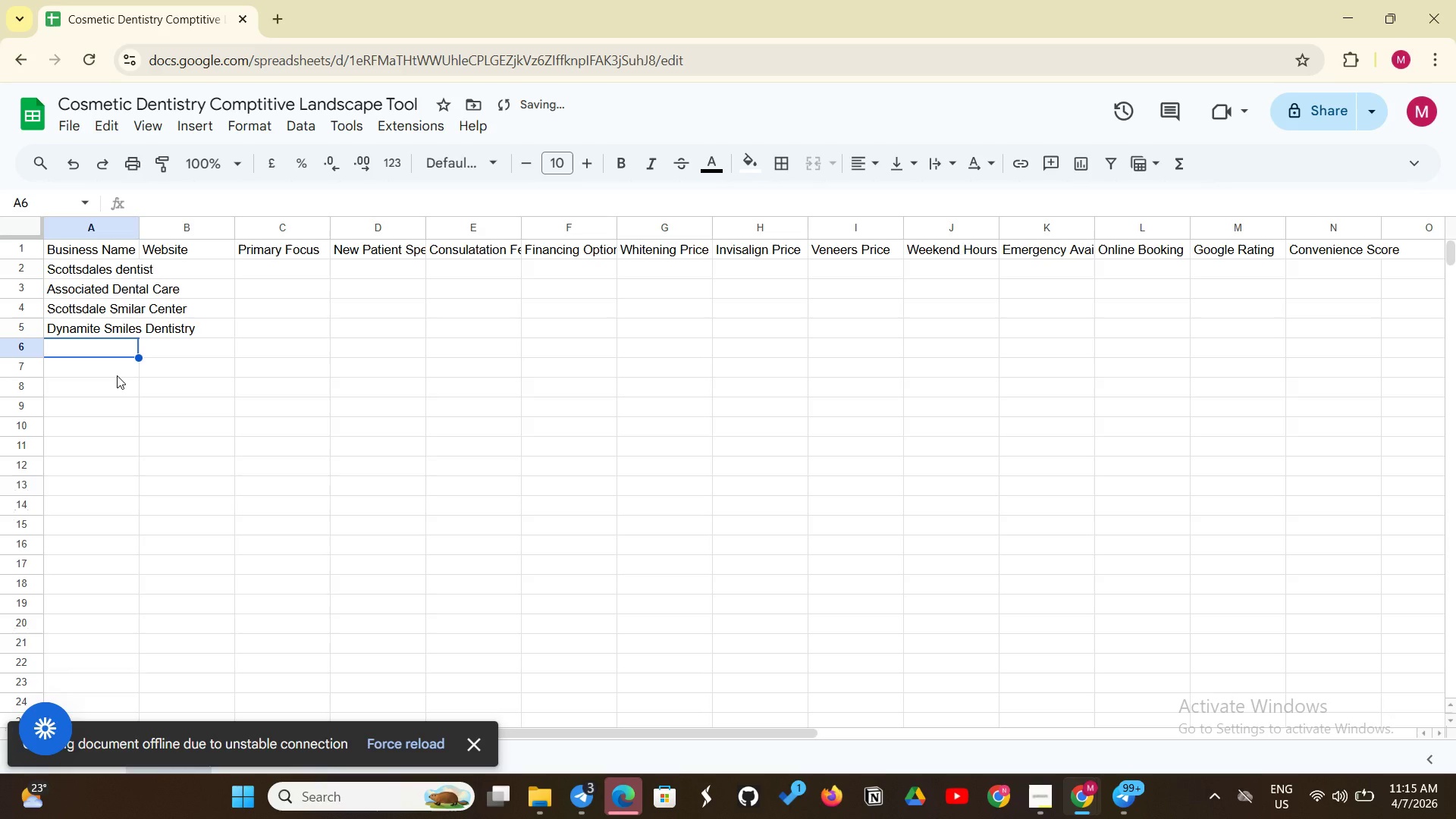 
 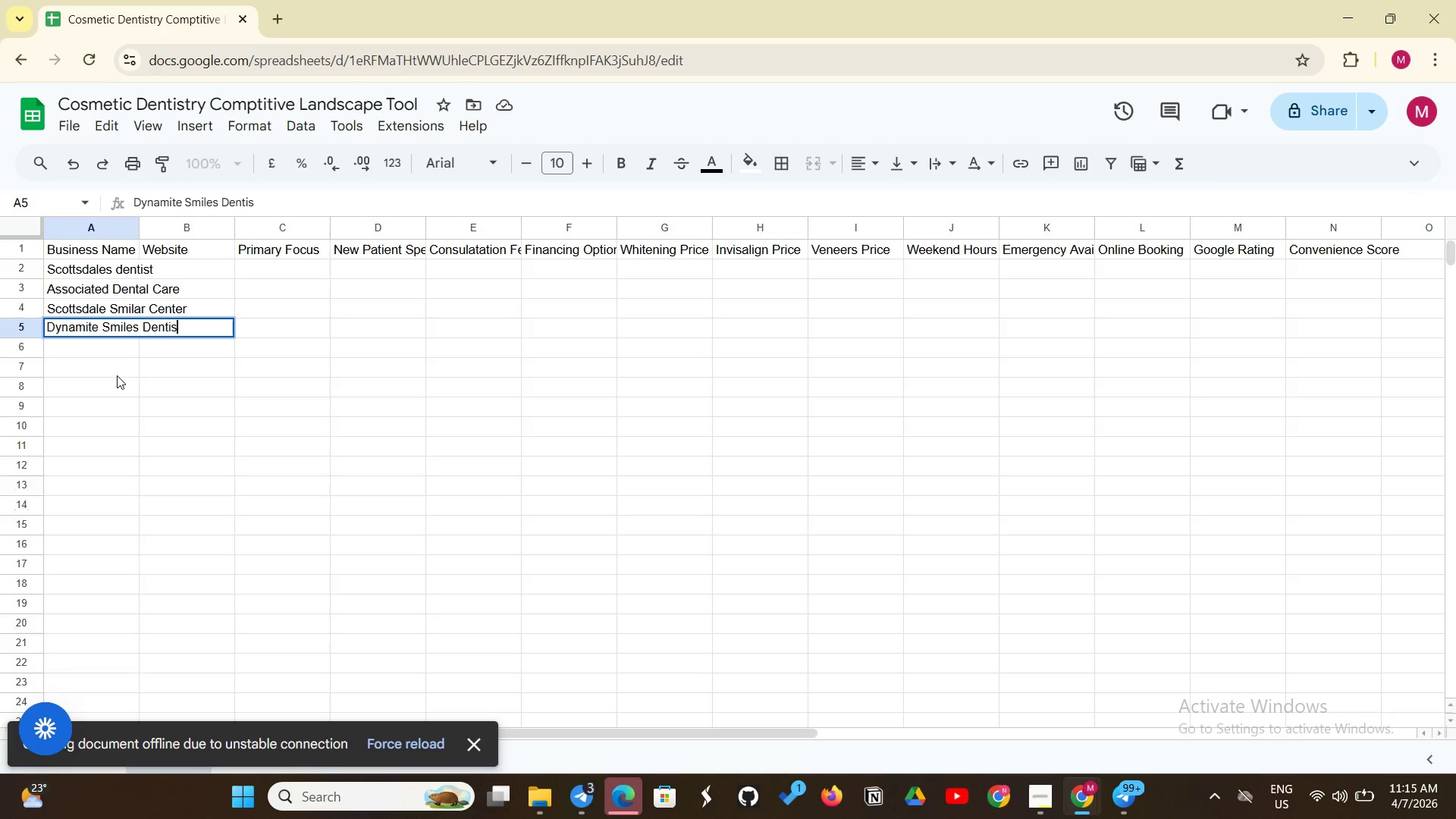 
key(Enter)
 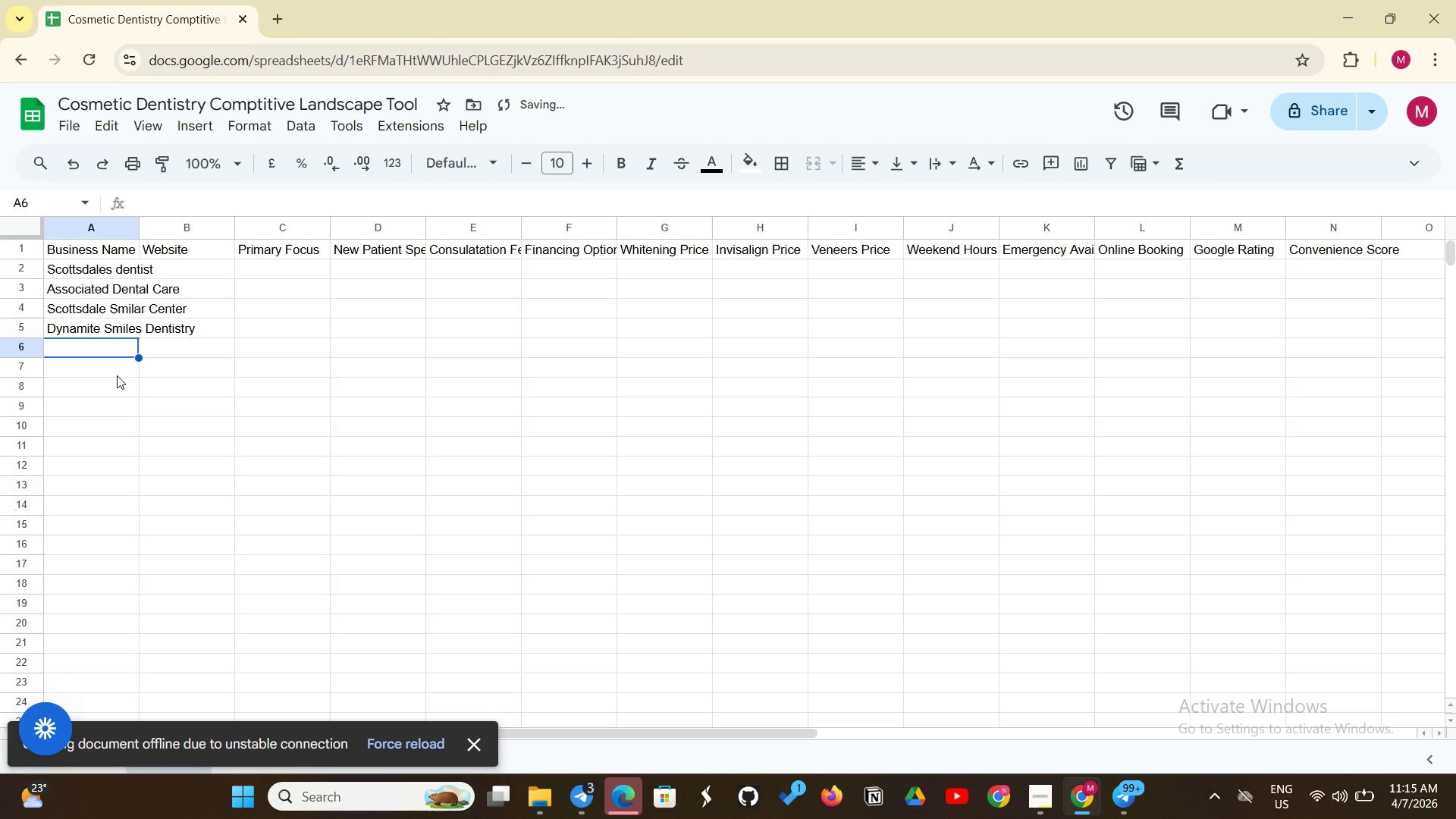 
type(Svans Dentistry)
 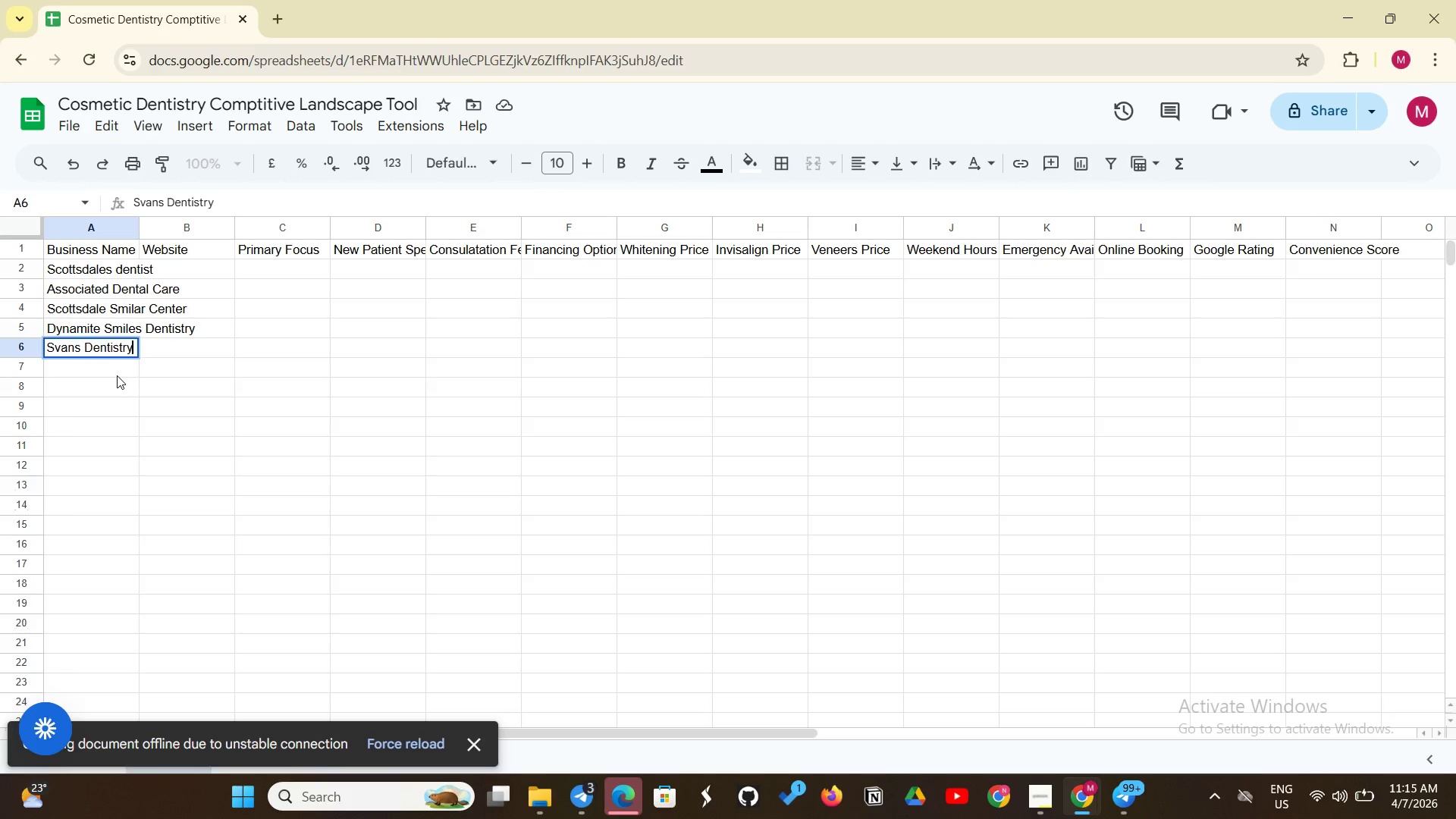 
key(Enter)
 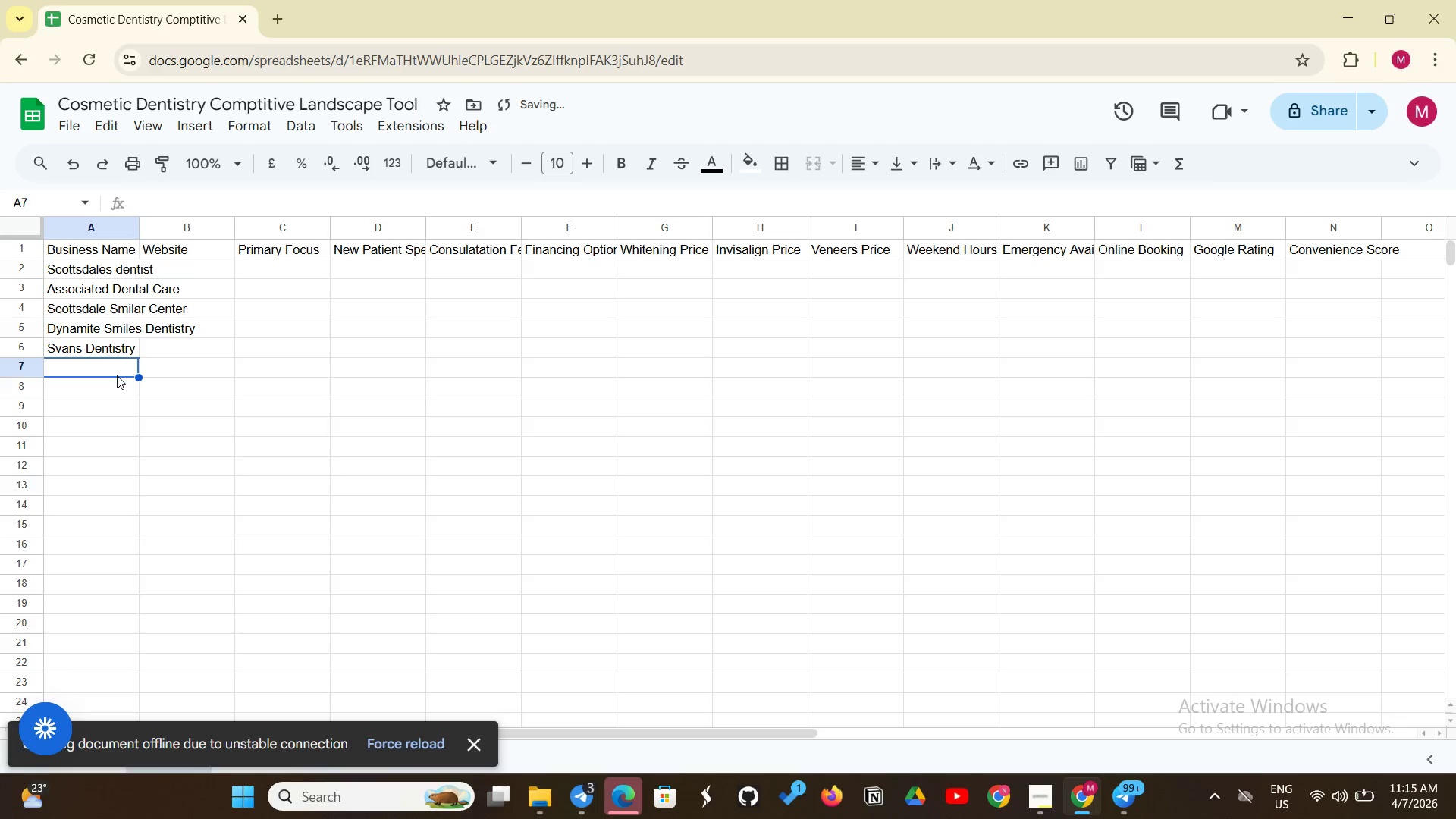 
type(GentleDen)
key(Backspace)
type(ntal Shea)
 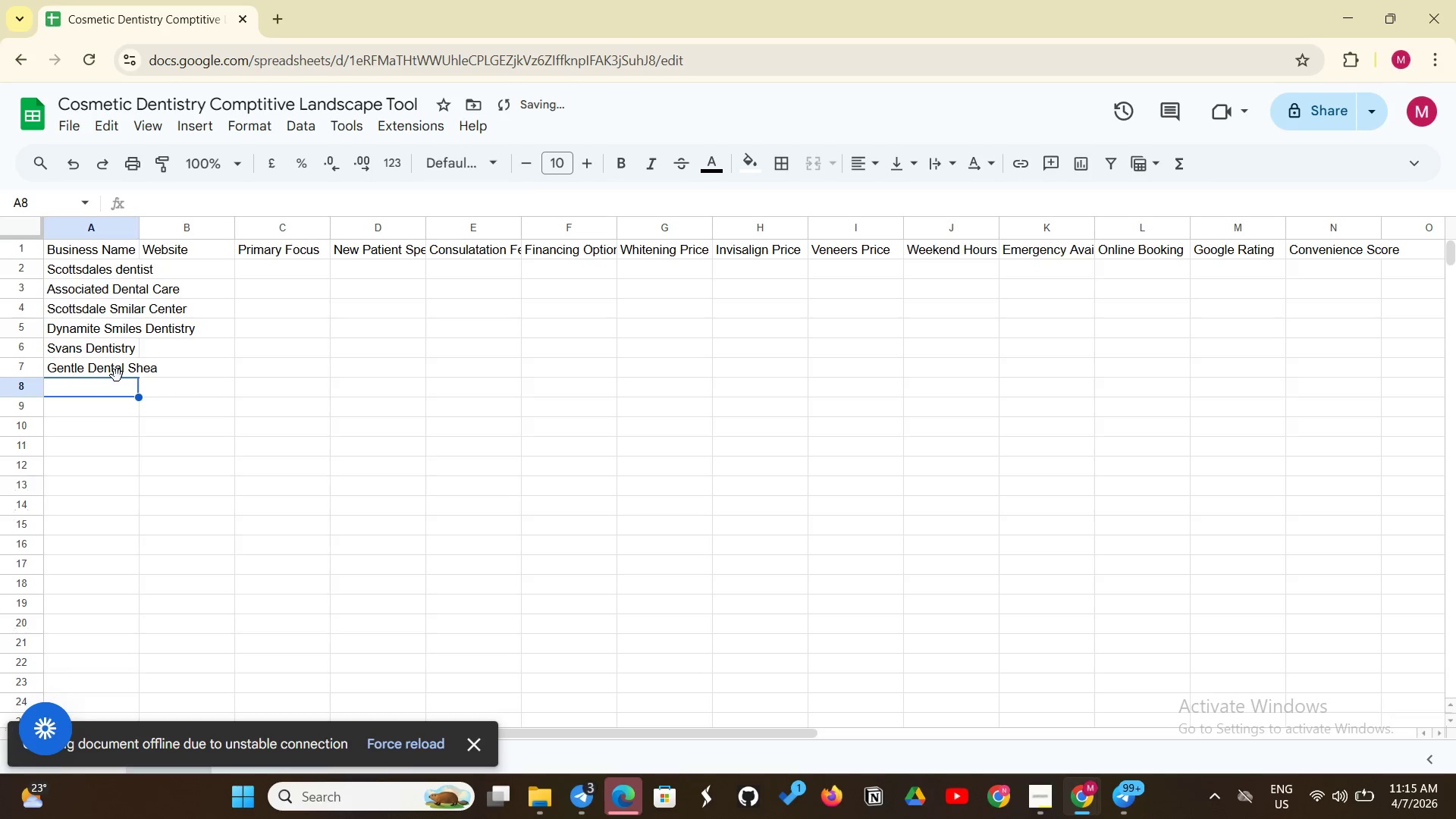 
 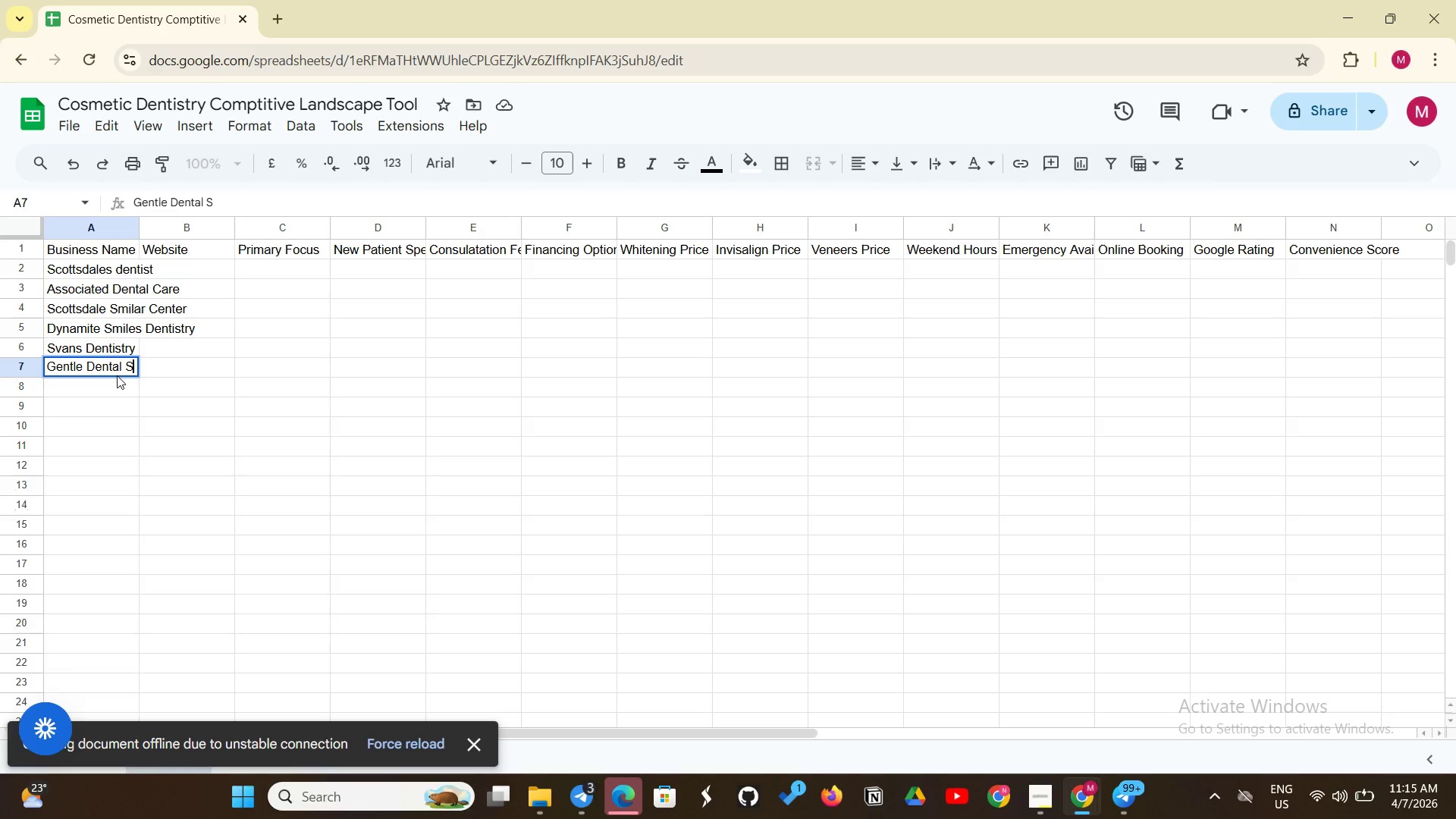 
key(Enter)
 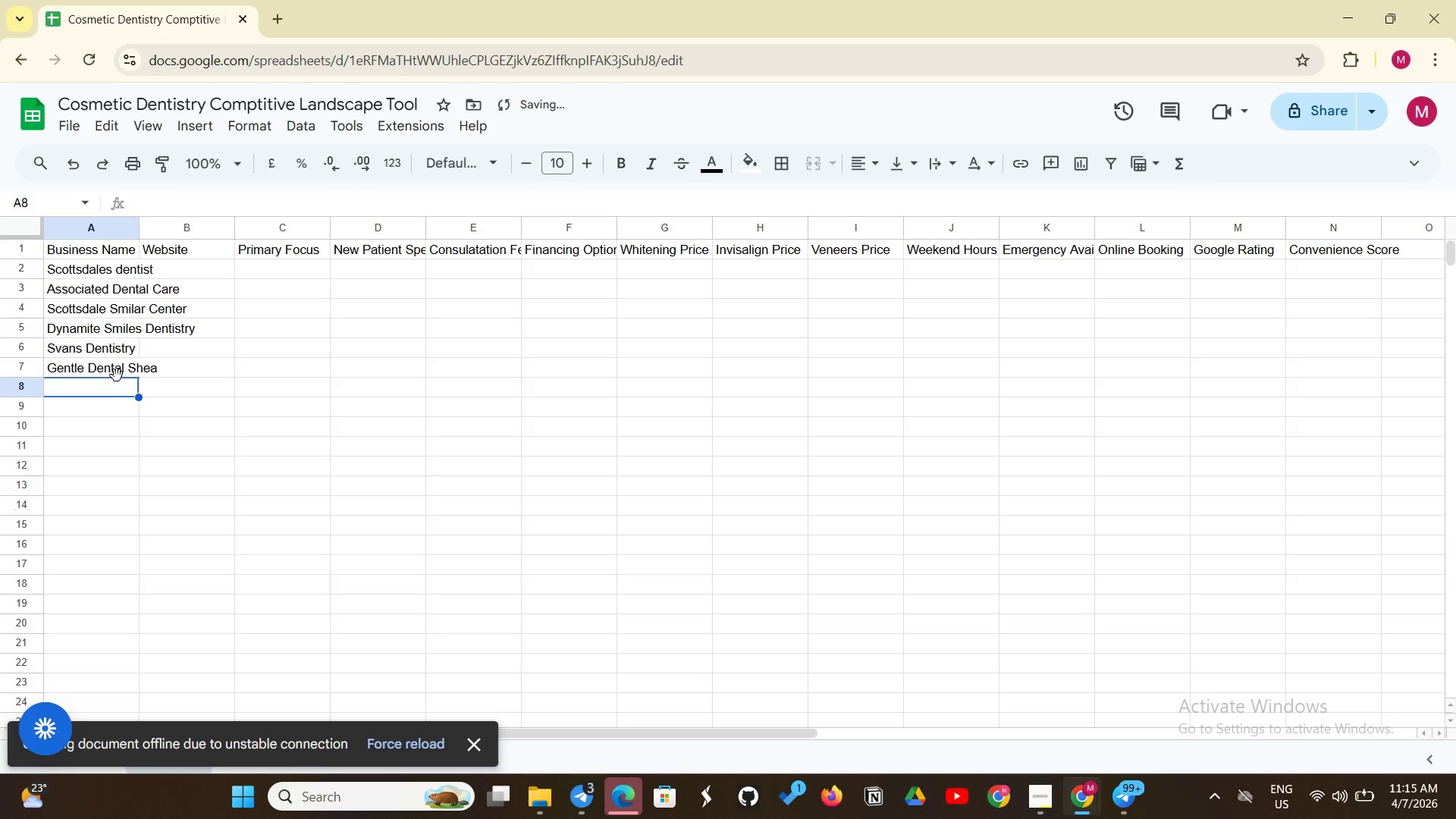 
type(Not your Typical Dentist)
 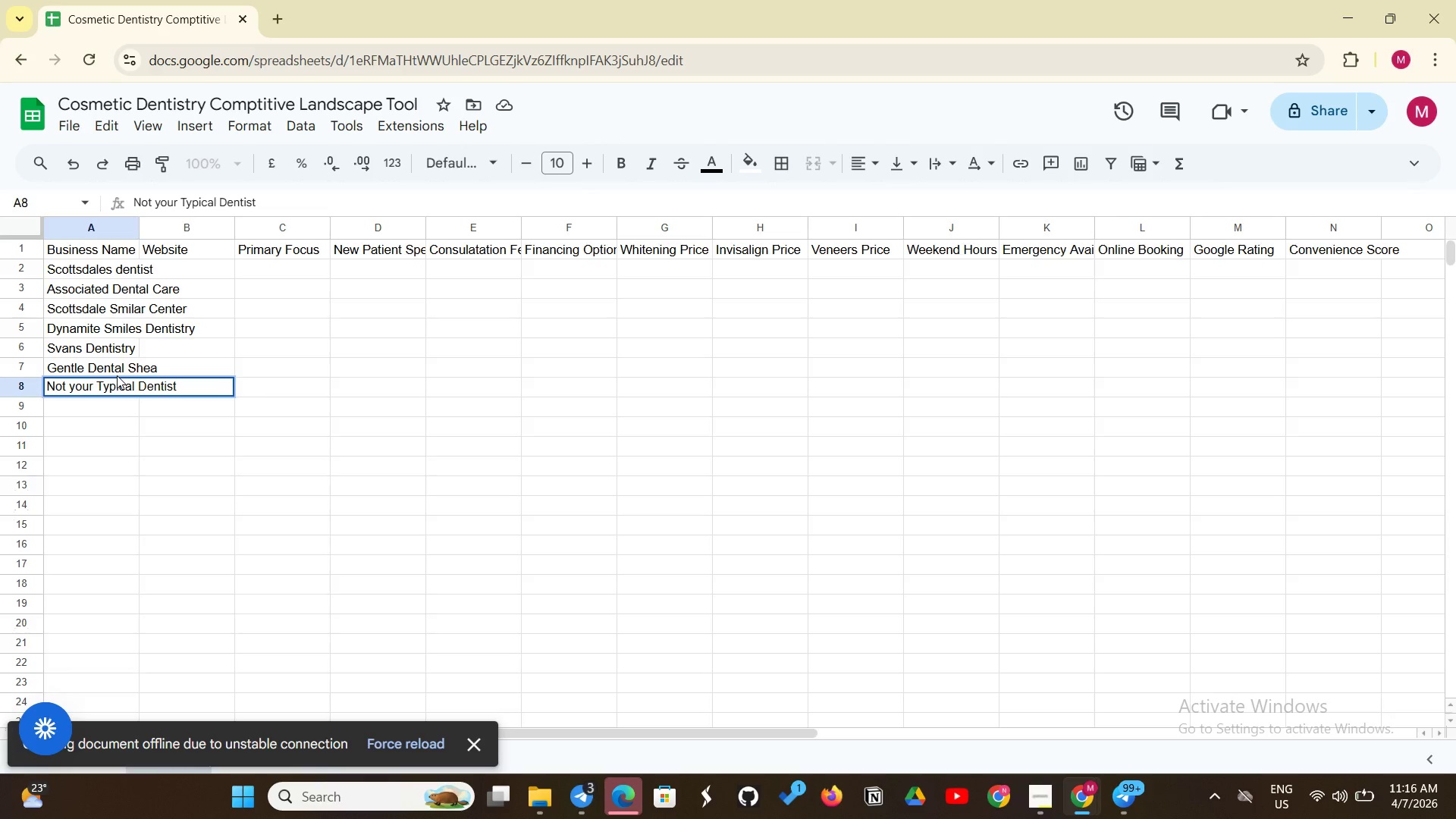 
key(Enter)
 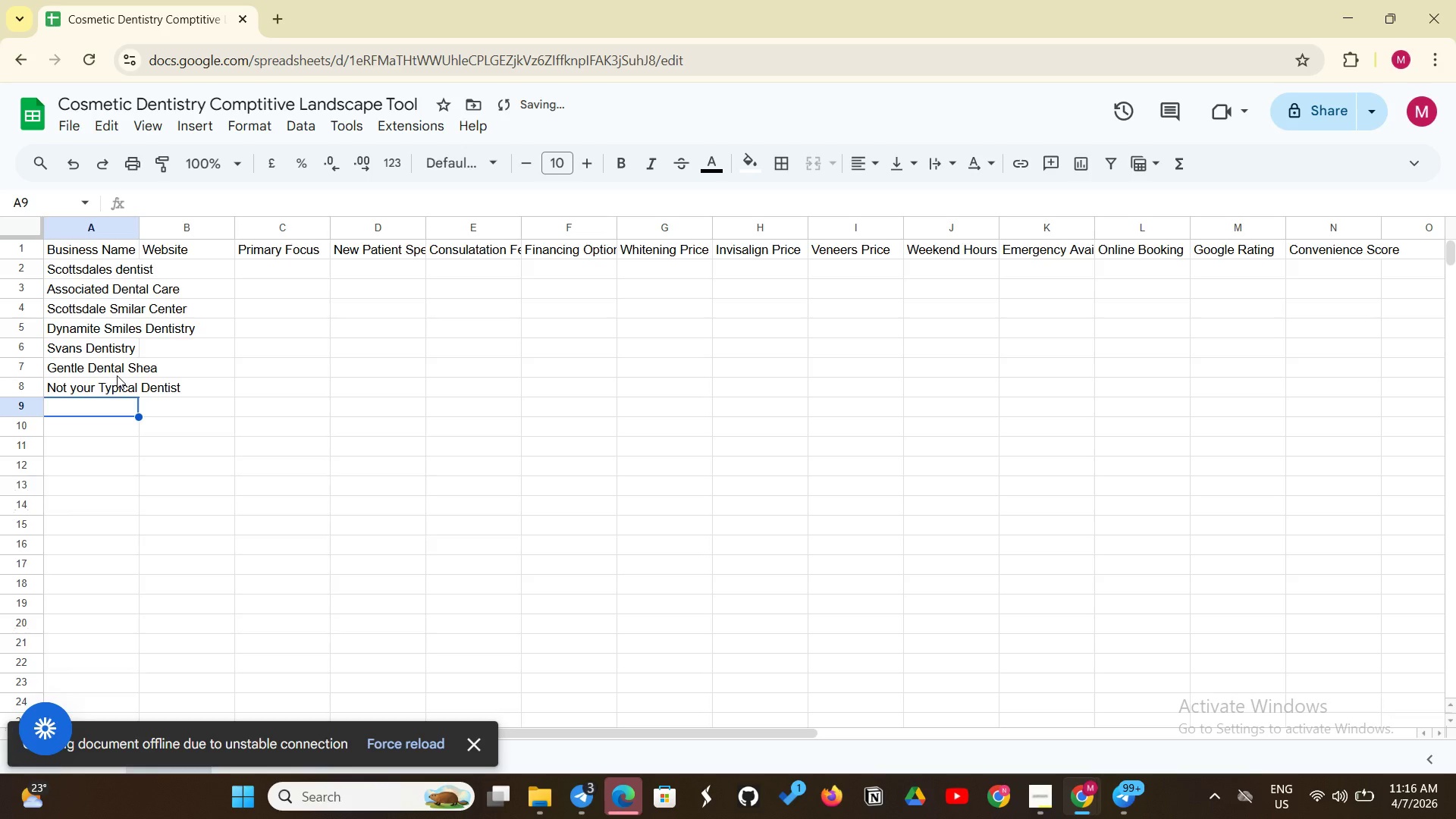 
type(Az Dentist)
 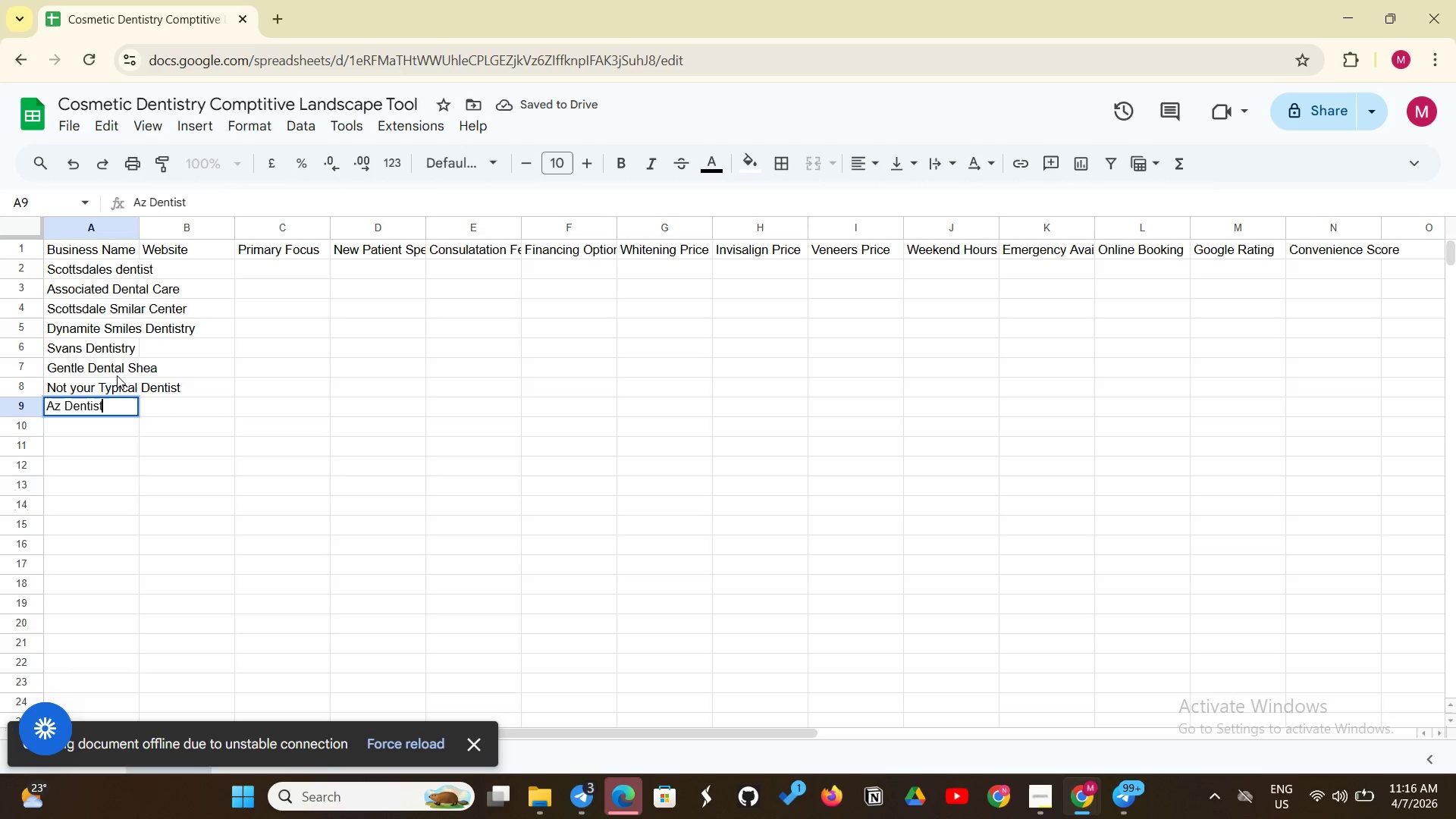 
key(Enter)
 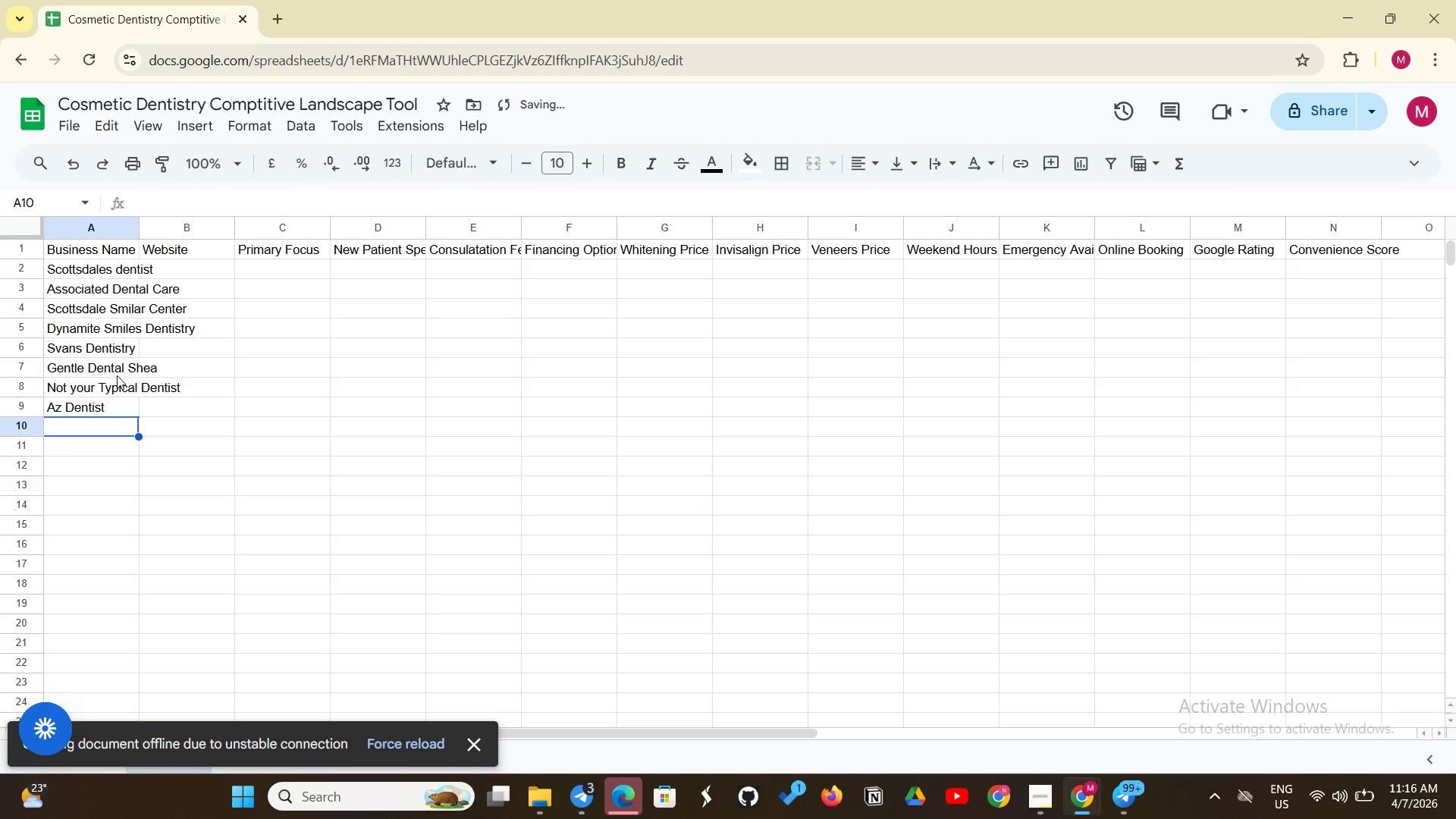 
type(Desert Ridge DEntal)
 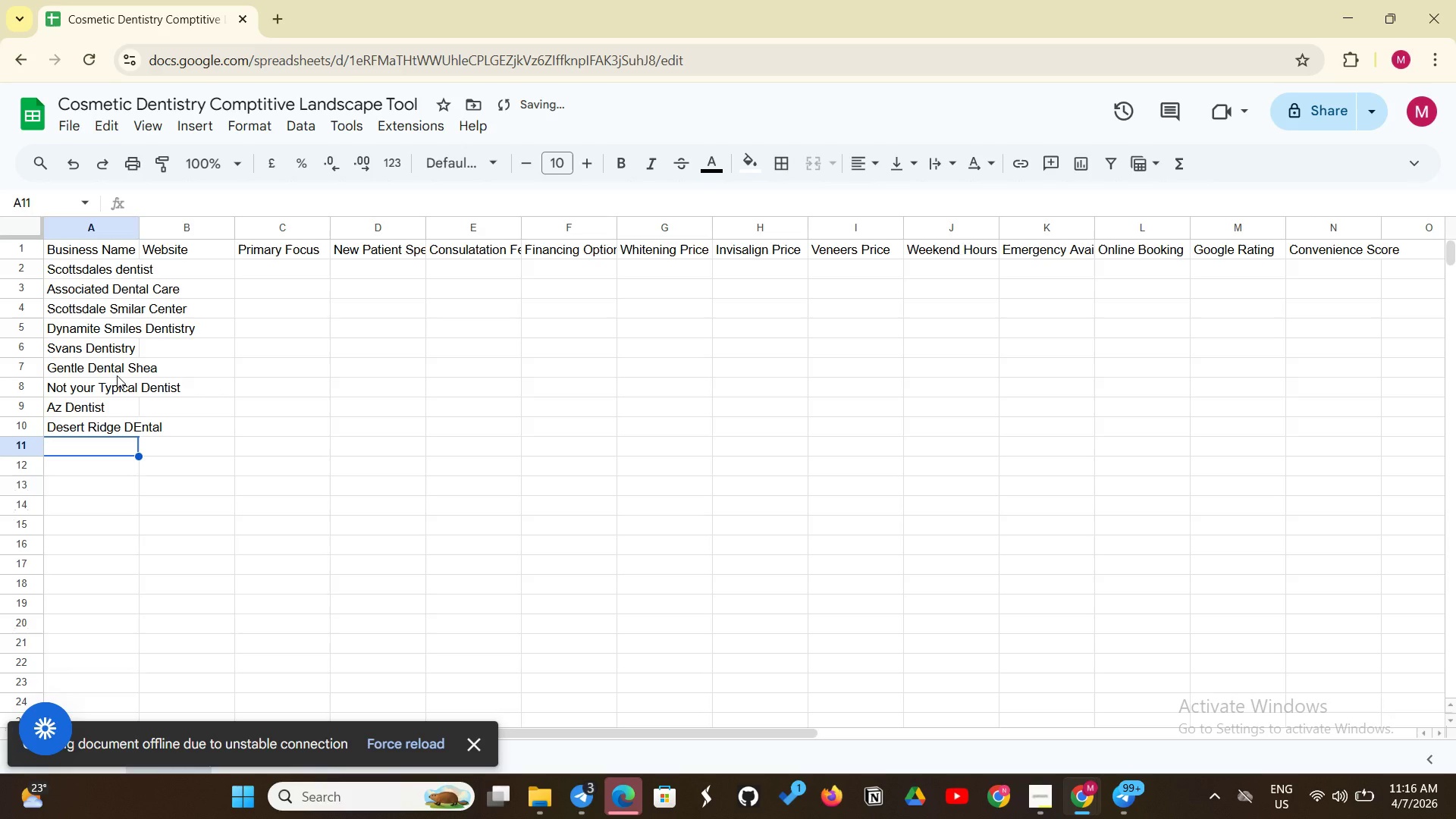 
 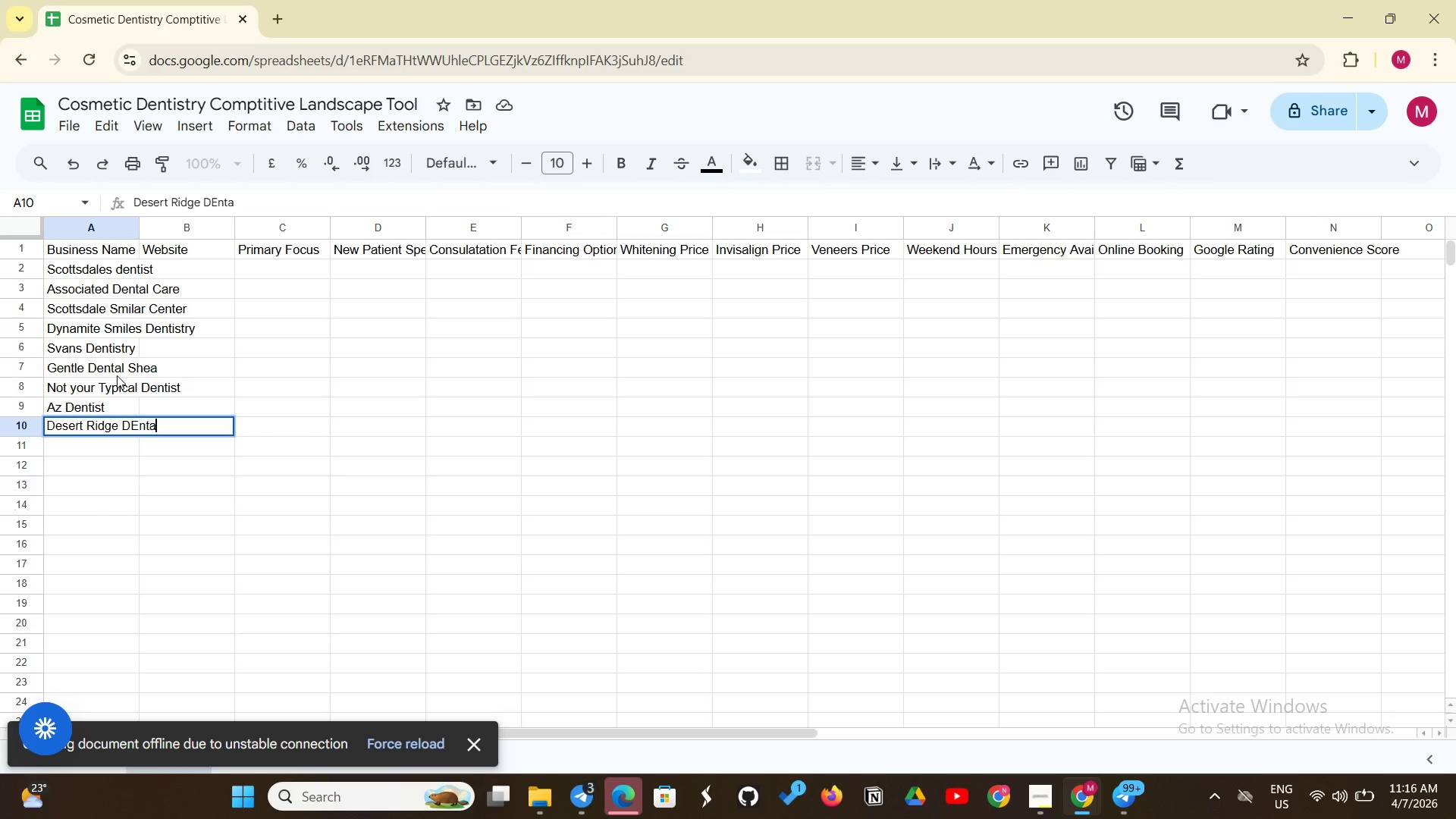 
key(Enter)
 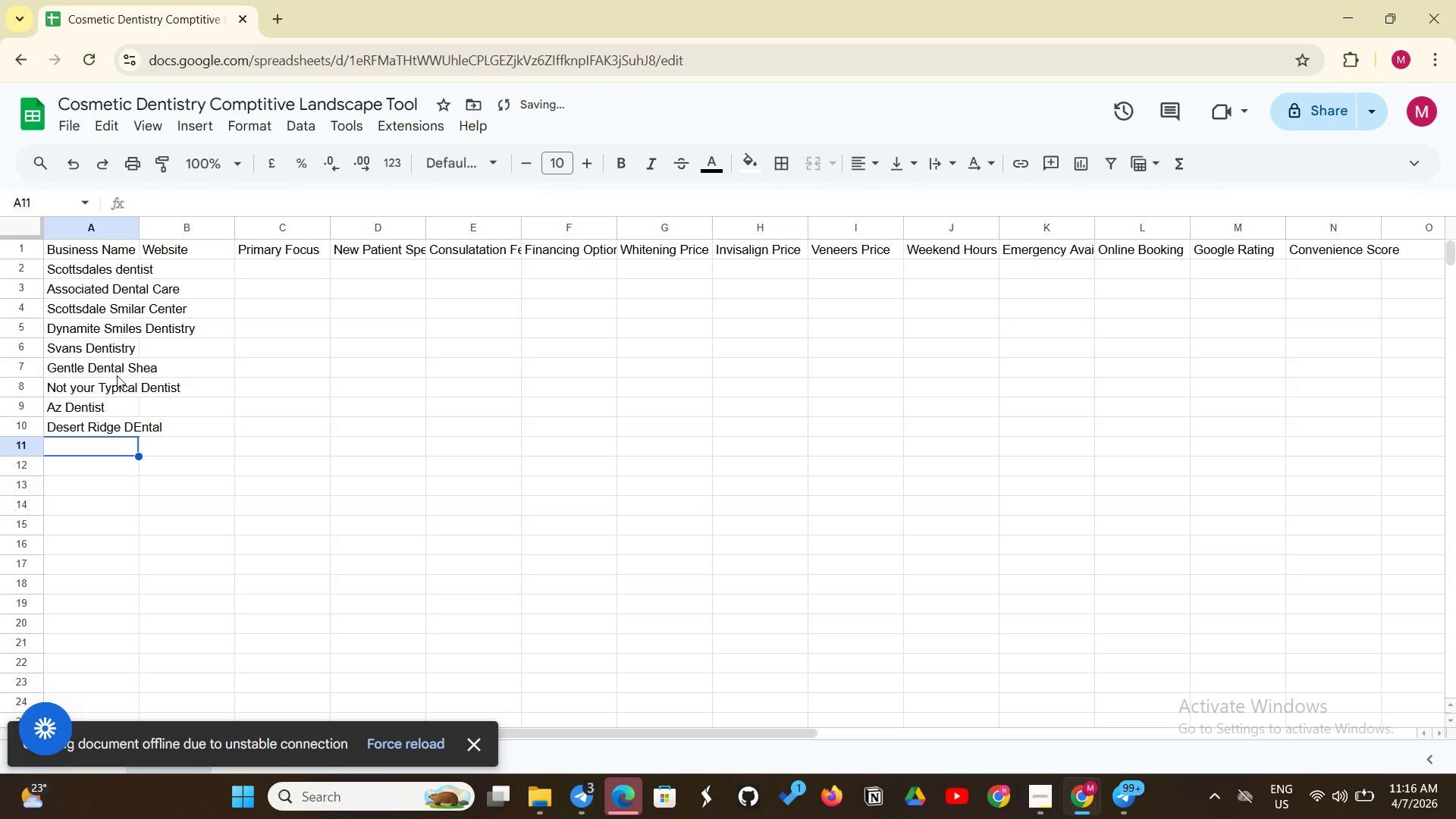 
type(McCormick Ranch ental)
 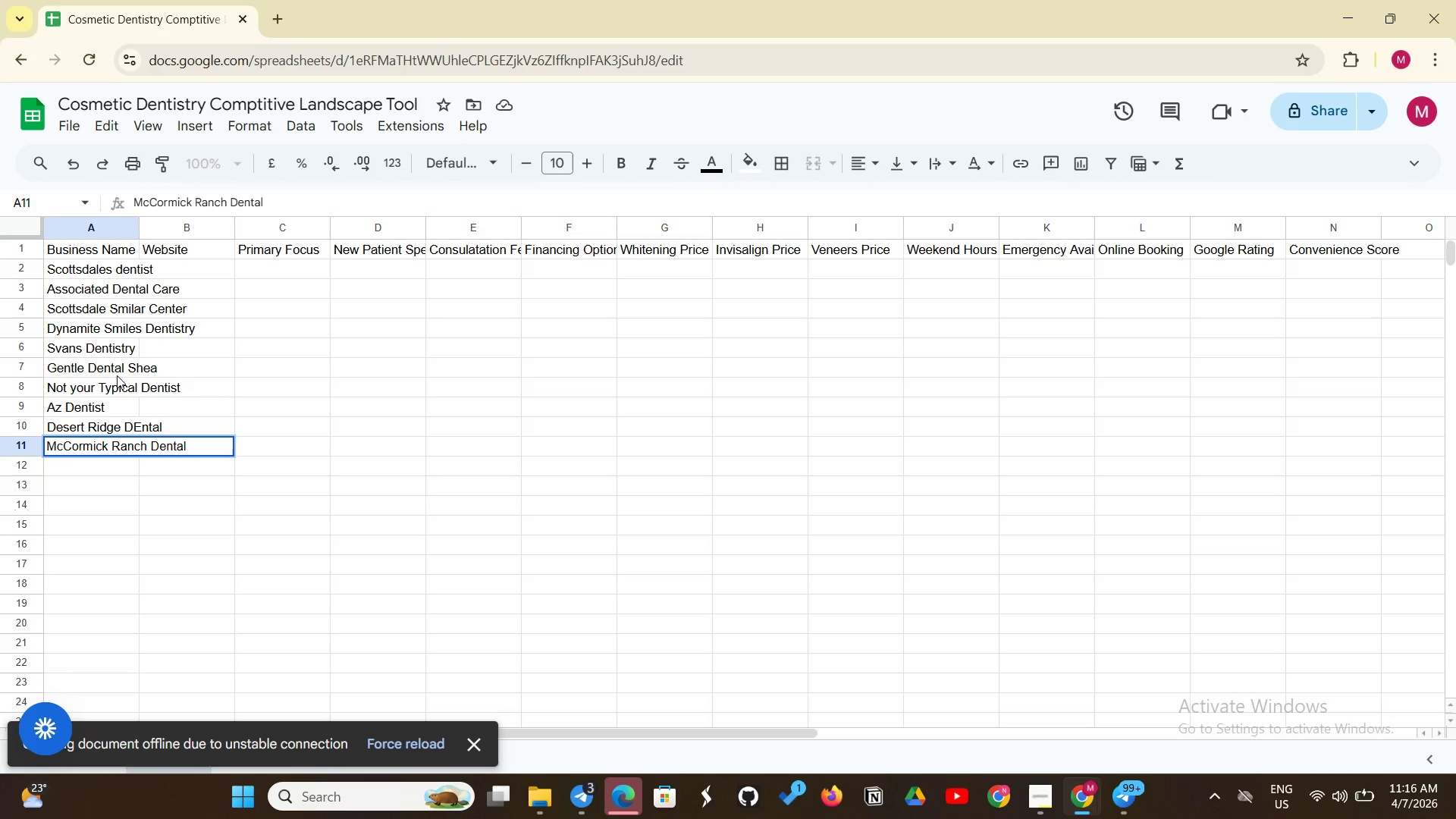 
key(Enter)
 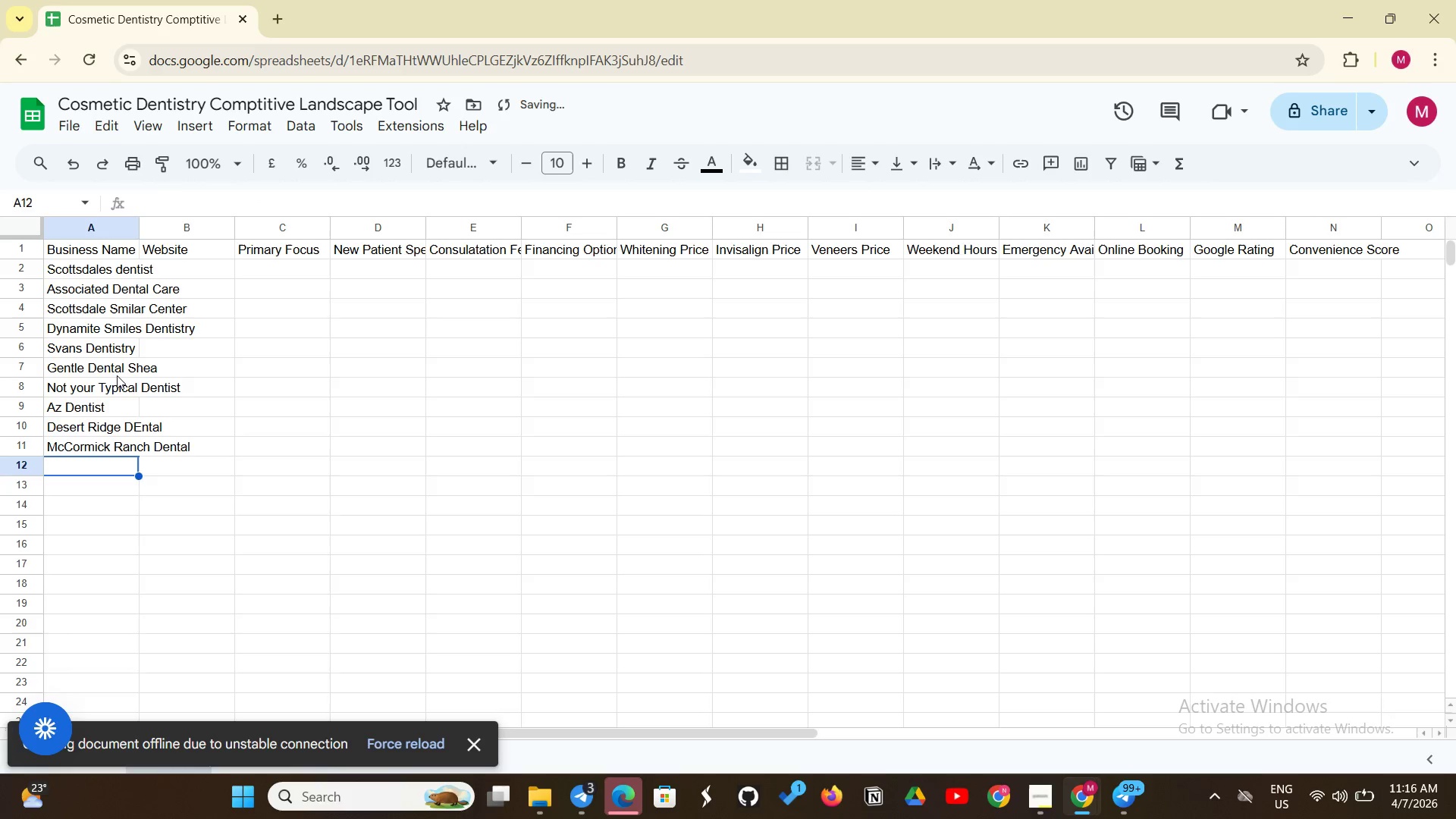 
hold_key(key=CapsLock, duration=0.33)
 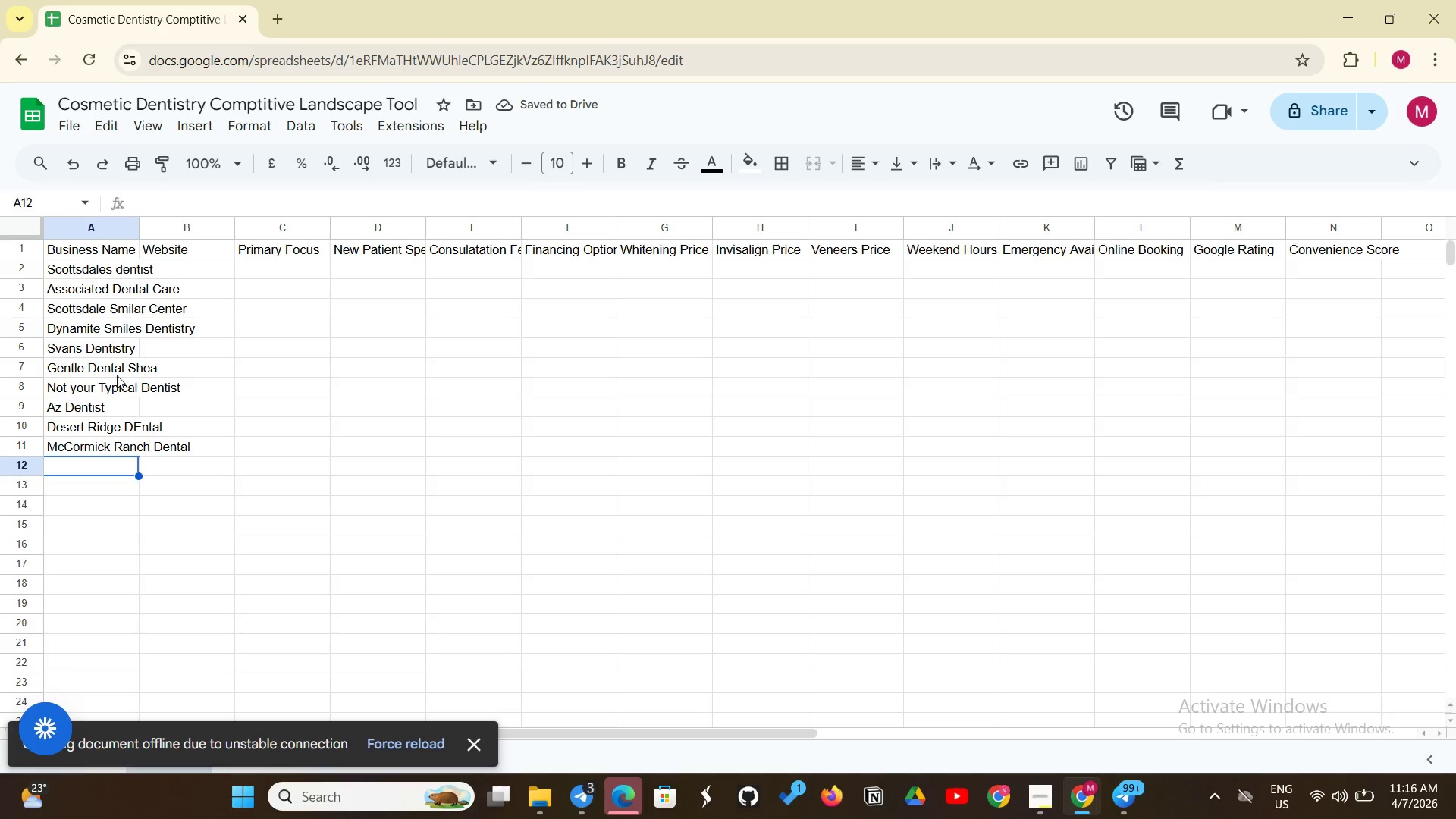 
type(Pinnacle Peak Dentistry)
 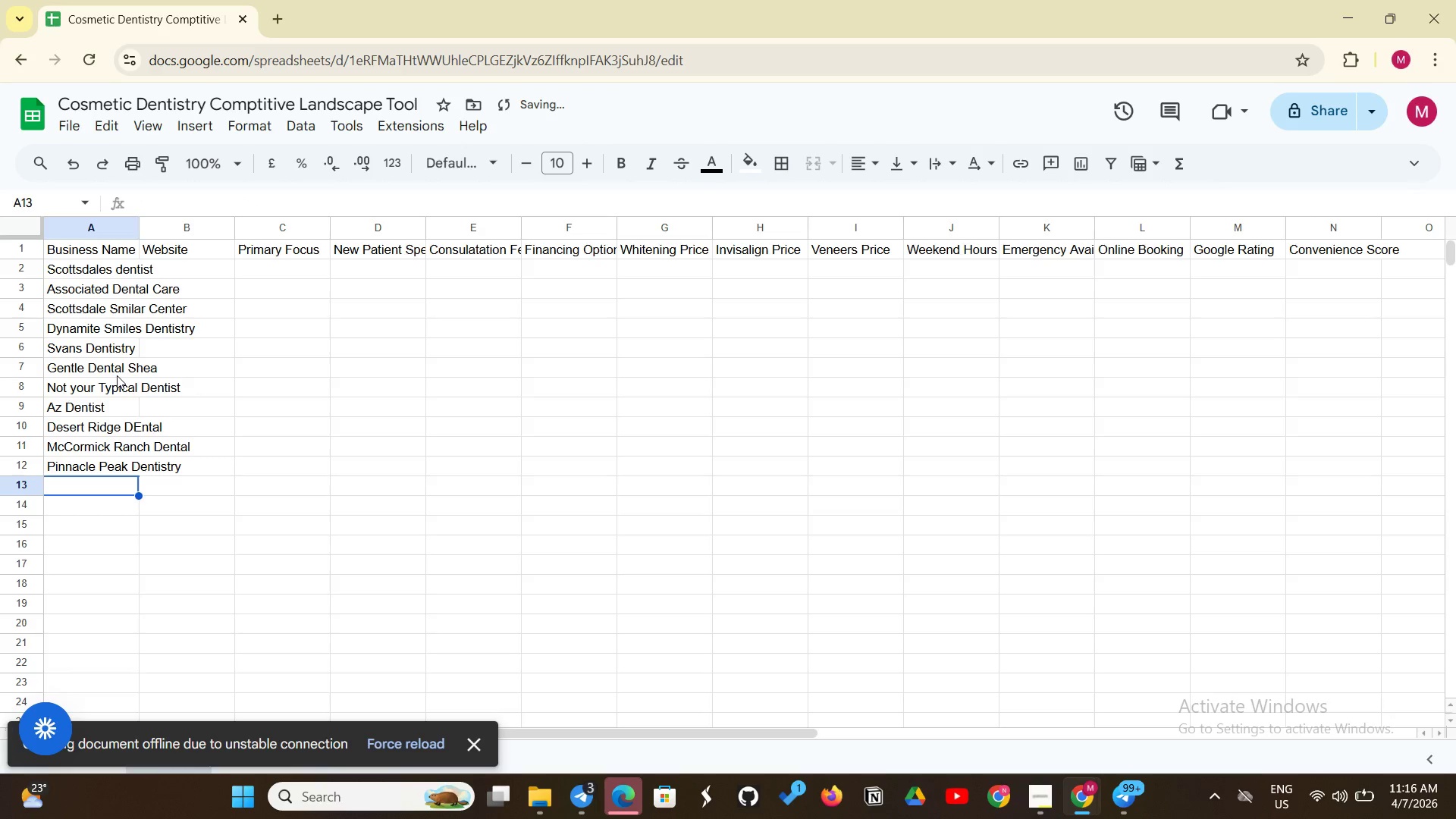 
 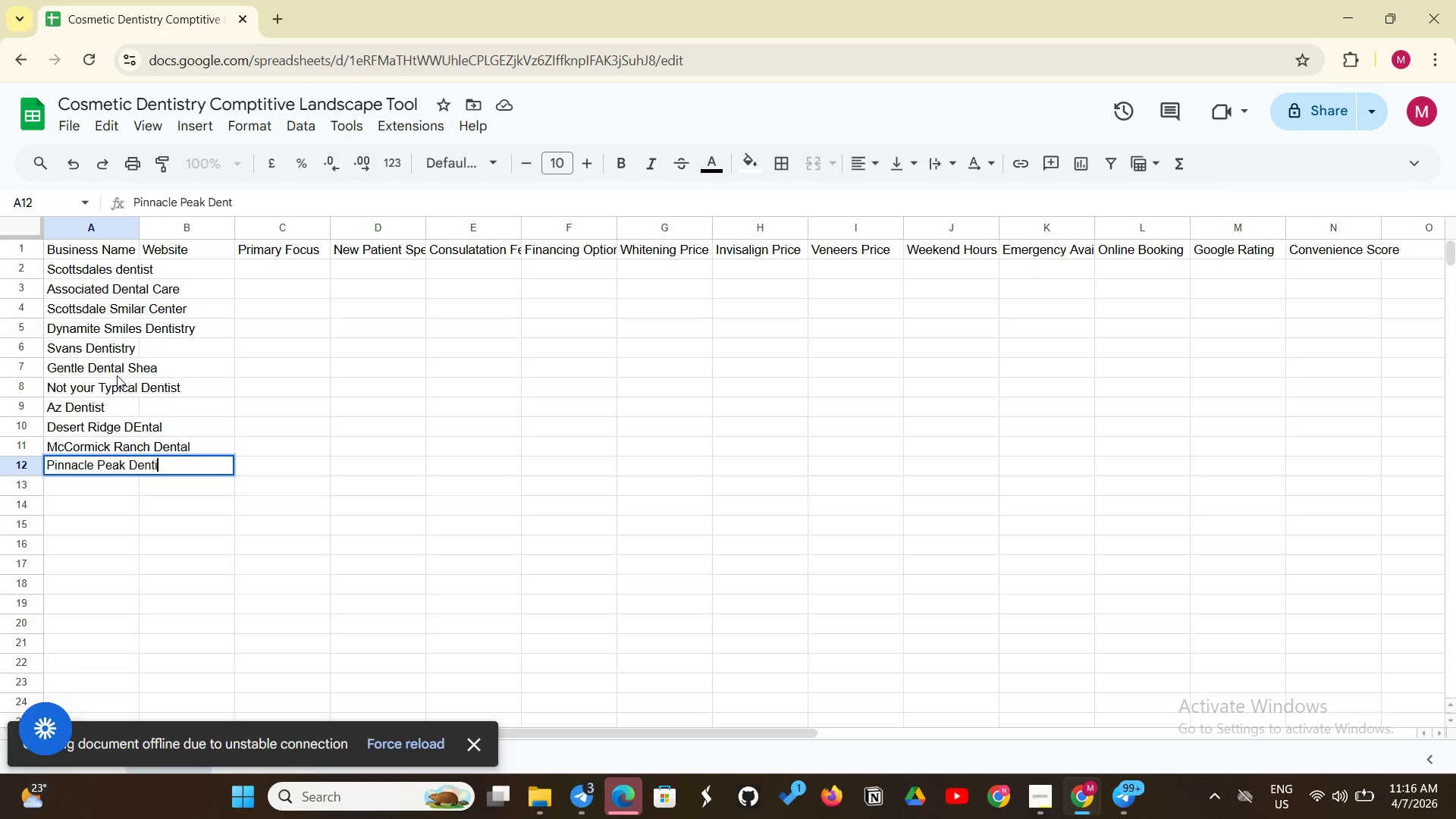 
key(Enter)
 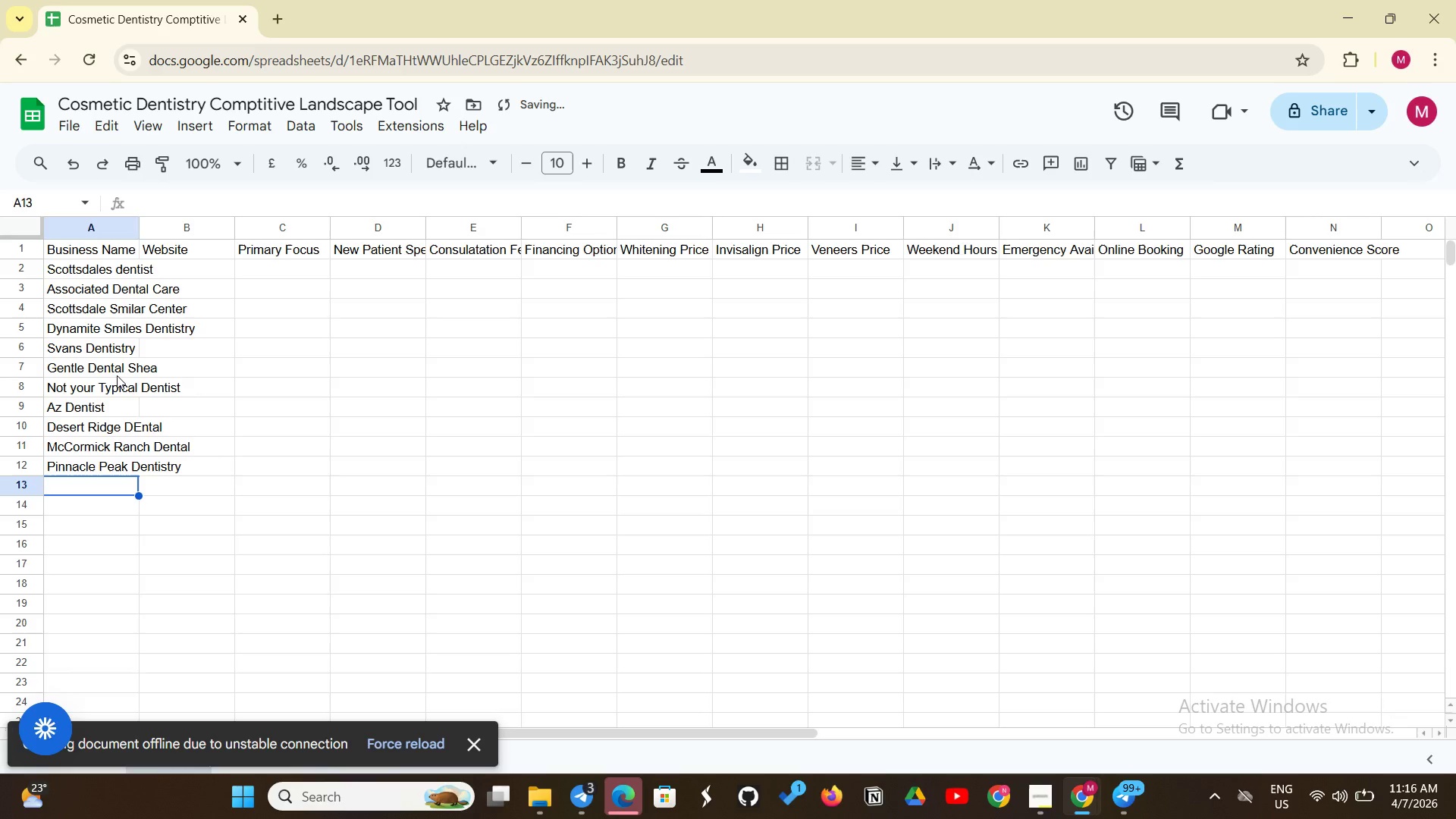 
type(FRank Lloyd Wright DEntit)
key(Backspace)
key(Backspace)
key(Backspace)
key(Backspace)
key(Backspace)
type(entistry)
 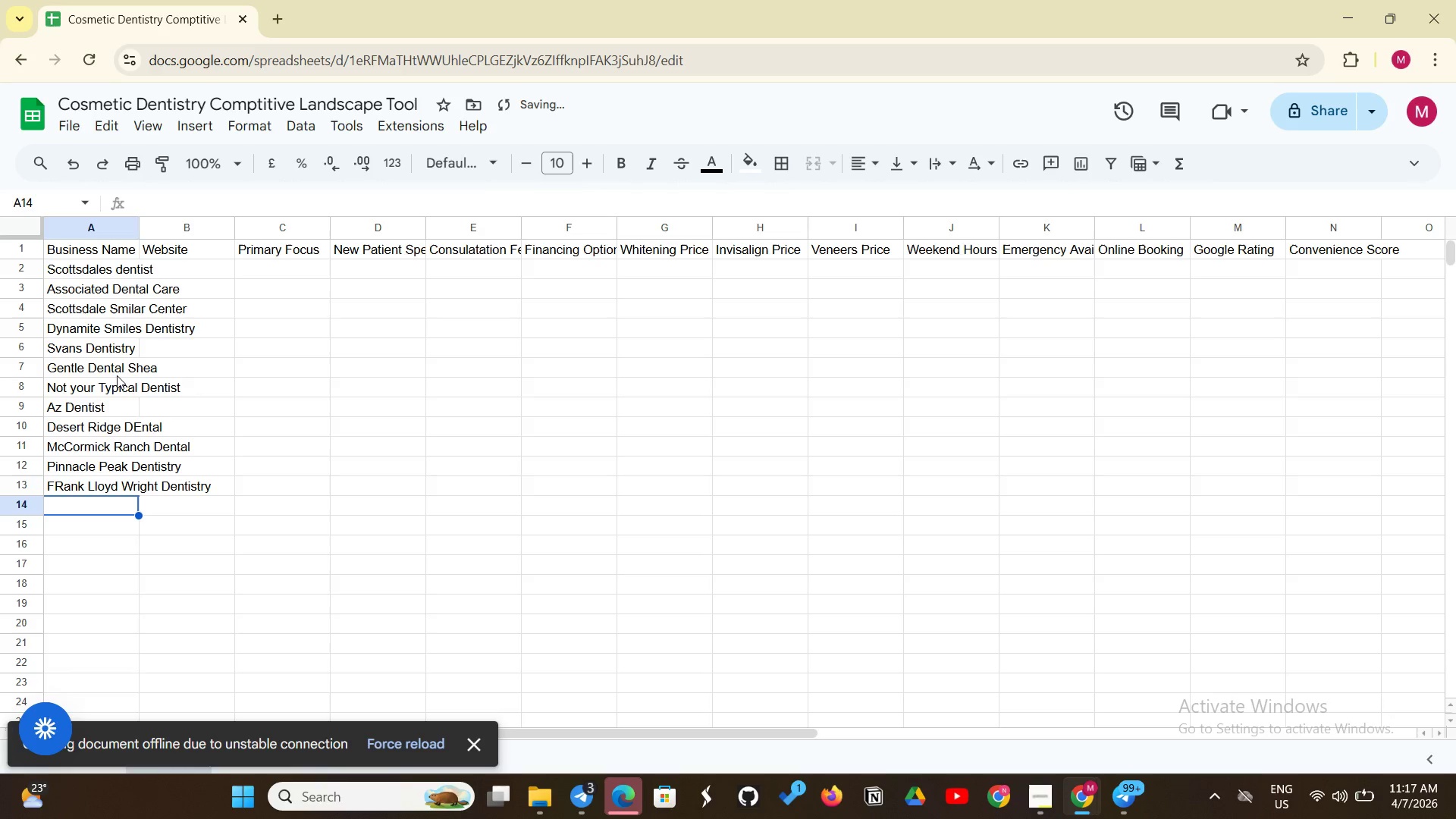 
 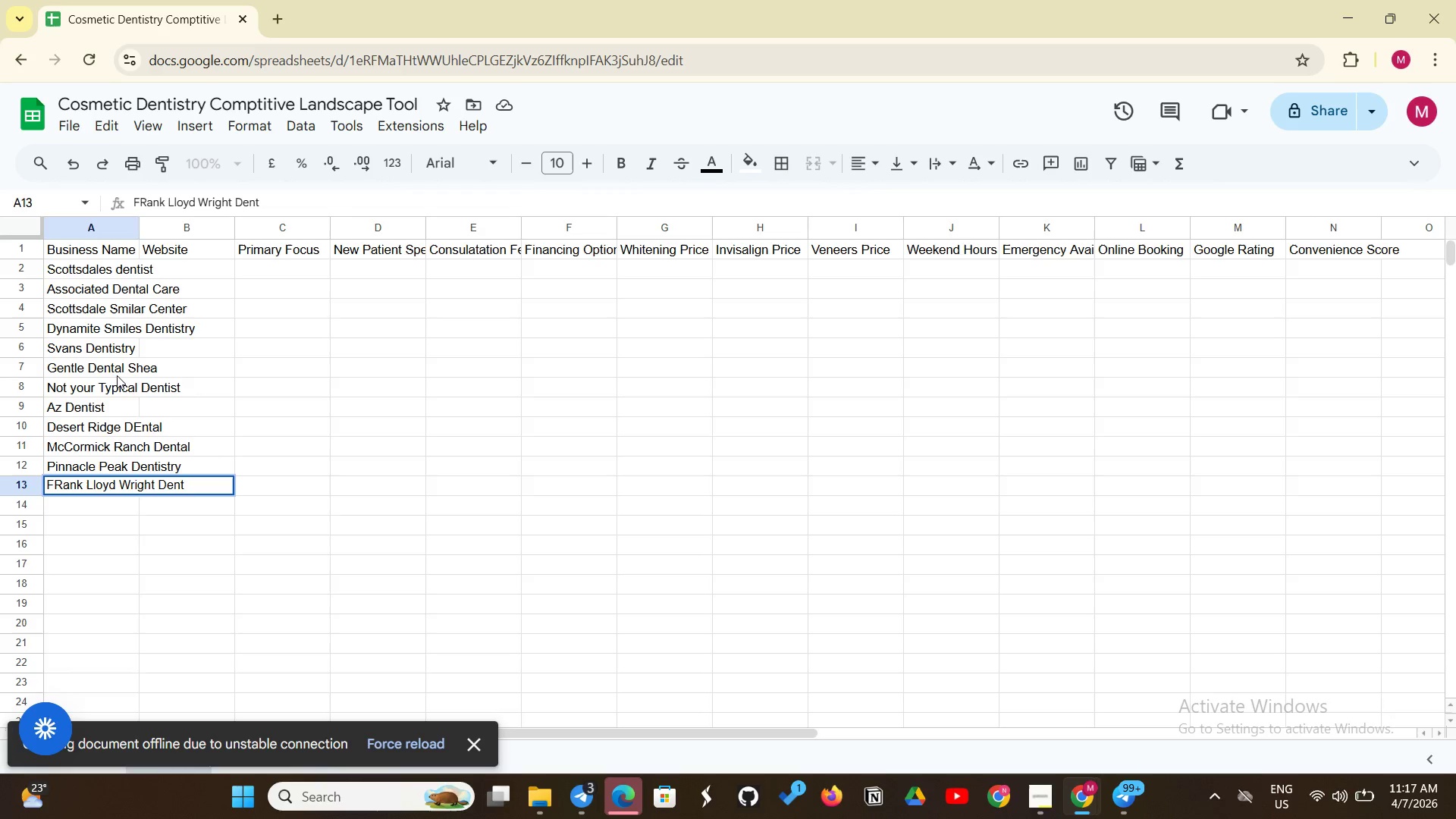 
key(Enter)
 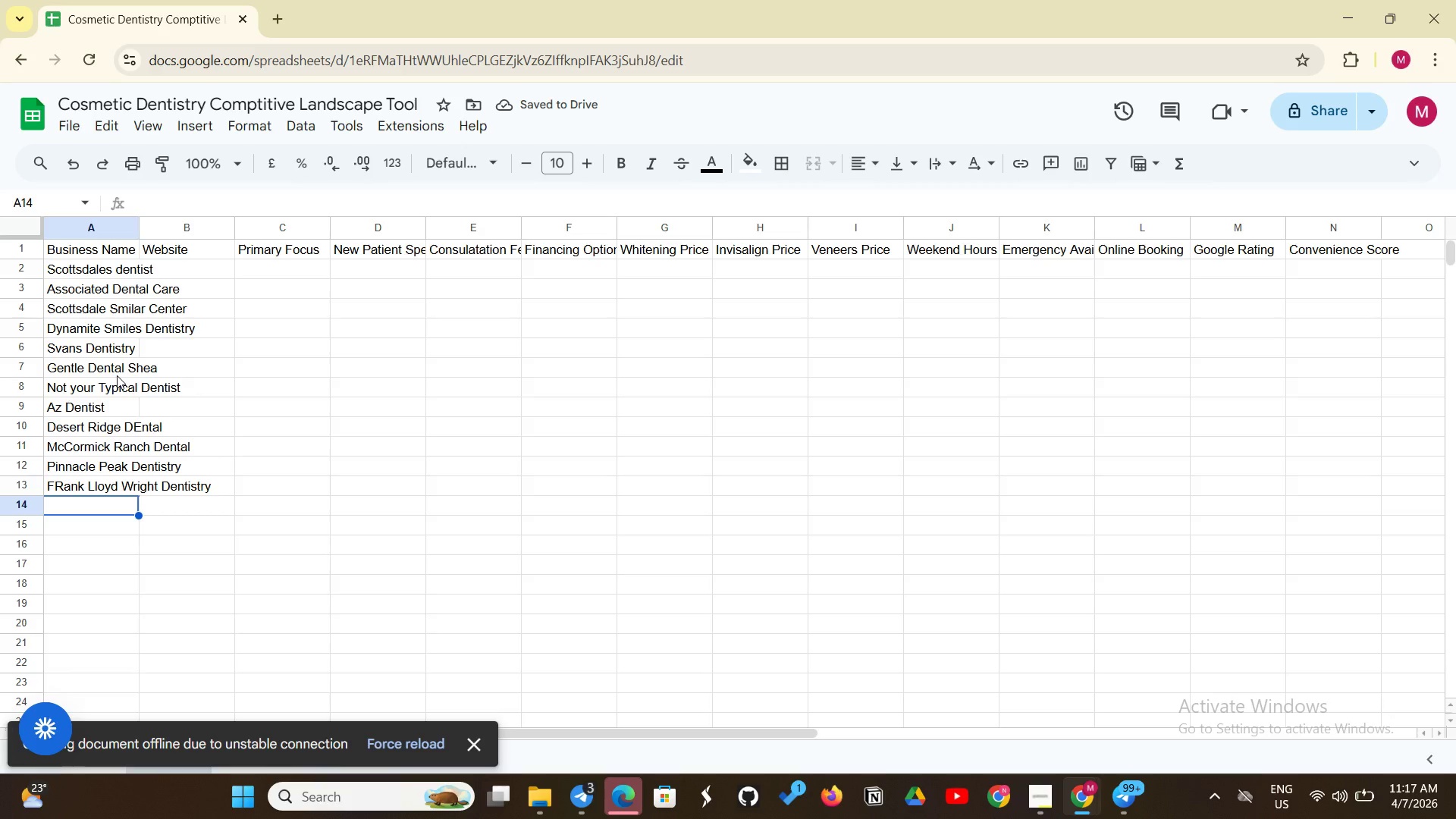 
type(Biltmore Dental Center)
 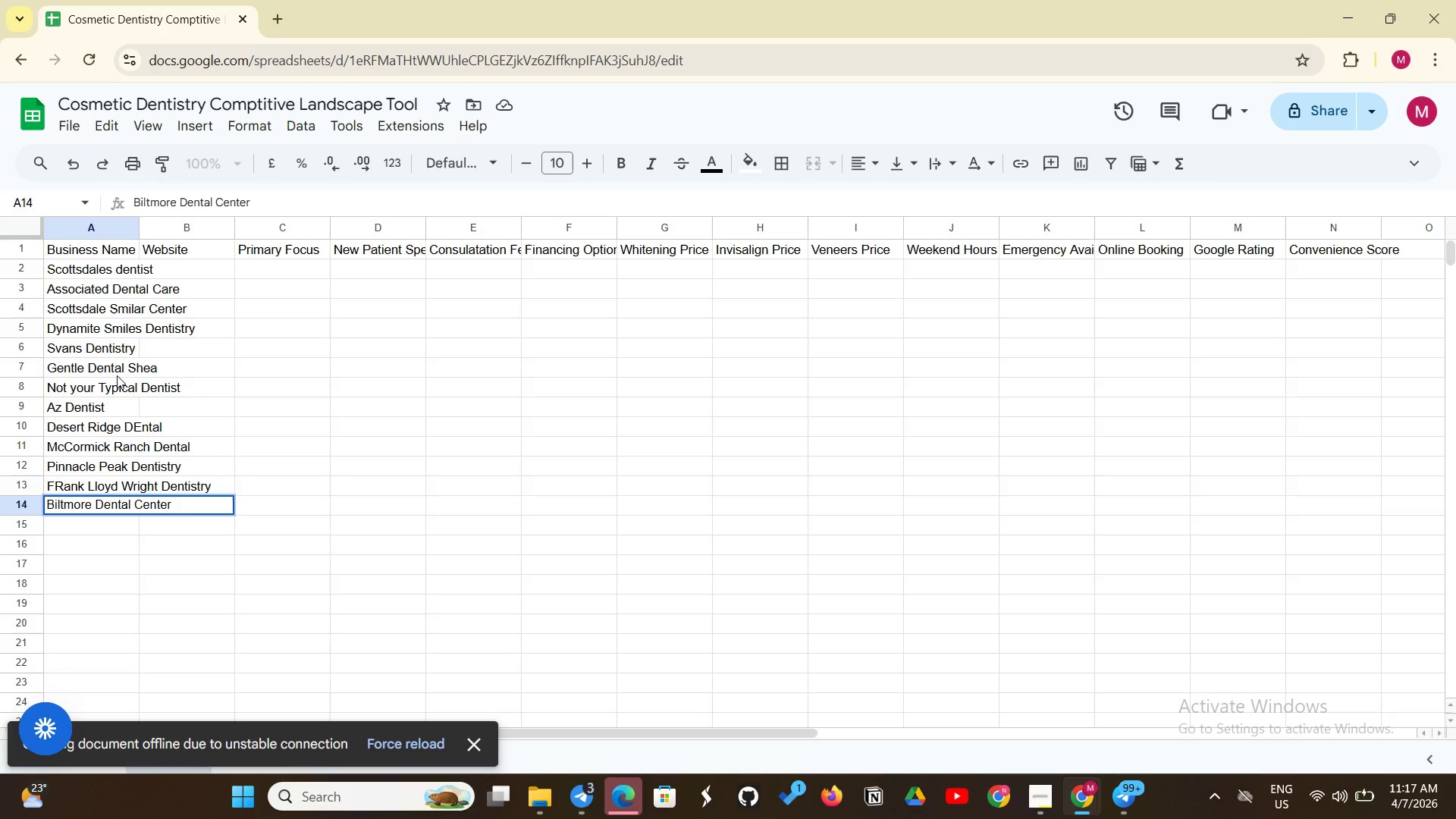 
key(Enter)
 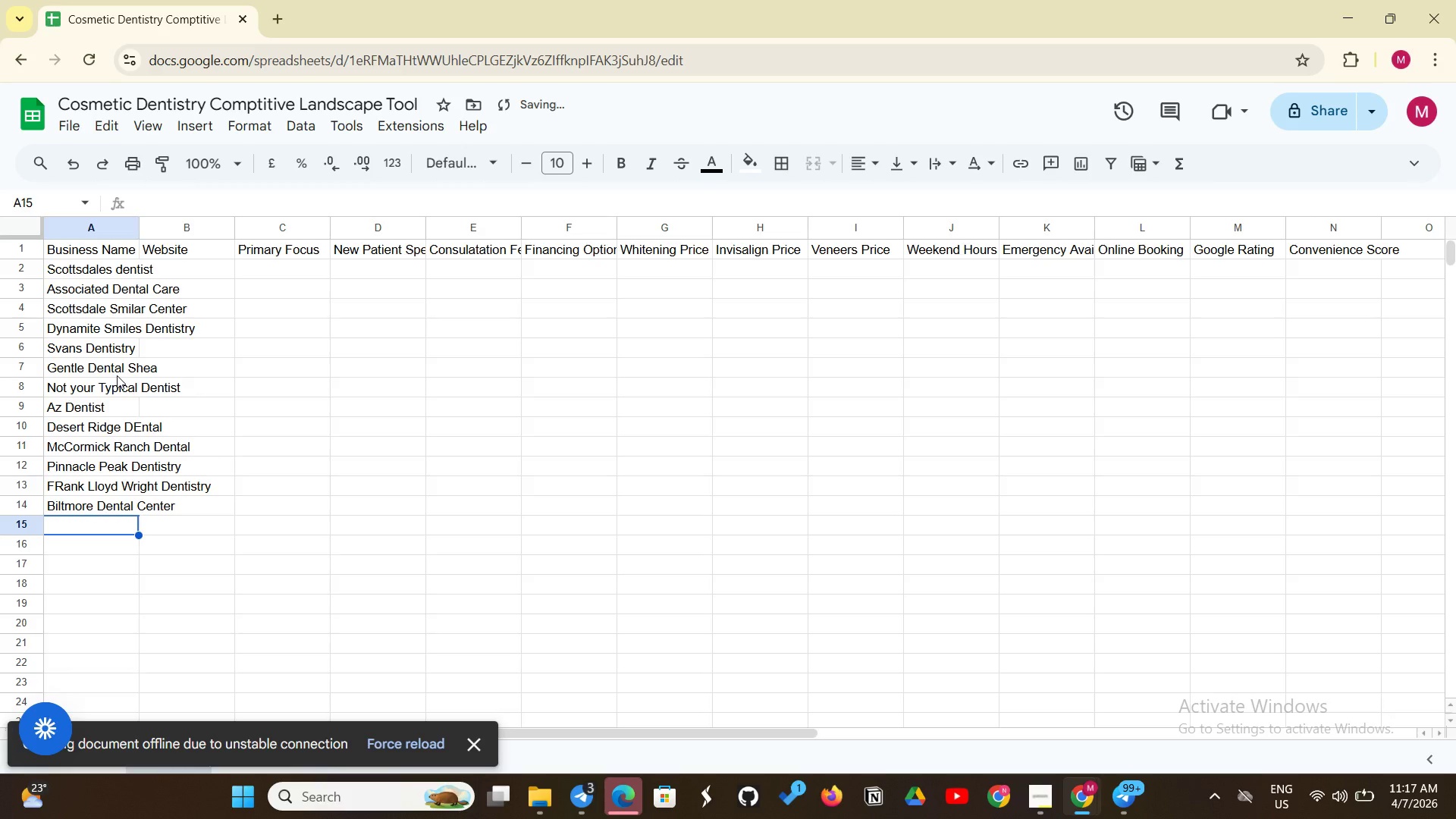 
type(ScottS)
key(Backspace)
type(sdale DEntal Ec)
key(Backspace)
type(xcellence)
 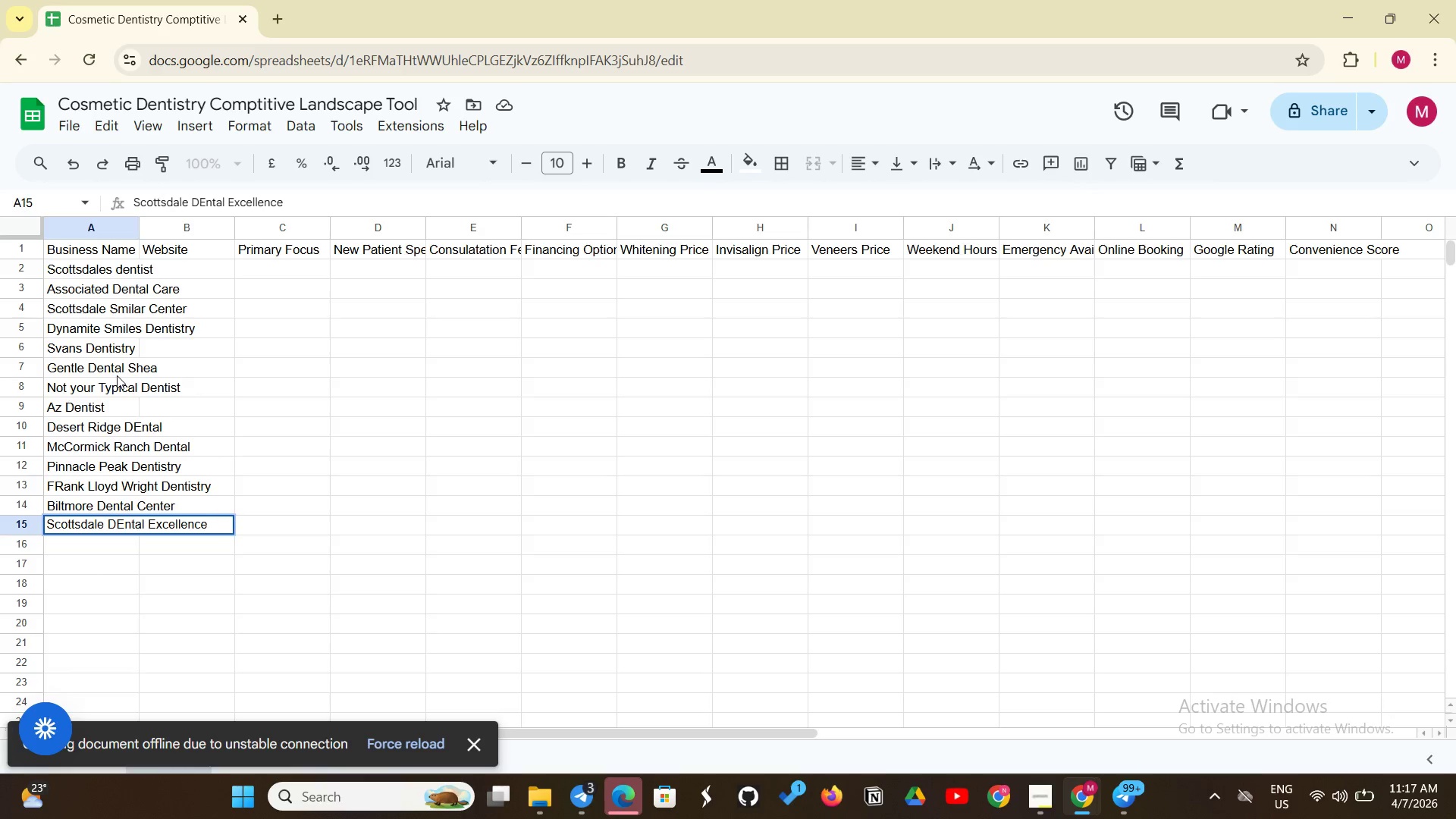 
left_click([124, 519])
 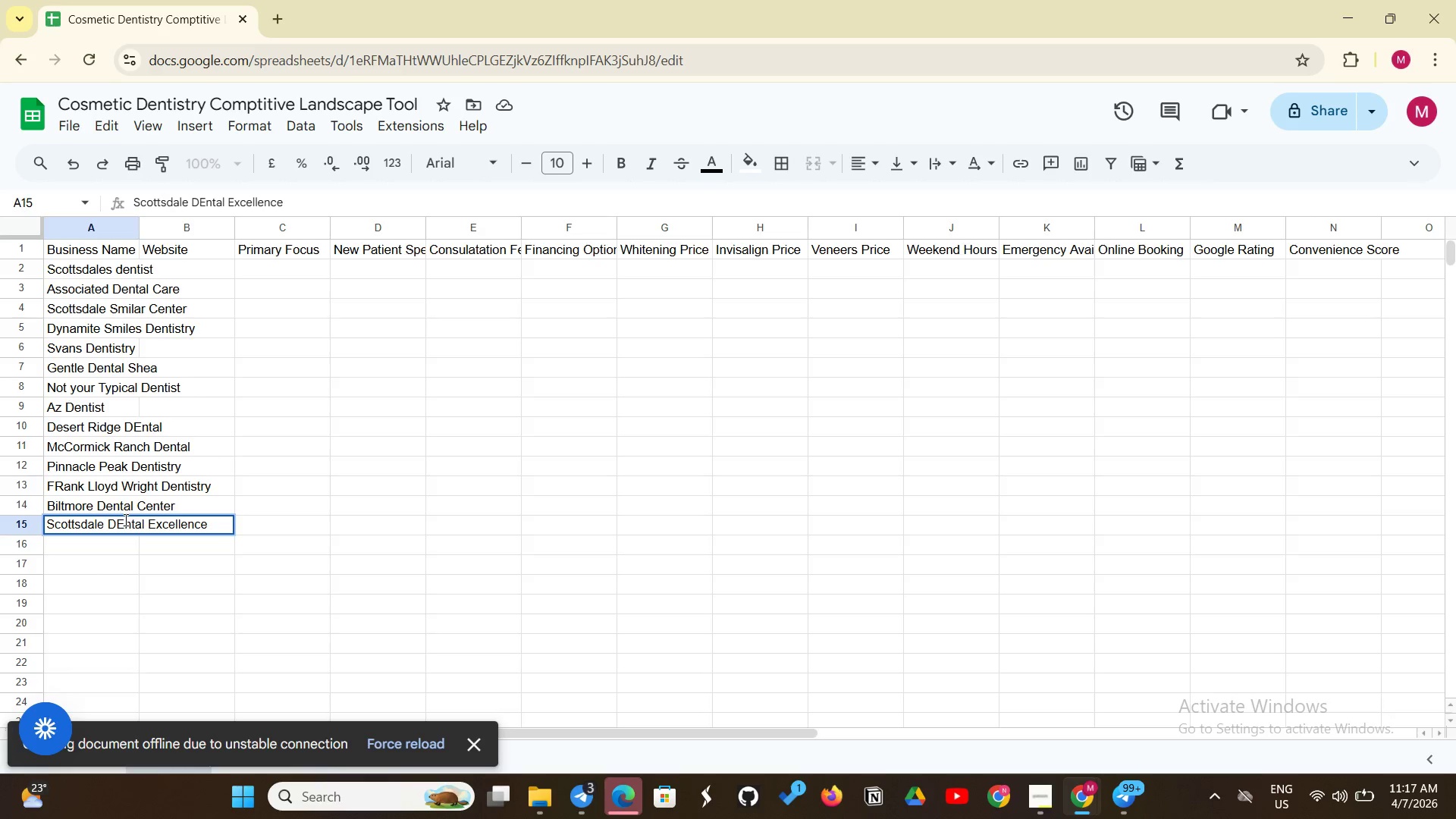 
key(Backspace)
 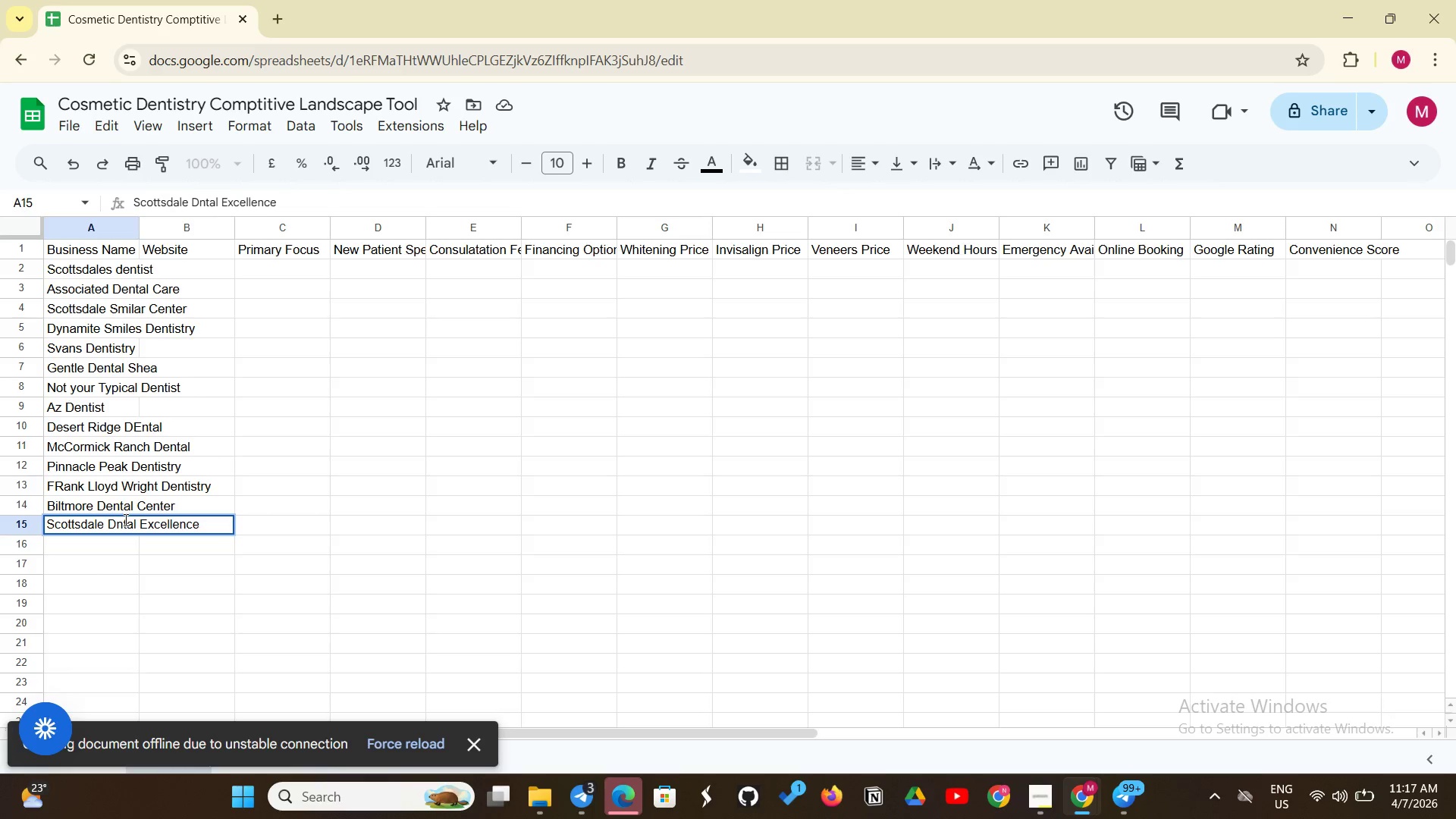 
key(E)
 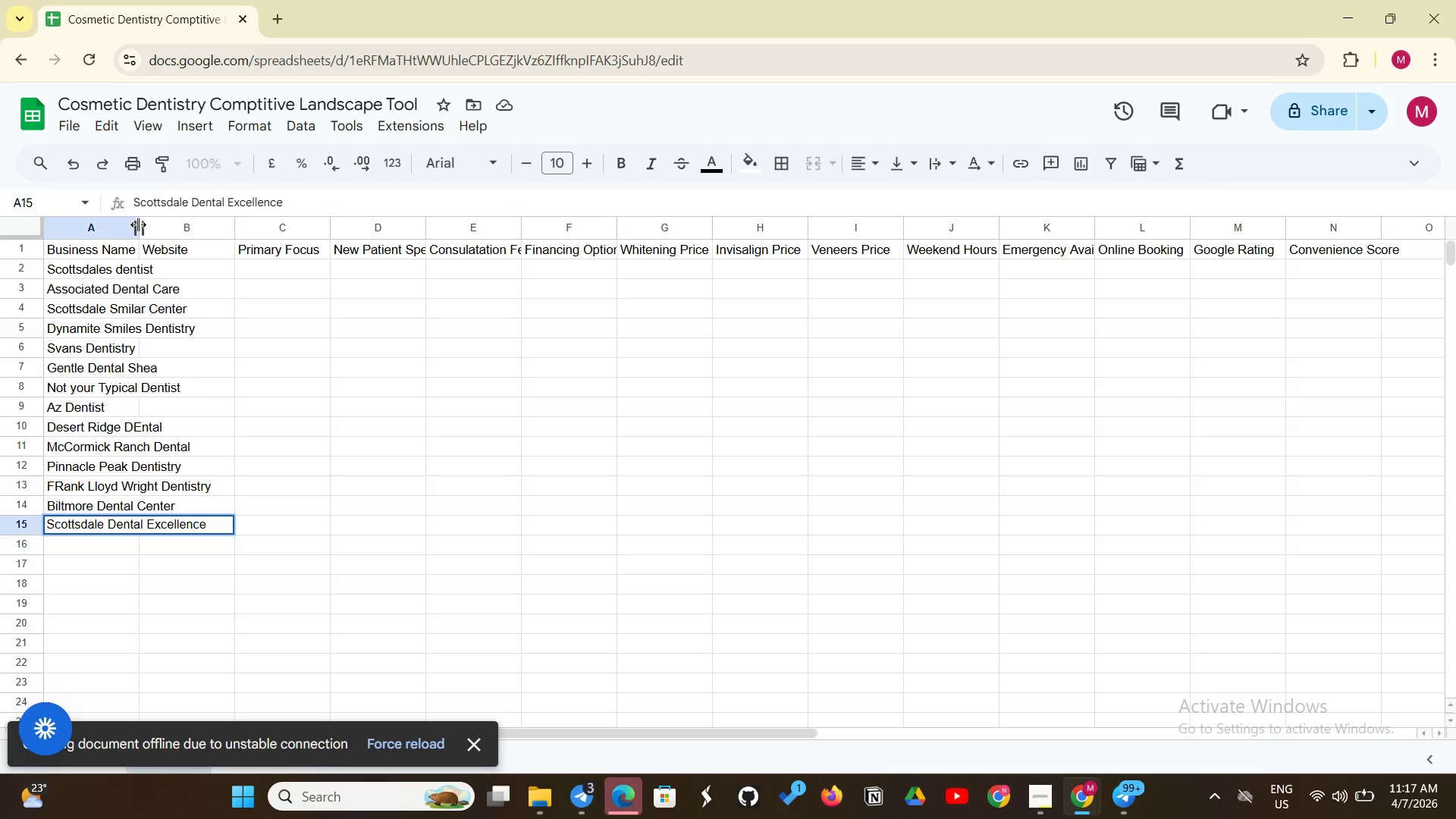 
left_click_drag(start_coordinate=[141, 224], to_coordinate=[215, 208])
 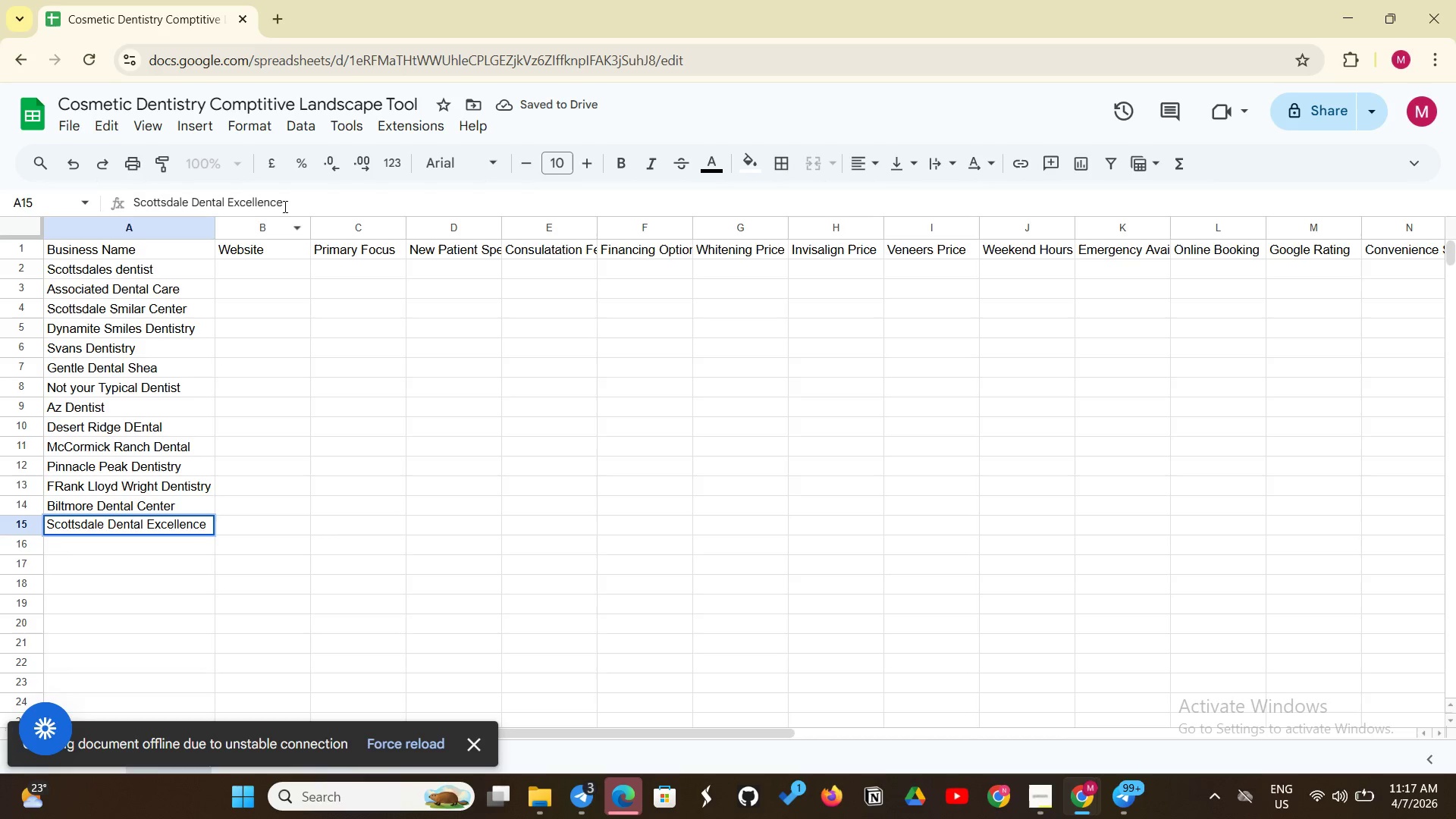 
left_click([255, 268])
 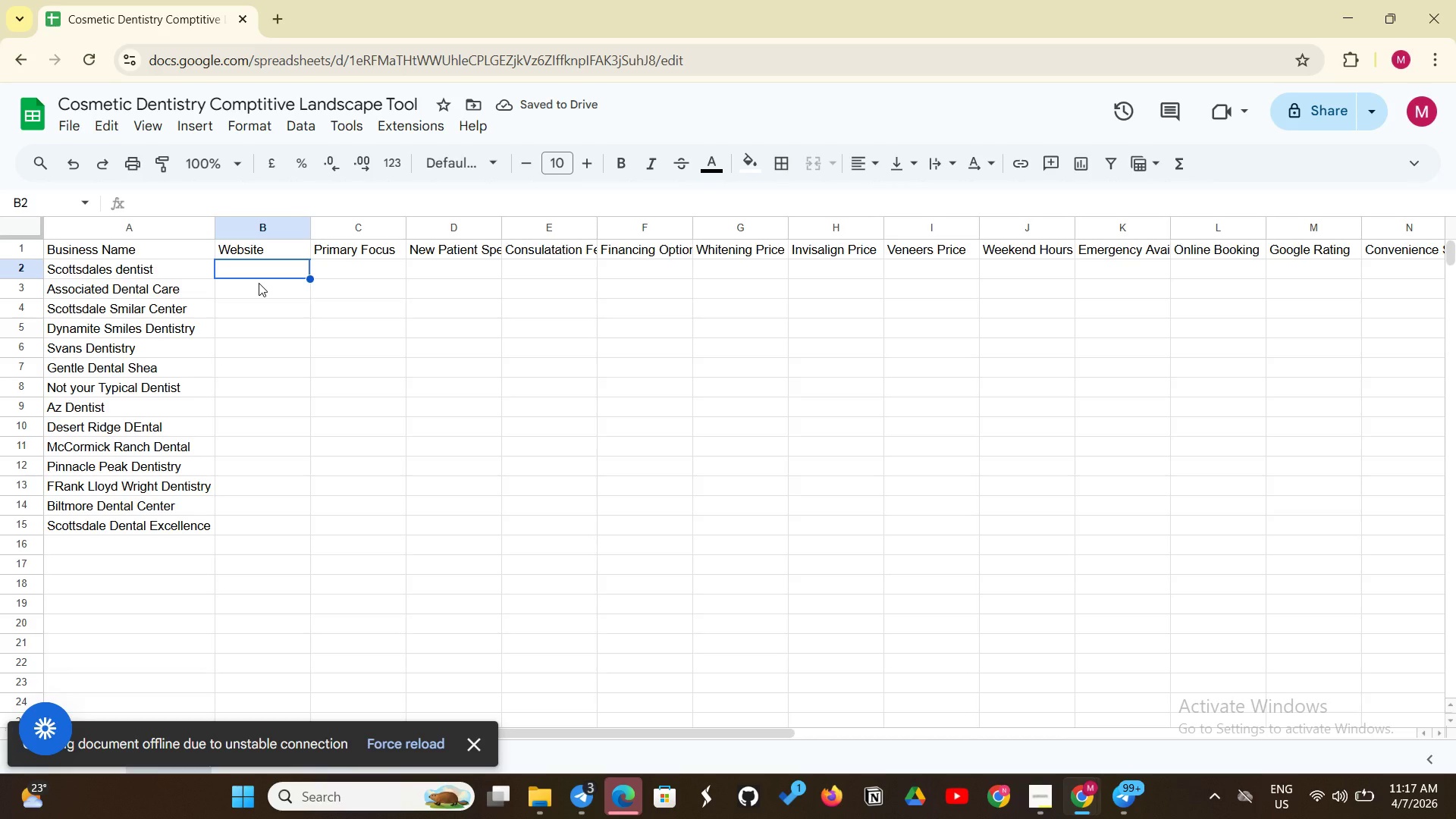 
key(Alt+AltRight)
 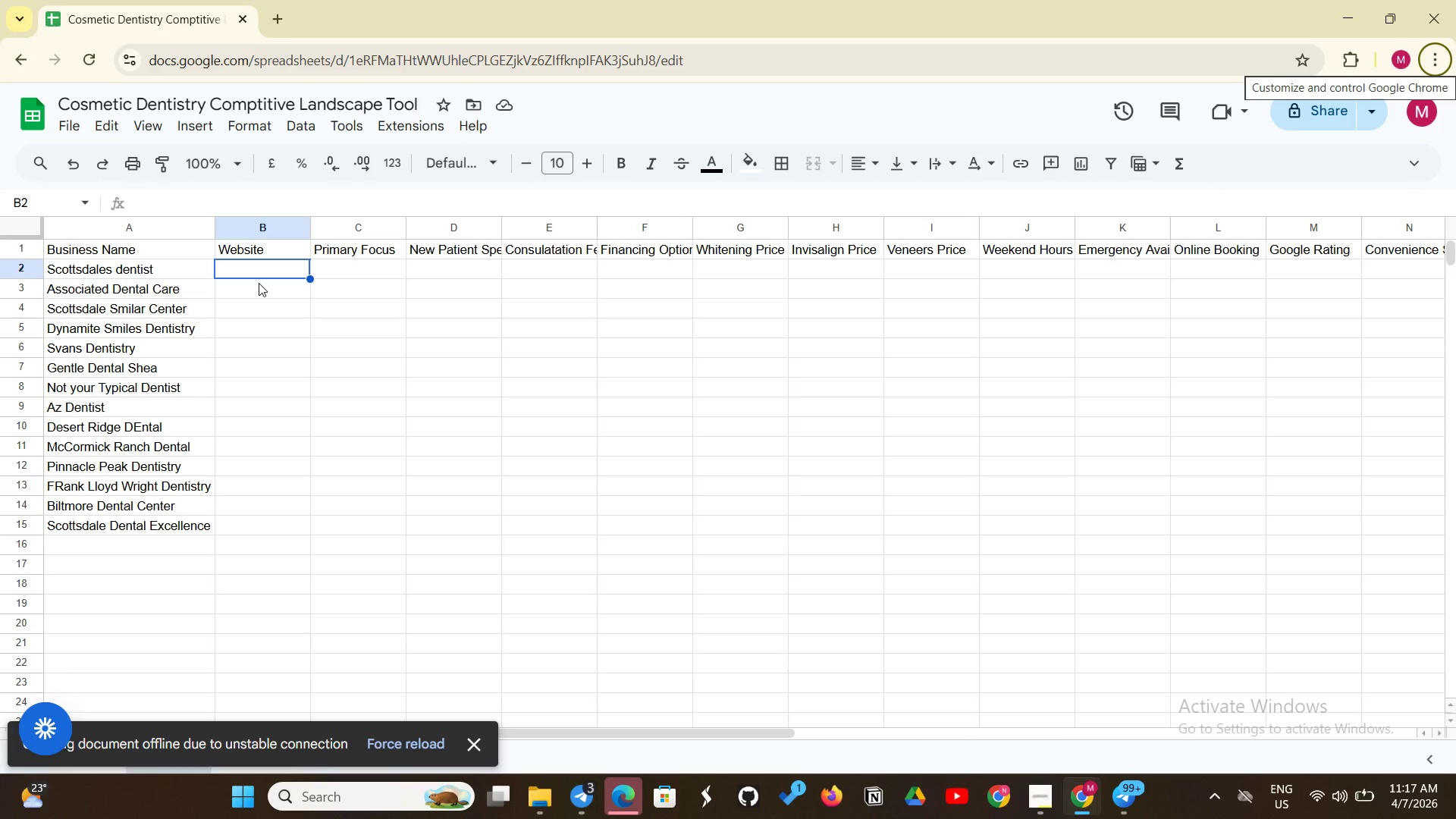 
wait(13.84)
 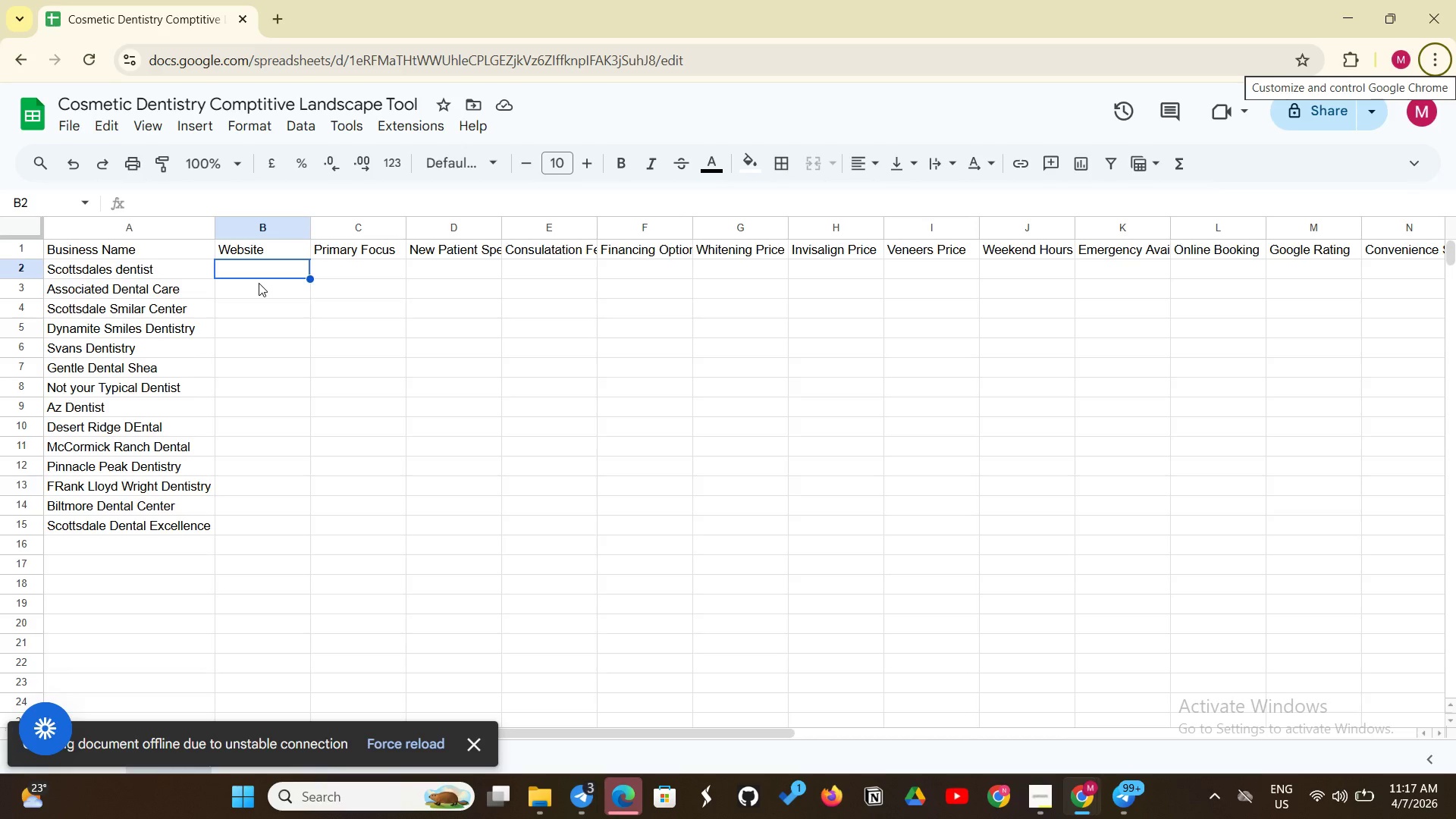 
left_click([261, 259])
 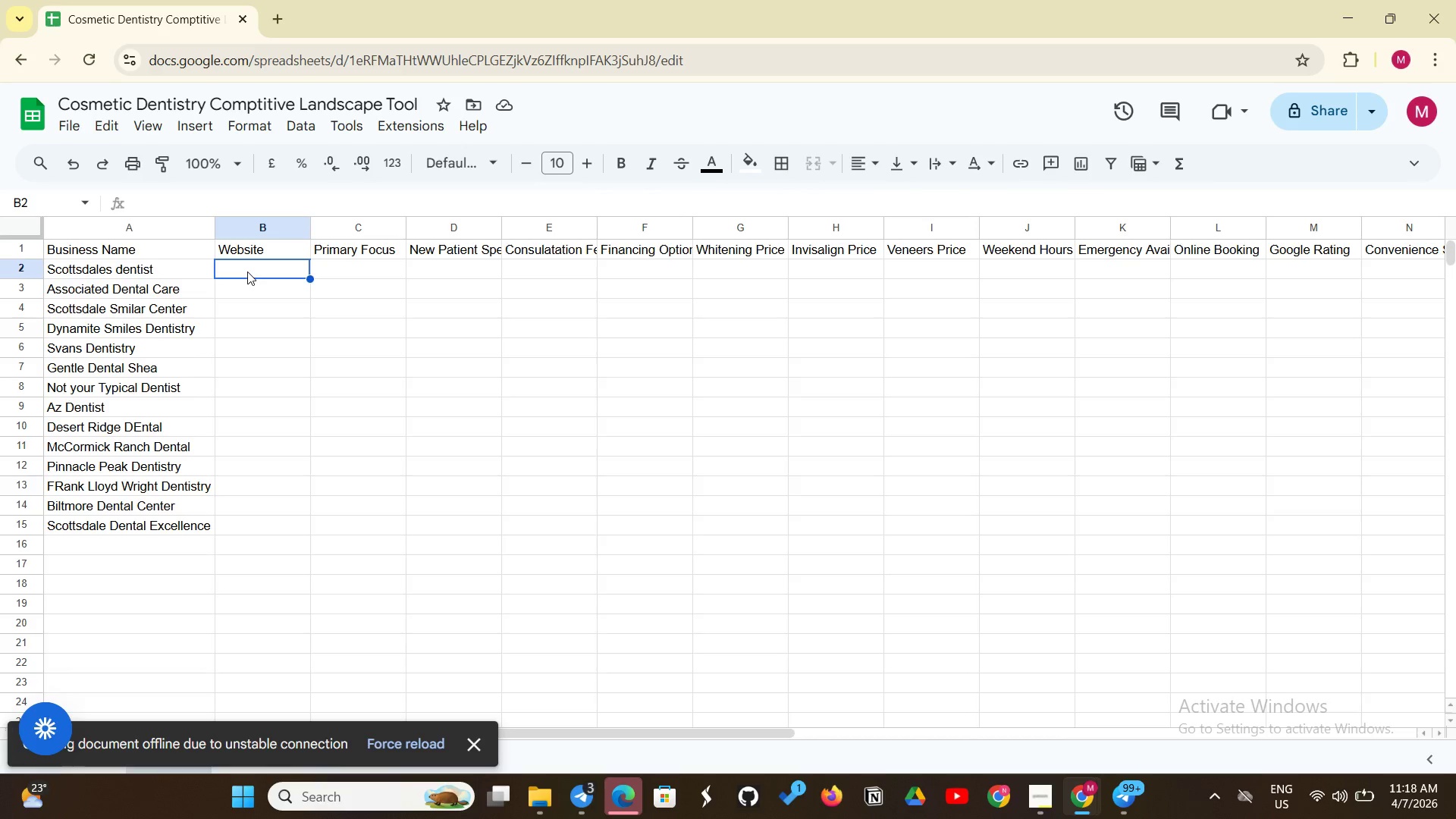 
left_click([247, 271])
 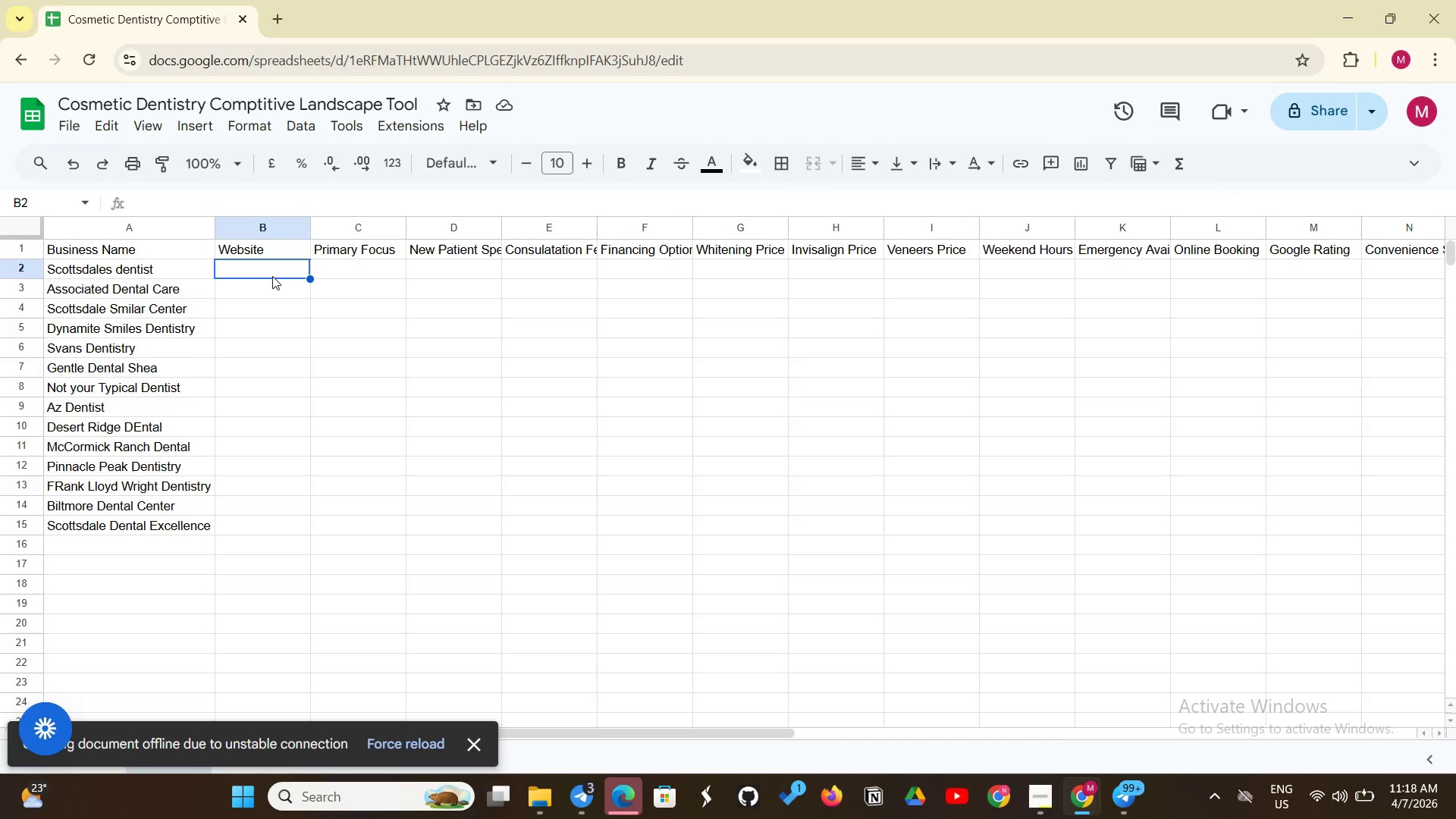 
type(s)
key(Backspace)
type(scottsdalesdentist.com)
 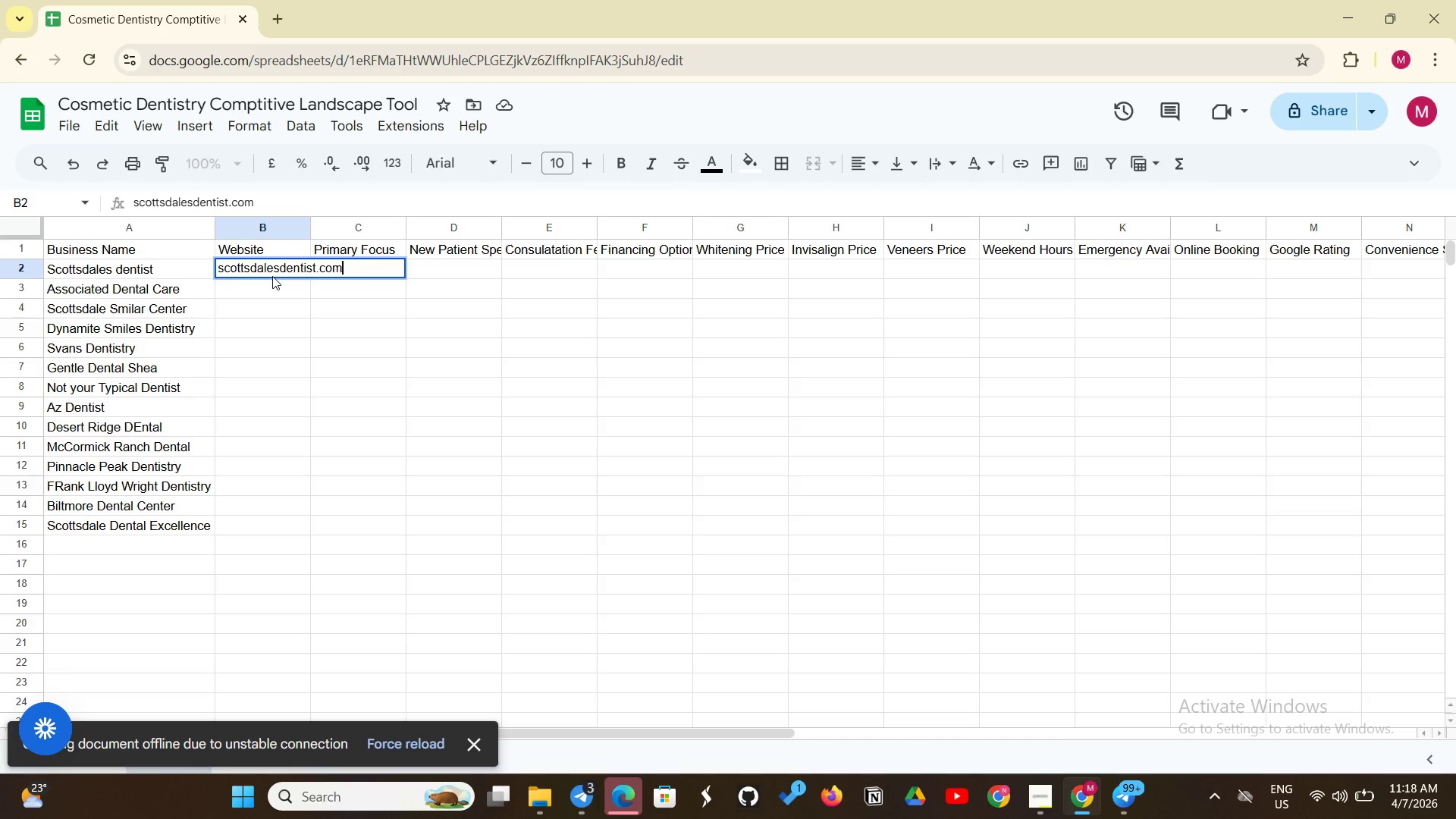 
key(Enter)
 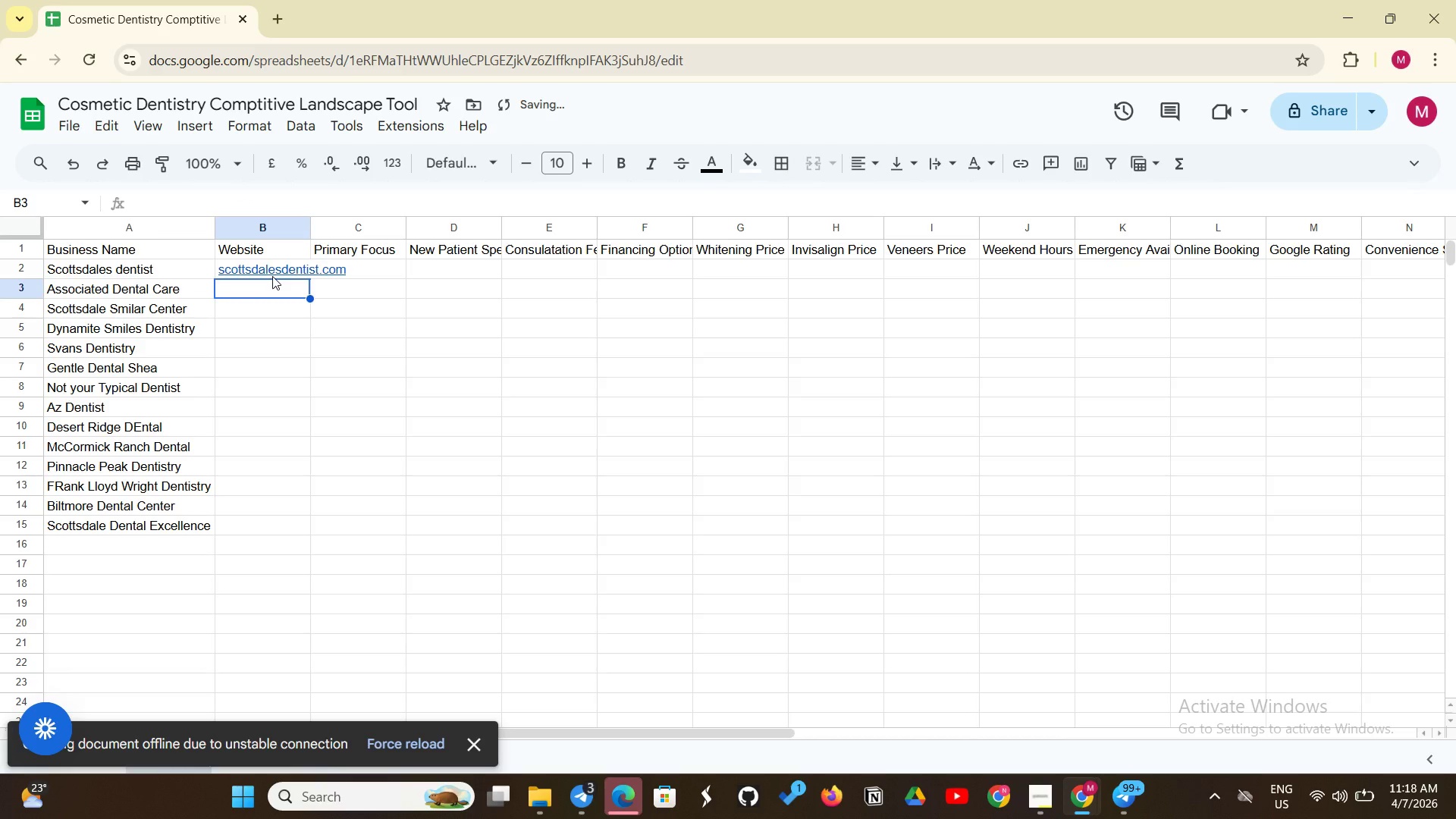 
type(adcscottsdale.com)
 